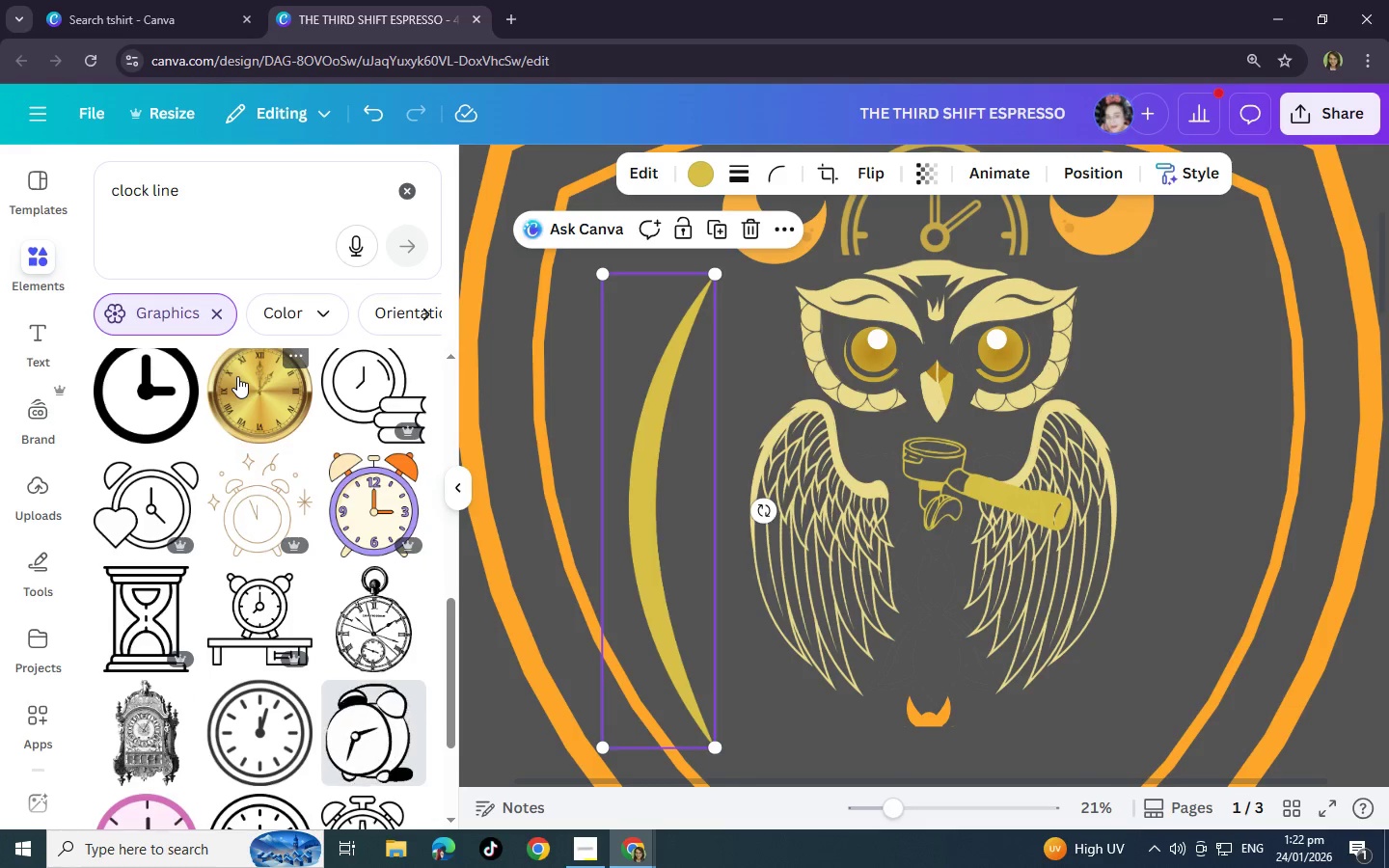 
scroll: coordinate [237, 376], scroll_direction: up, amount: 2.0
 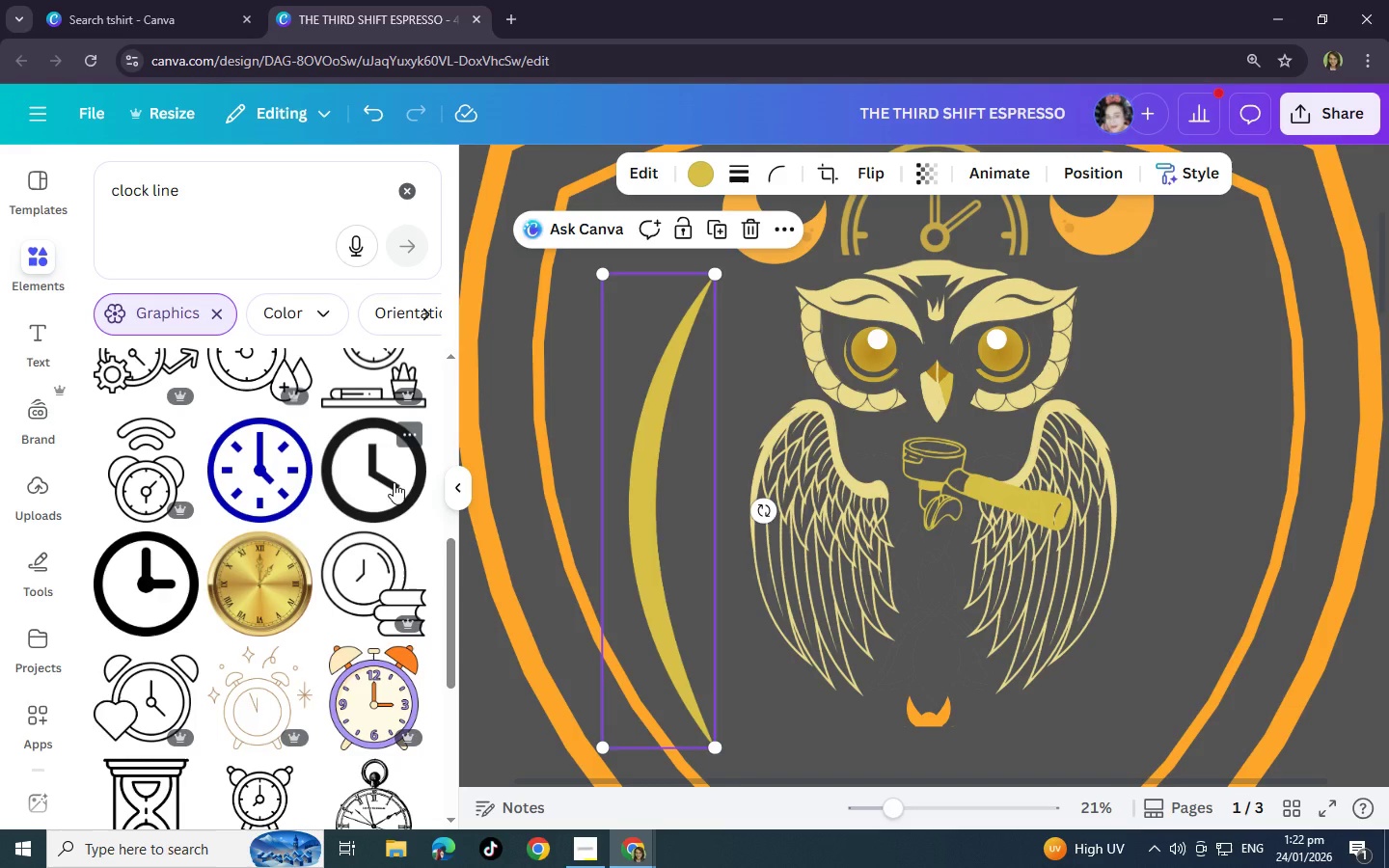 
left_click([394, 482])
 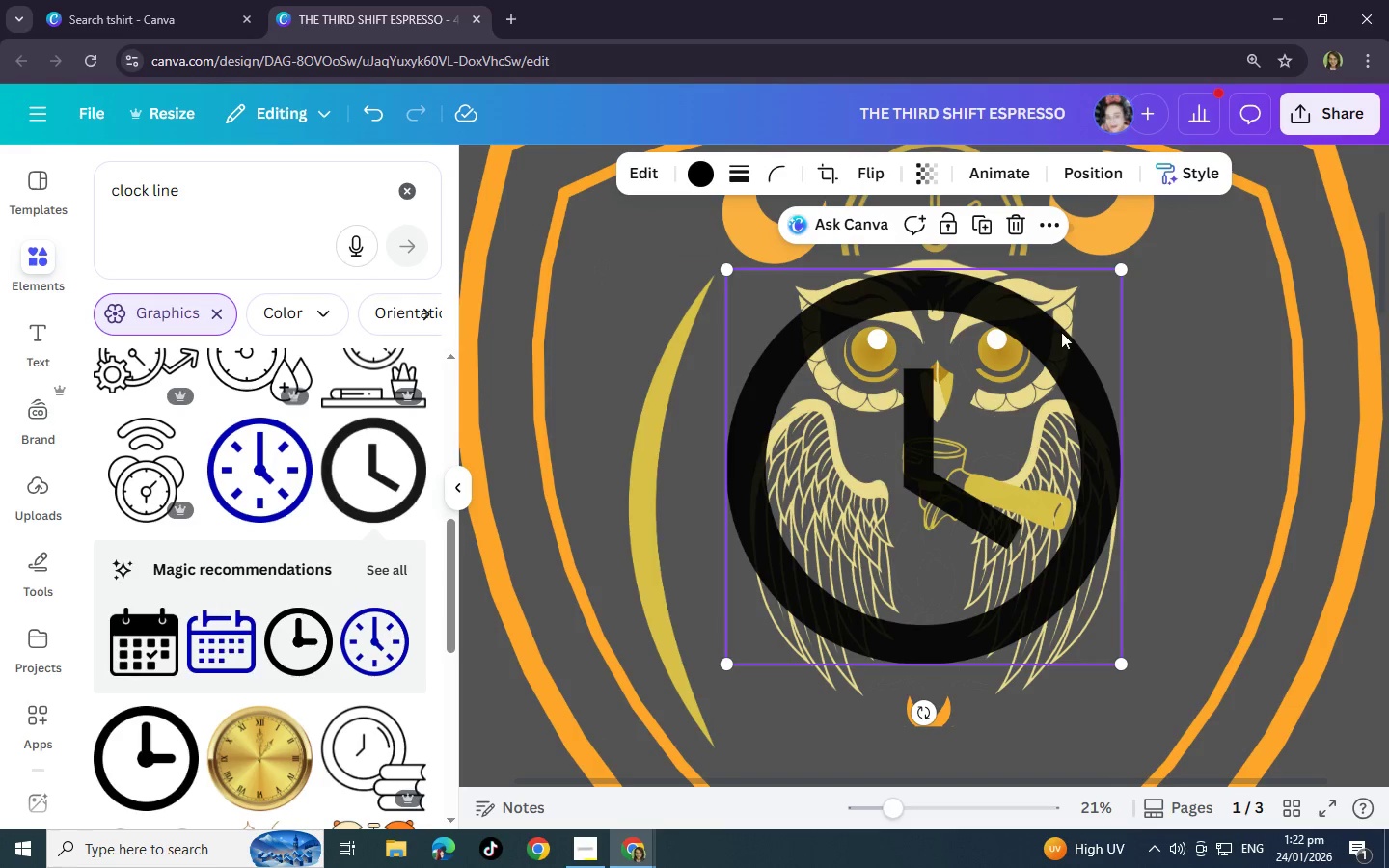 
left_click([1011, 217])
 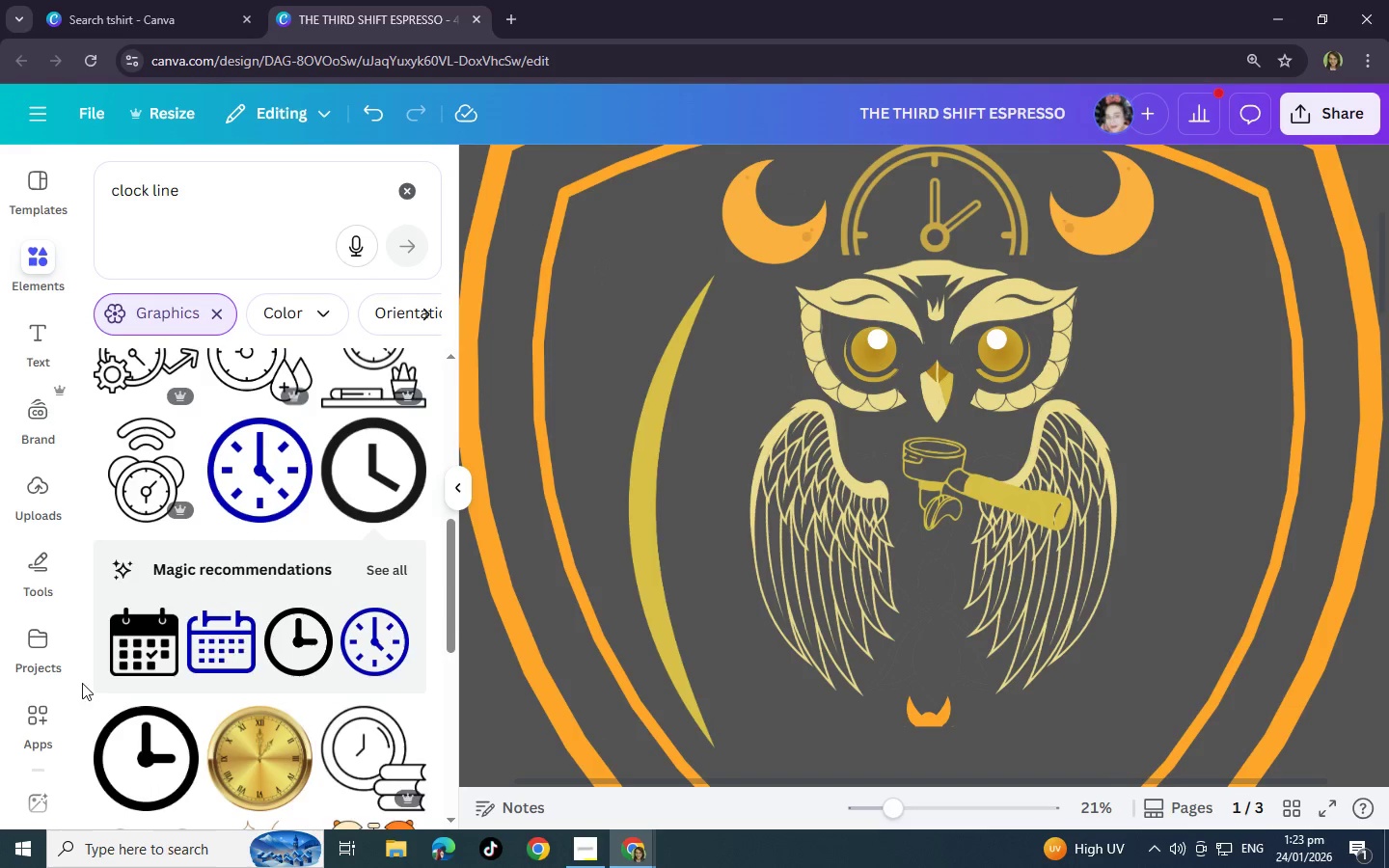 
scroll: coordinate [241, 563], scroll_direction: down, amount: 8.0
 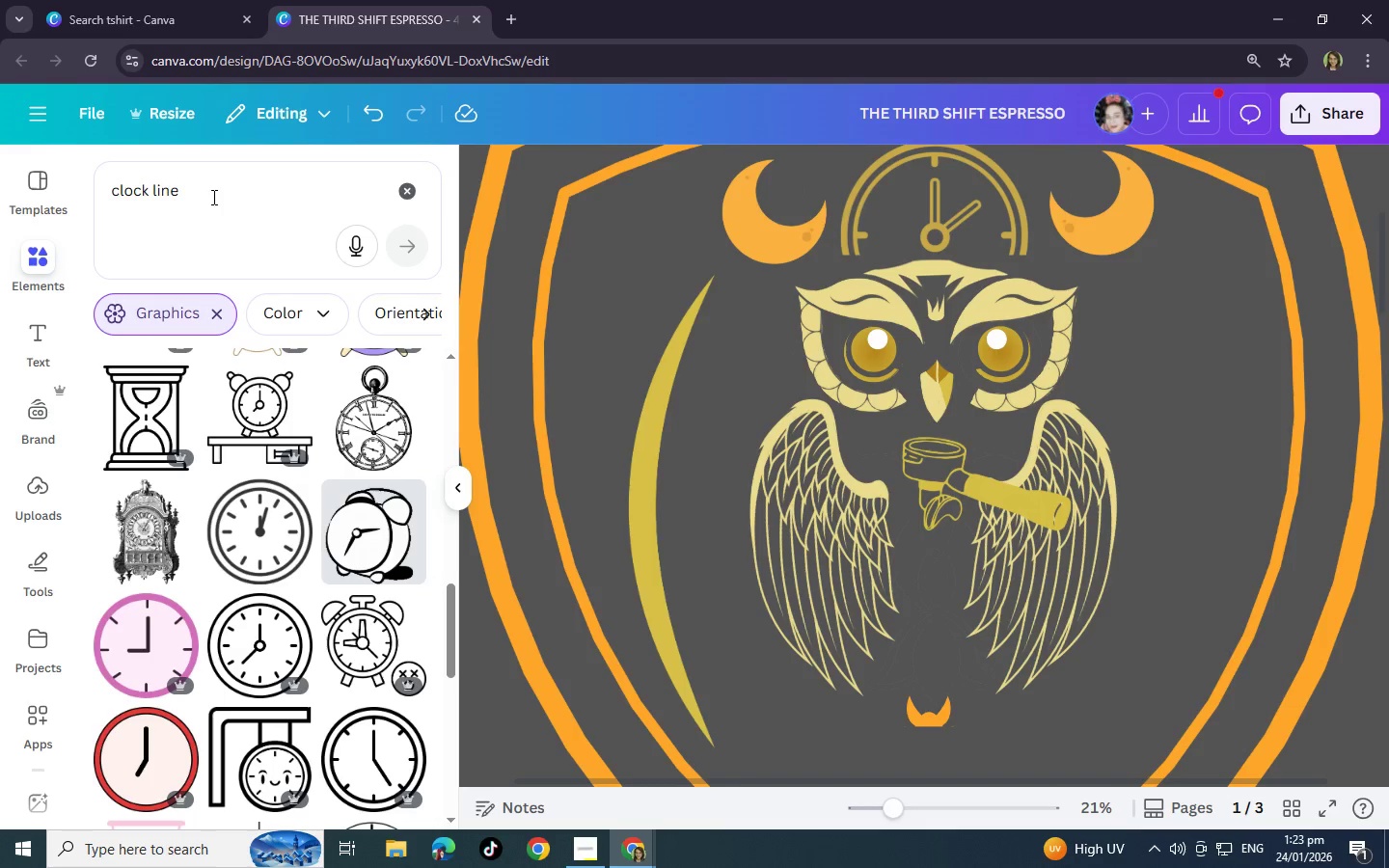 
left_click_drag(start_coordinate=[214, 195], to_coordinate=[0, 195])
 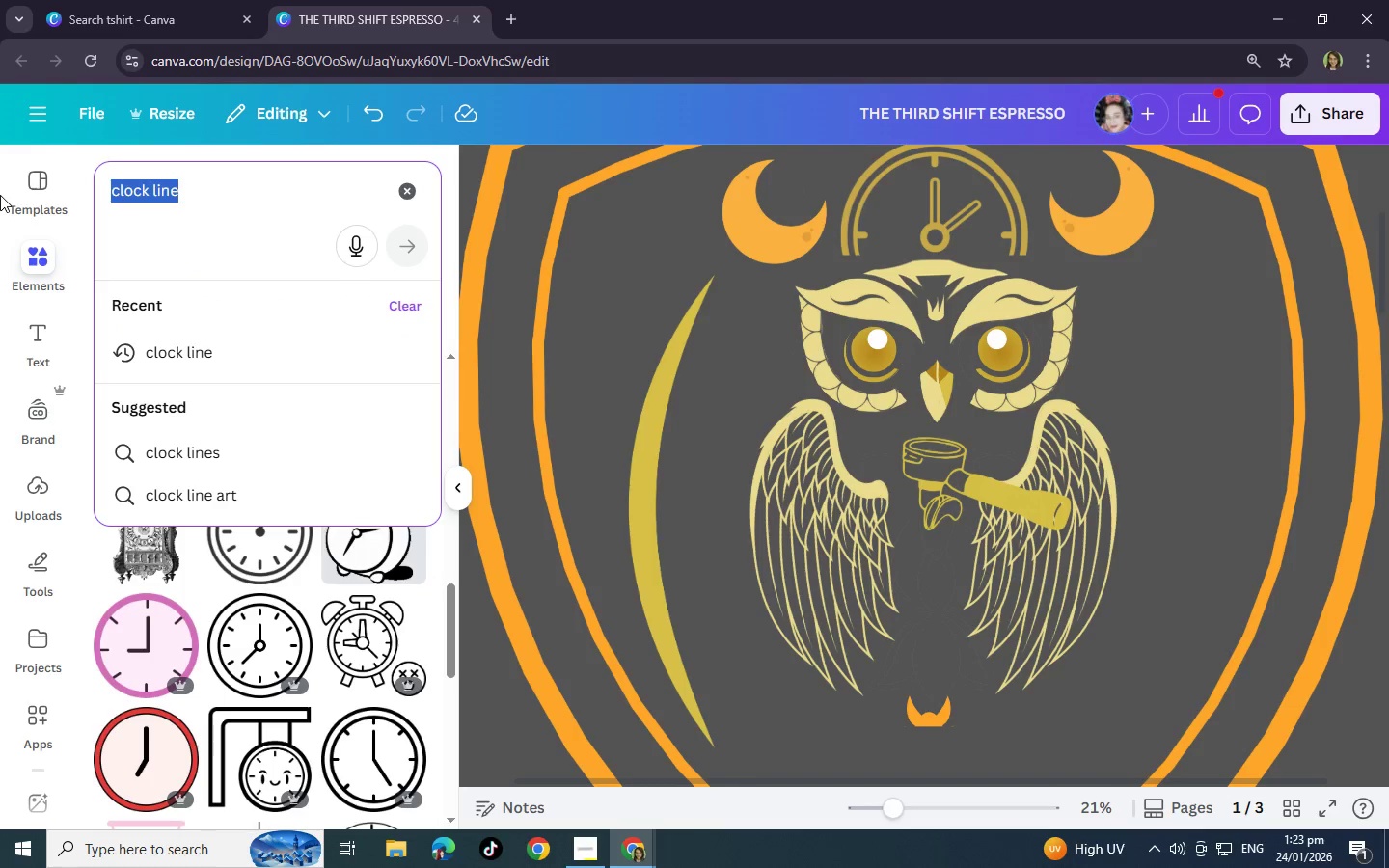 
type(line)
 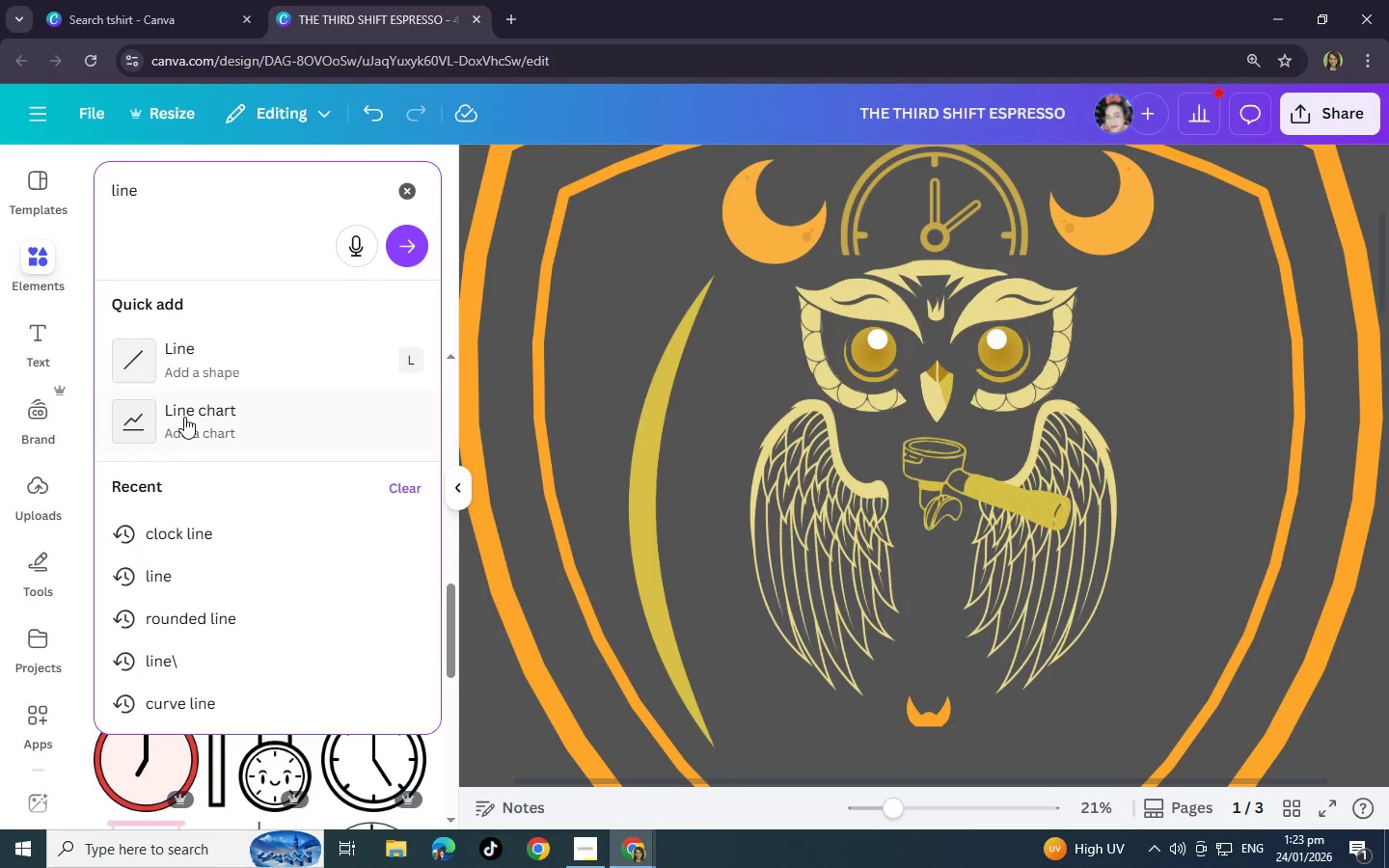 
left_click([209, 359])
 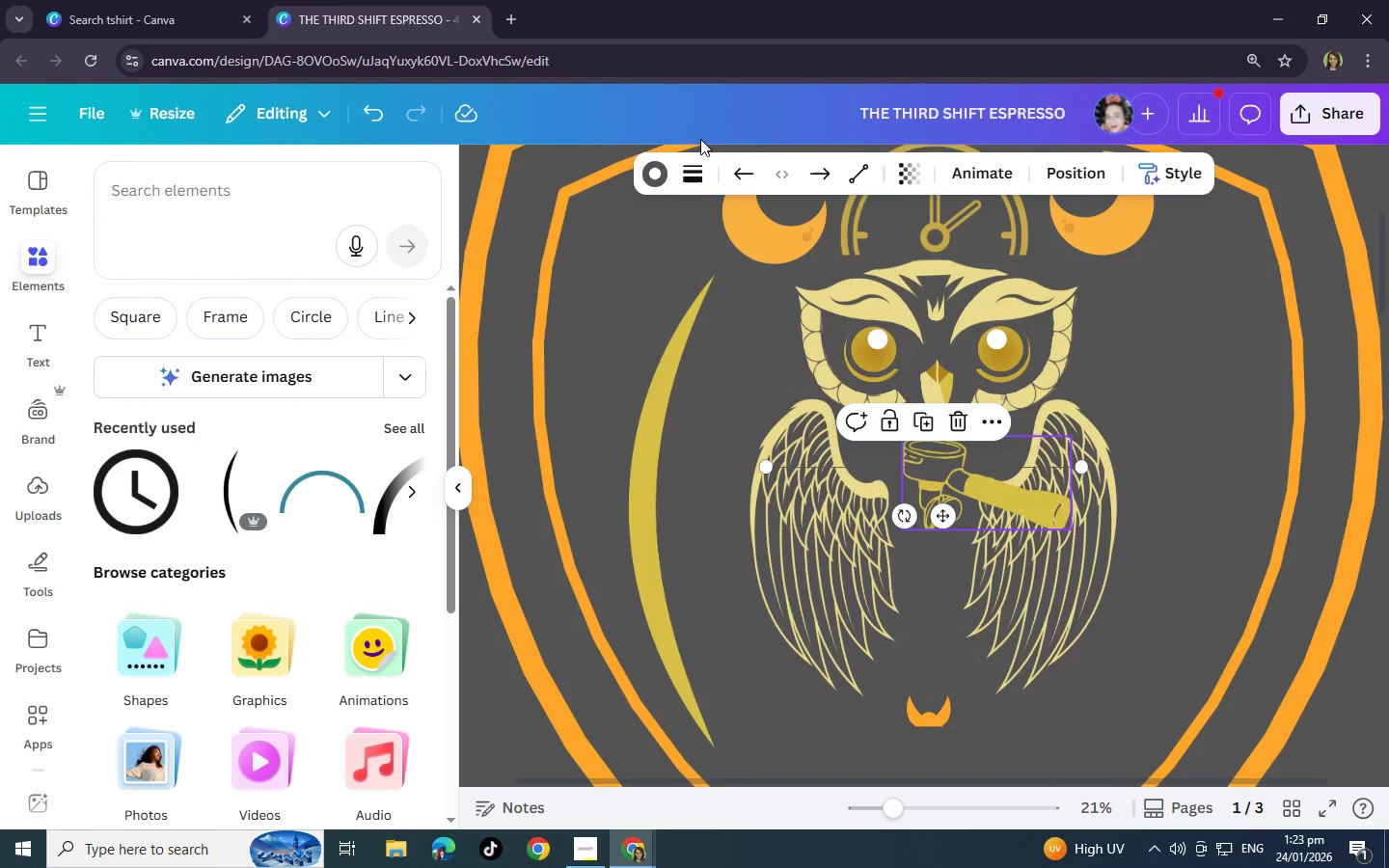 
left_click([689, 172])
 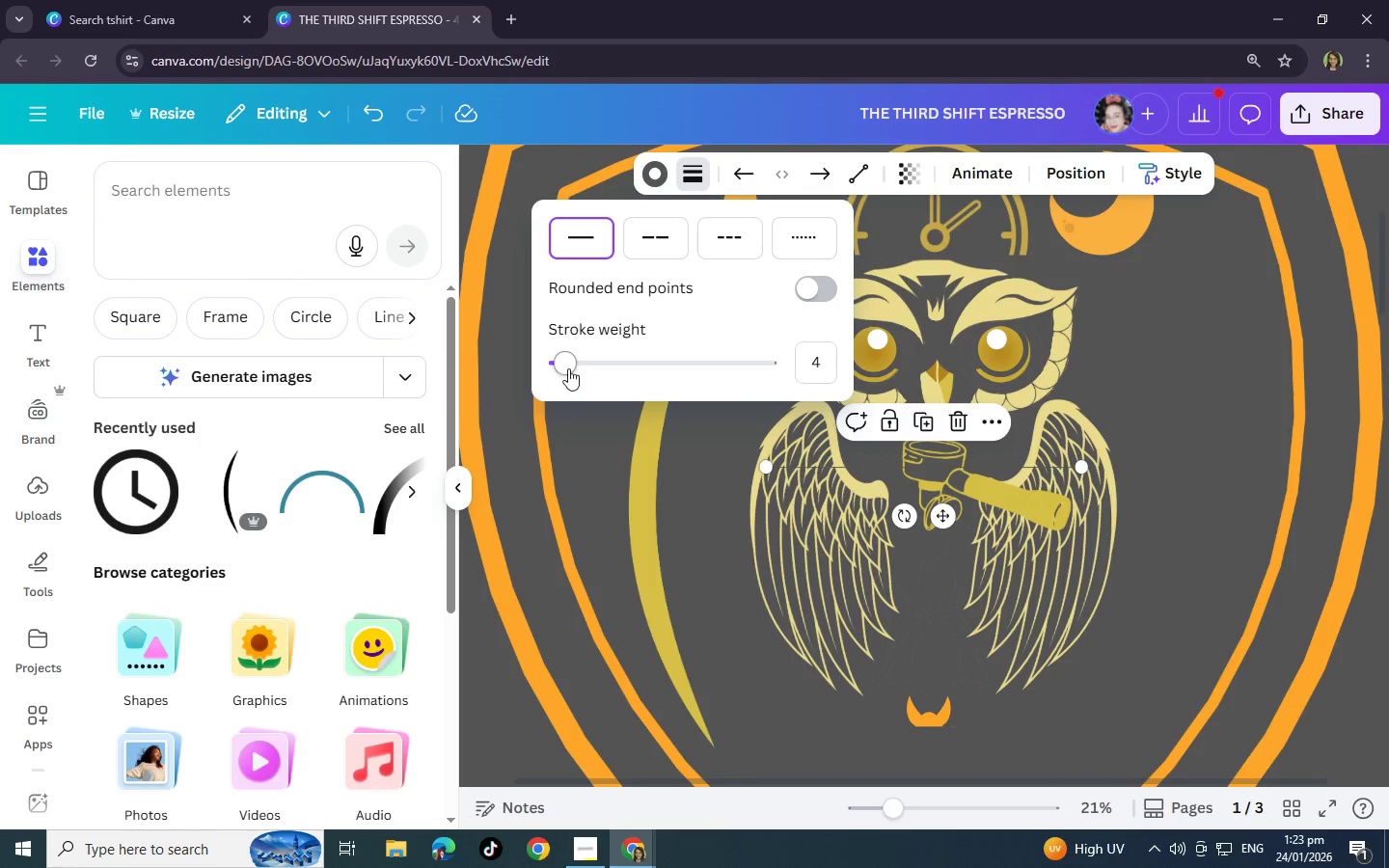 
left_click_drag(start_coordinate=[568, 362], to_coordinate=[690, 360])
 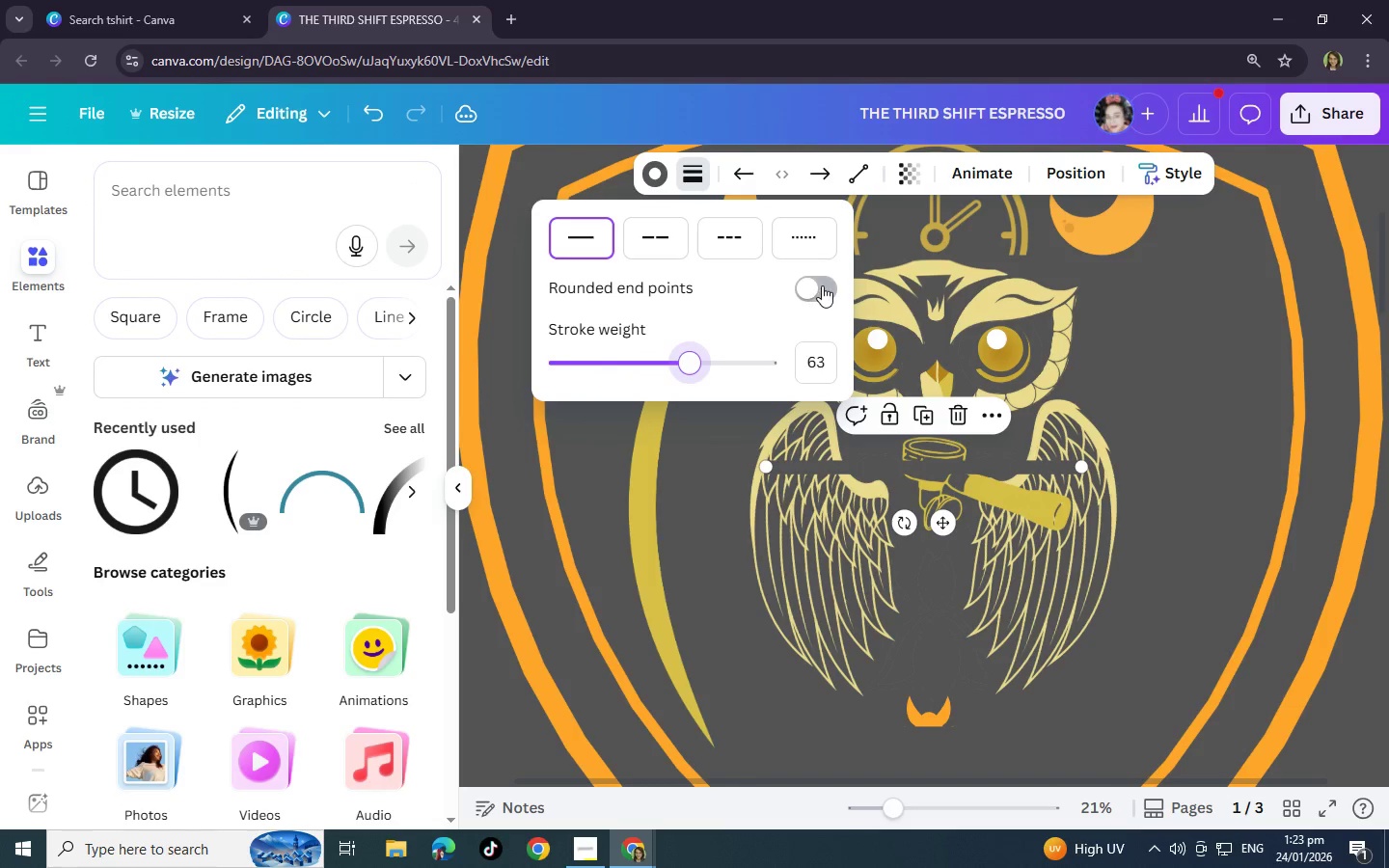 
left_click([822, 285])
 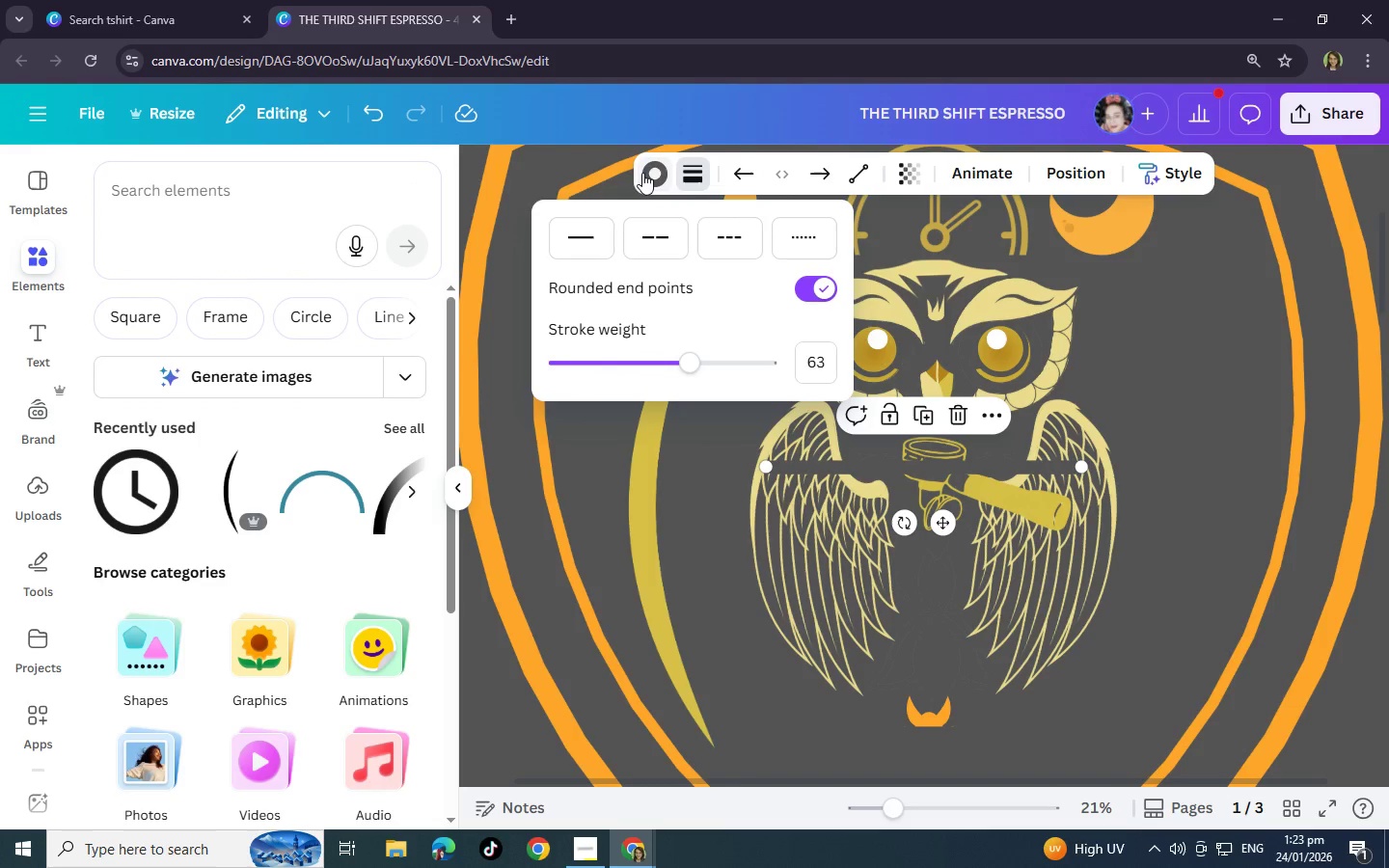 
left_click([659, 172])
 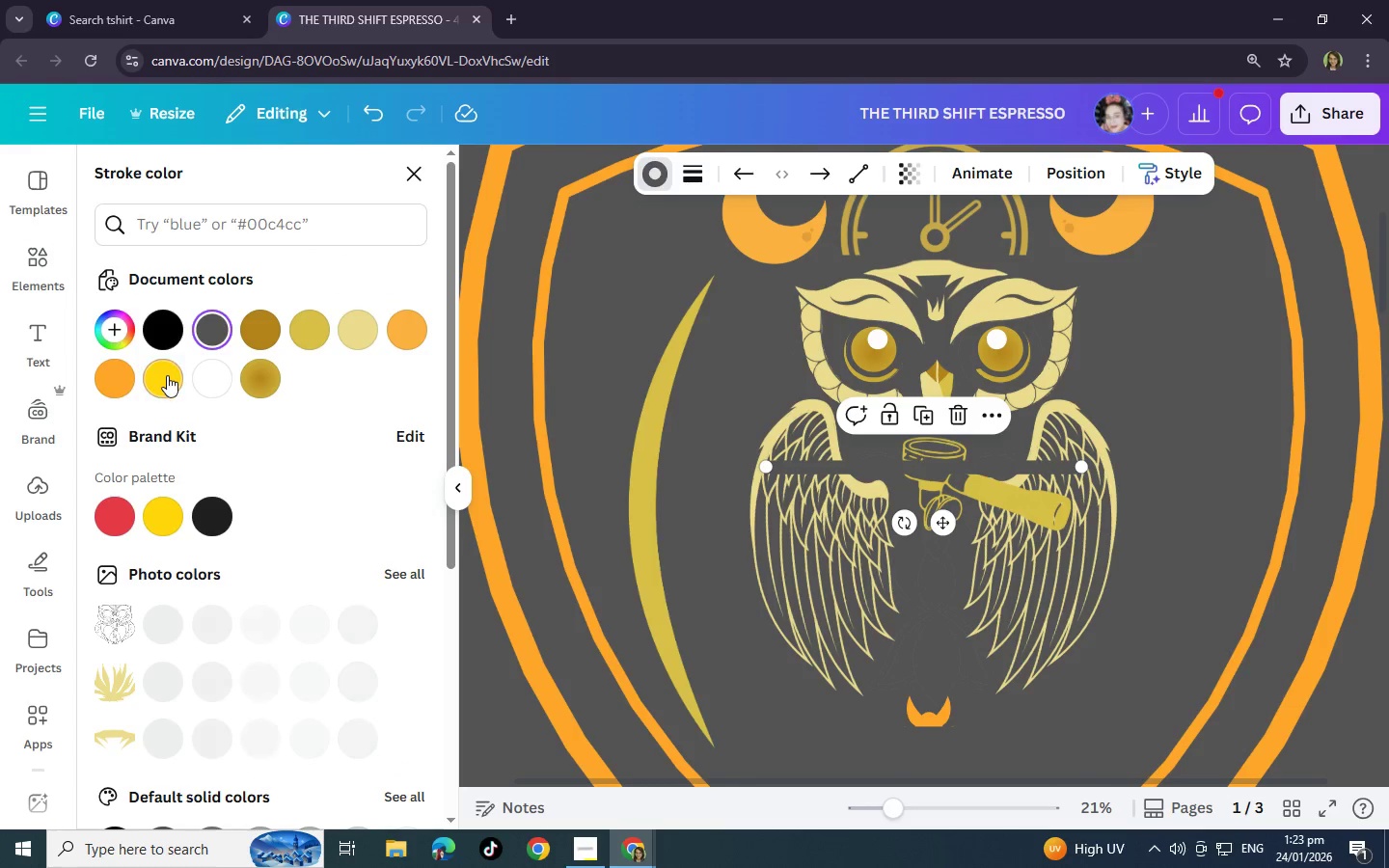 
double_click([125, 375])
 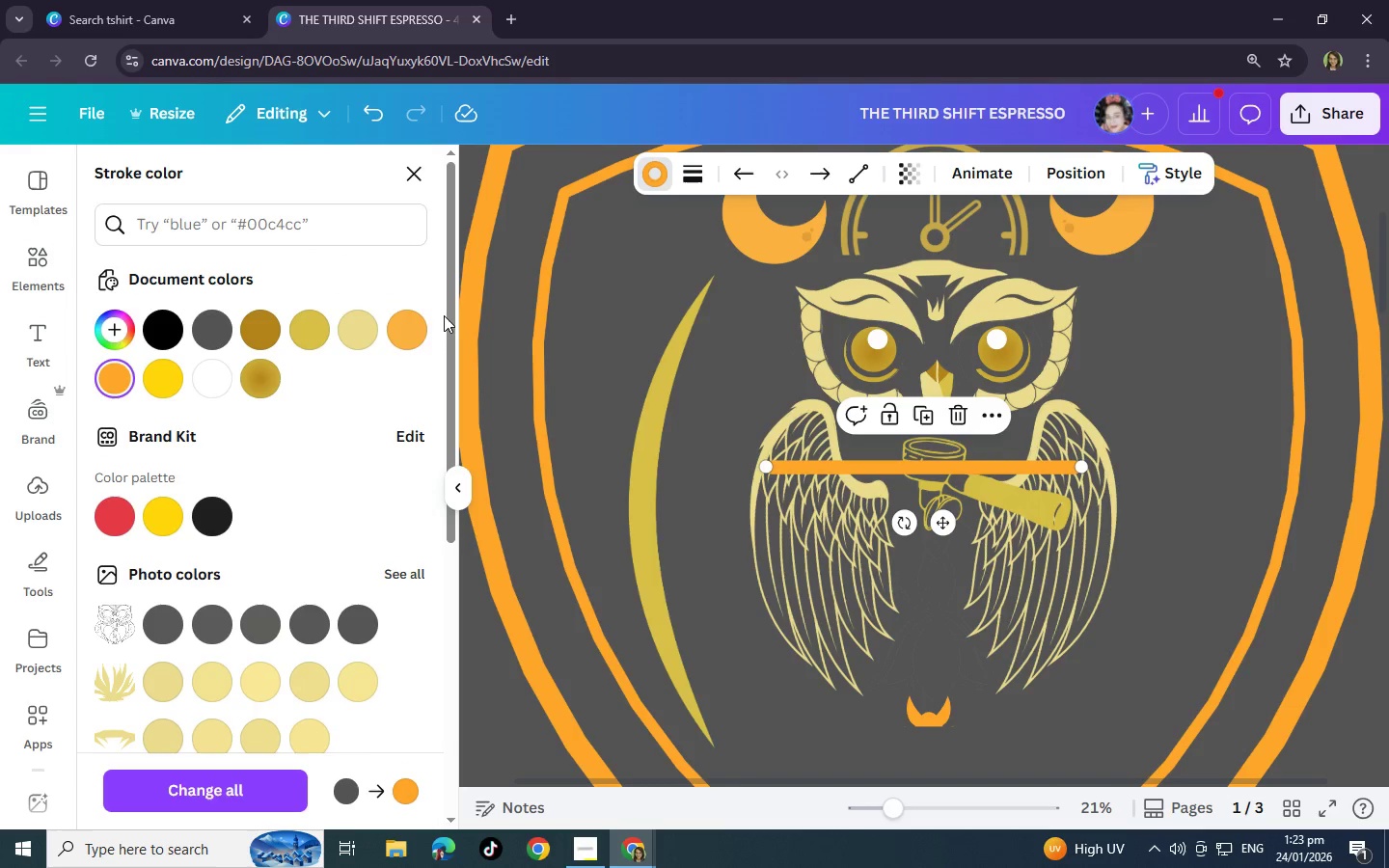 
left_click([351, 324])
 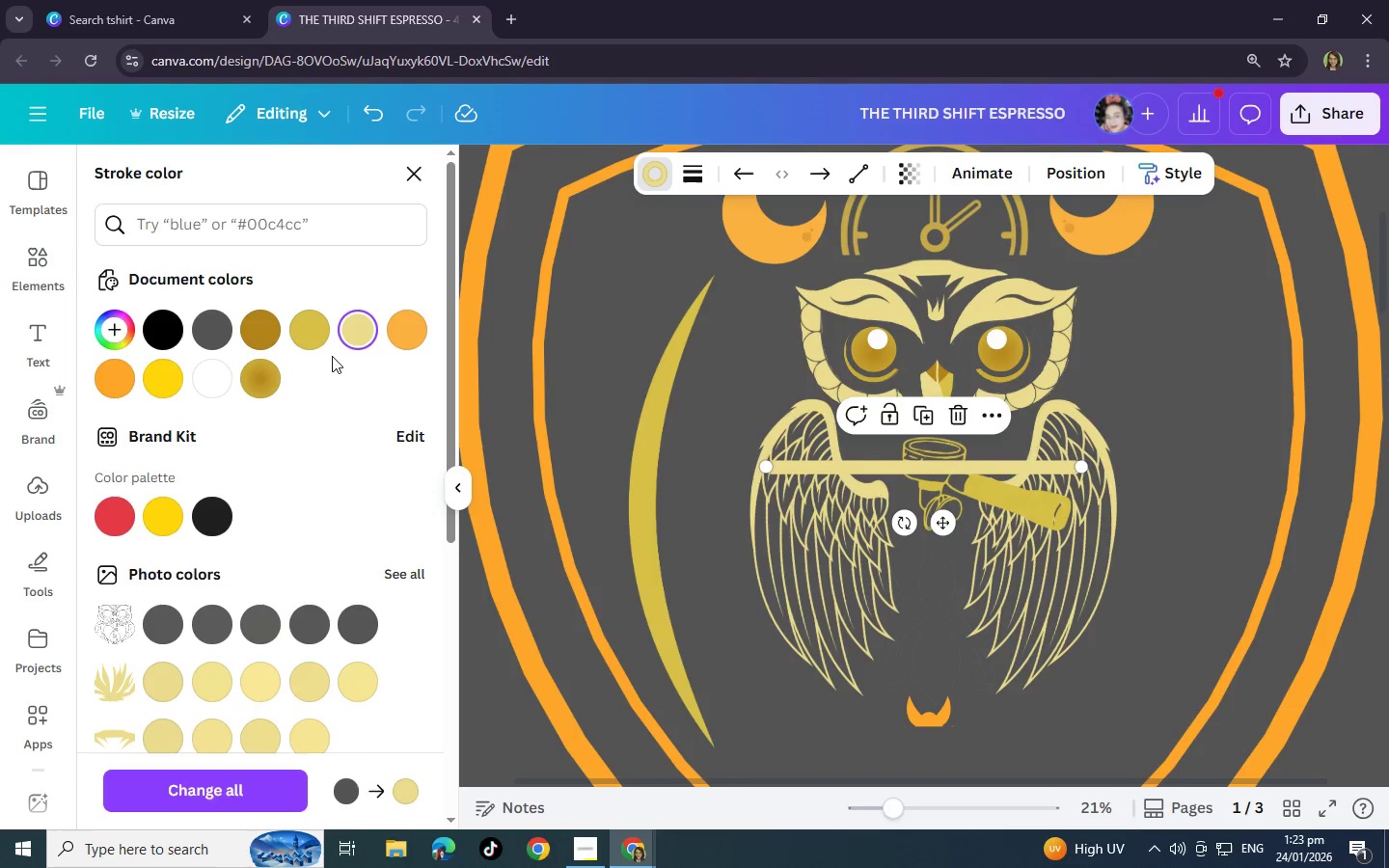 
left_click([299, 332])
 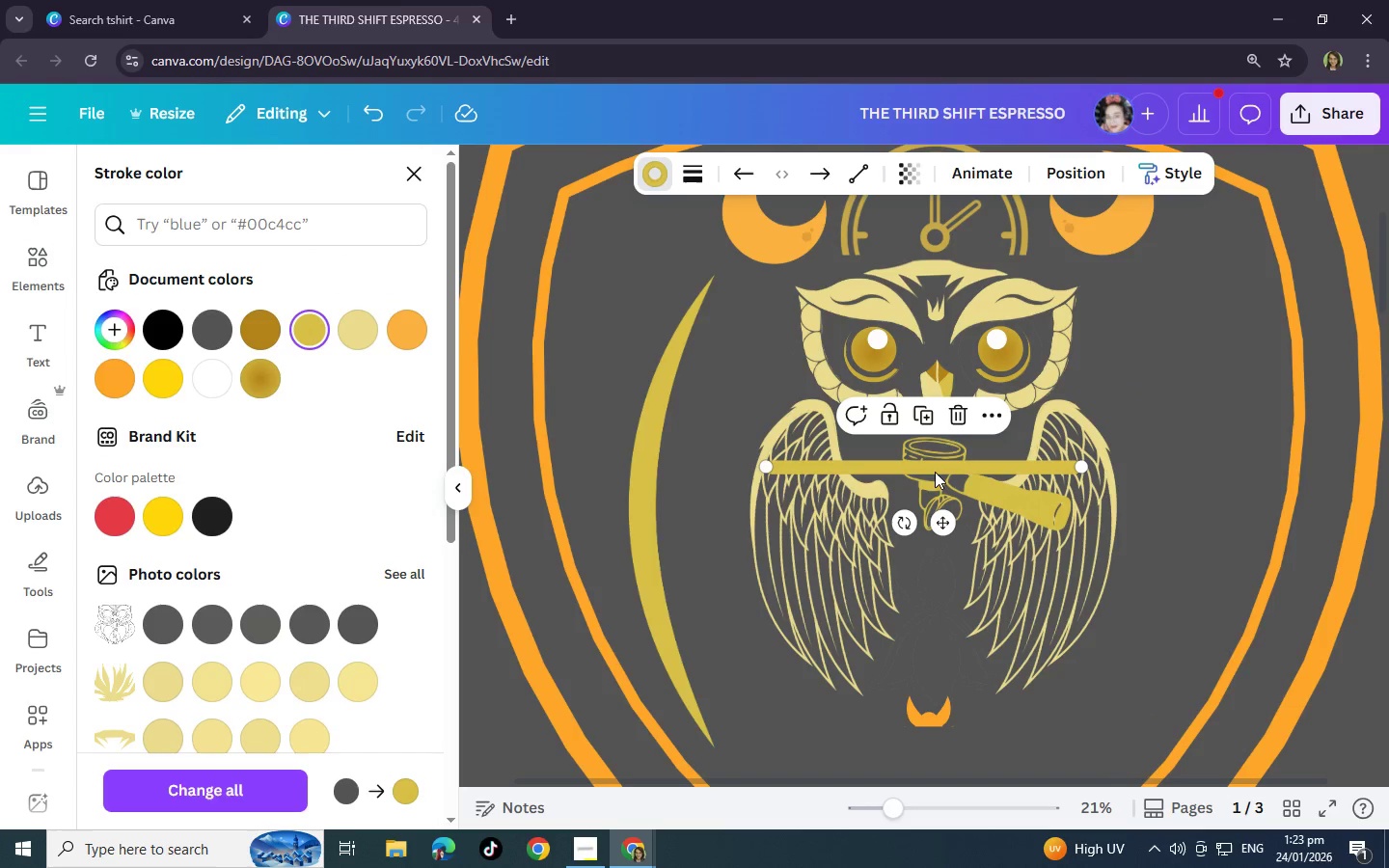 
left_click_drag(start_coordinate=[931, 470], to_coordinate=[812, 513])
 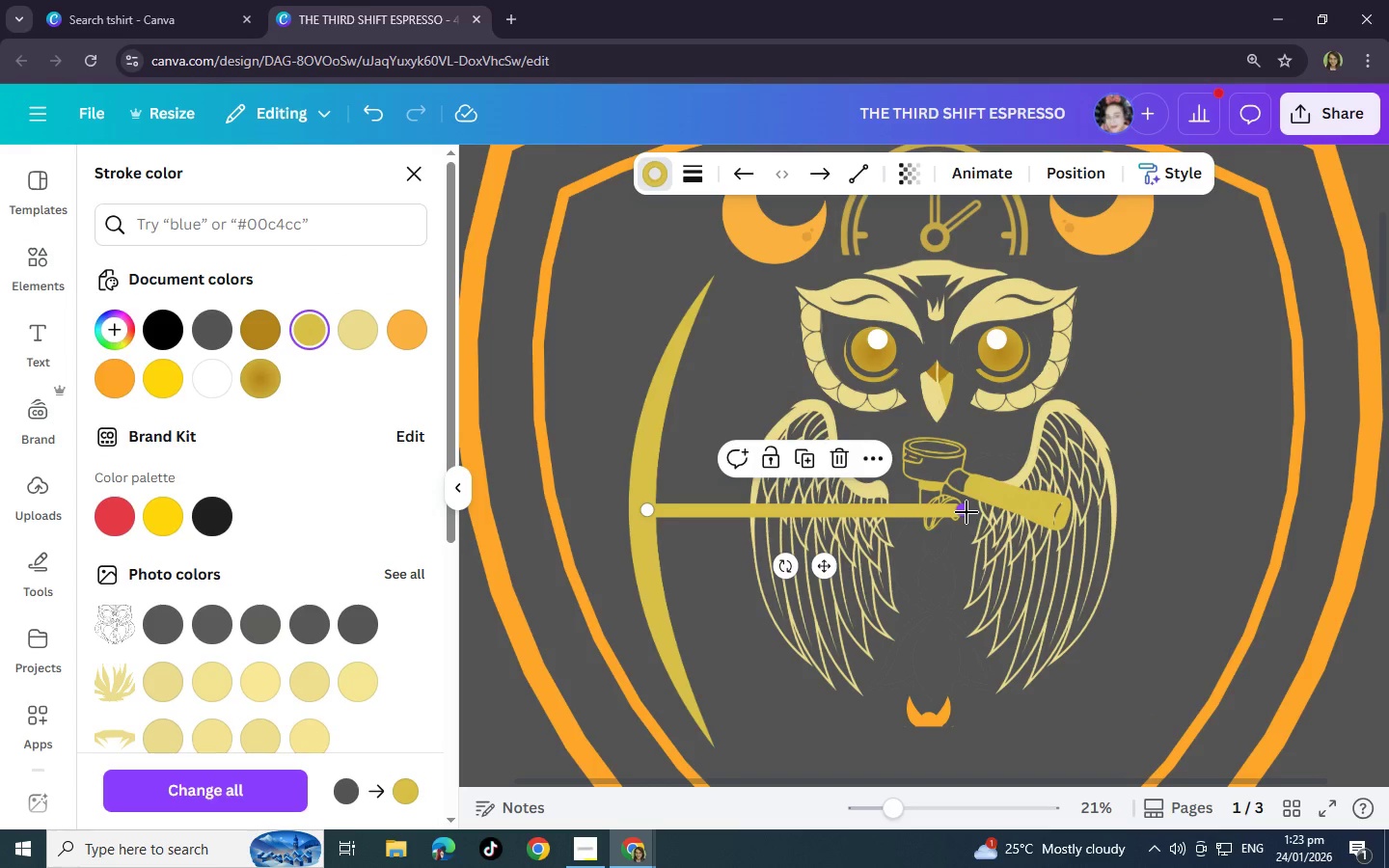 
left_click_drag(start_coordinate=[967, 512], to_coordinate=[722, 512])
 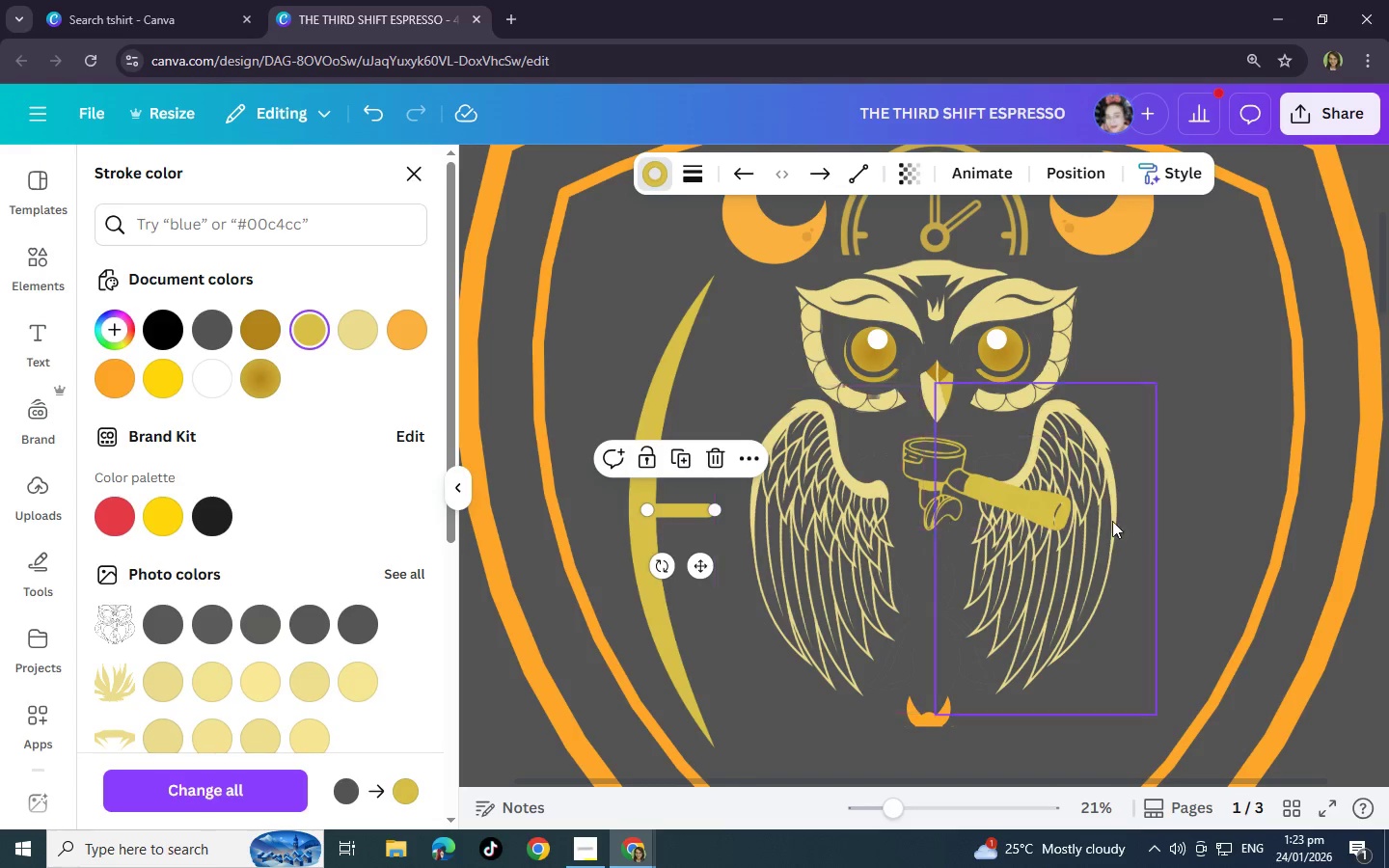 
scroll: coordinate [1111, 522], scroll_direction: down, amount: 2.0
 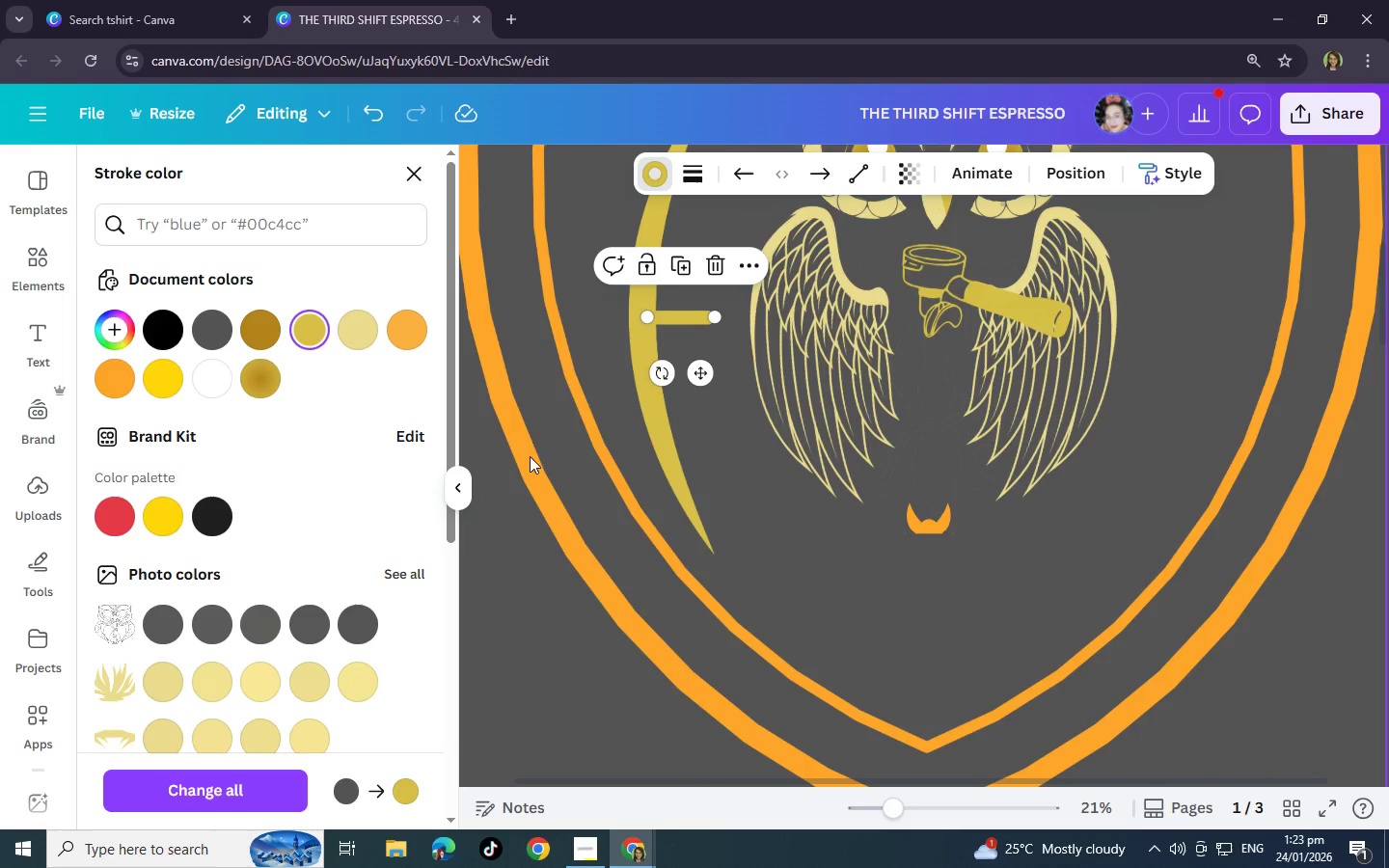 
left_click([564, 368])
 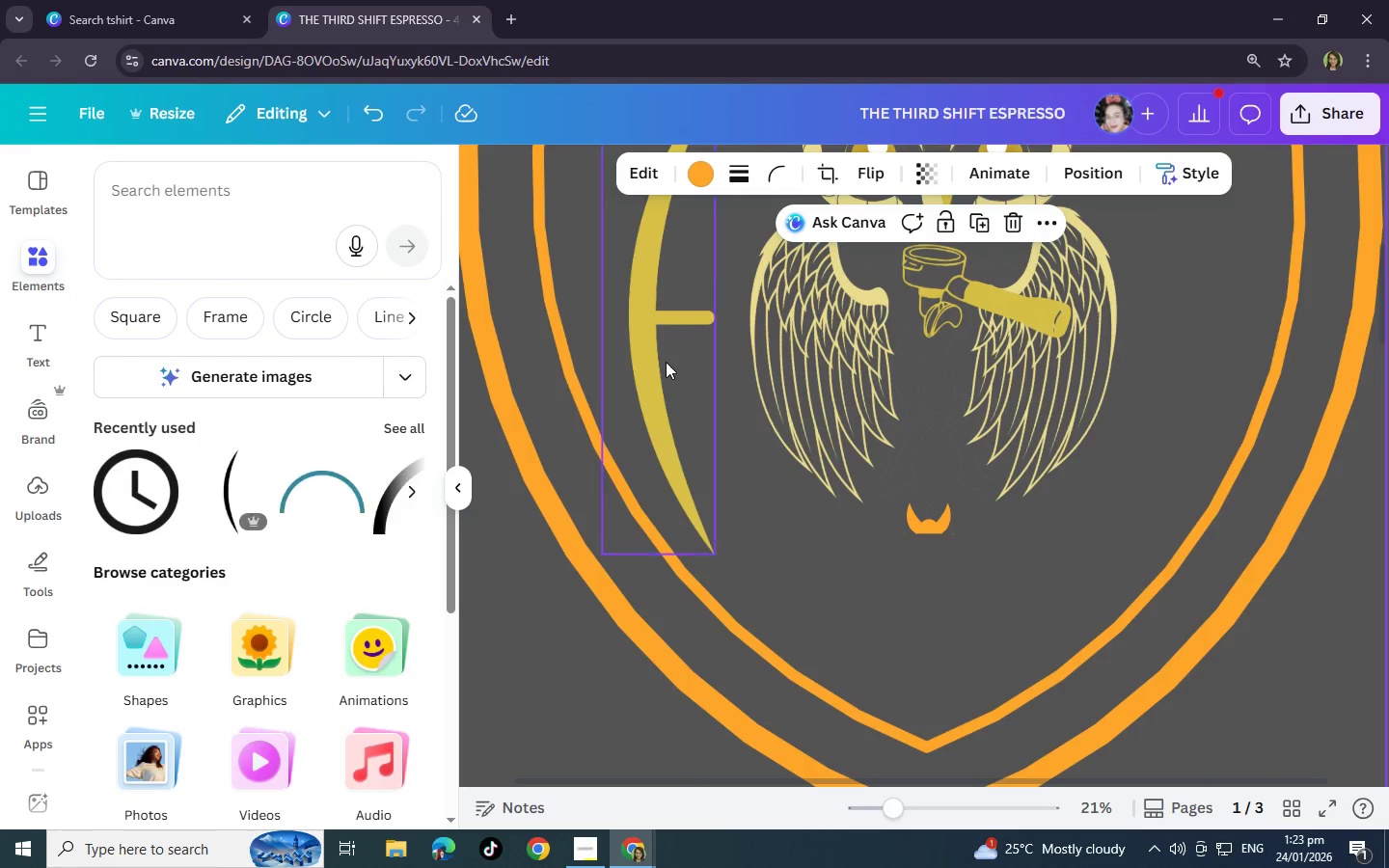 
scroll: coordinate [666, 362], scroll_direction: up, amount: 2.0
 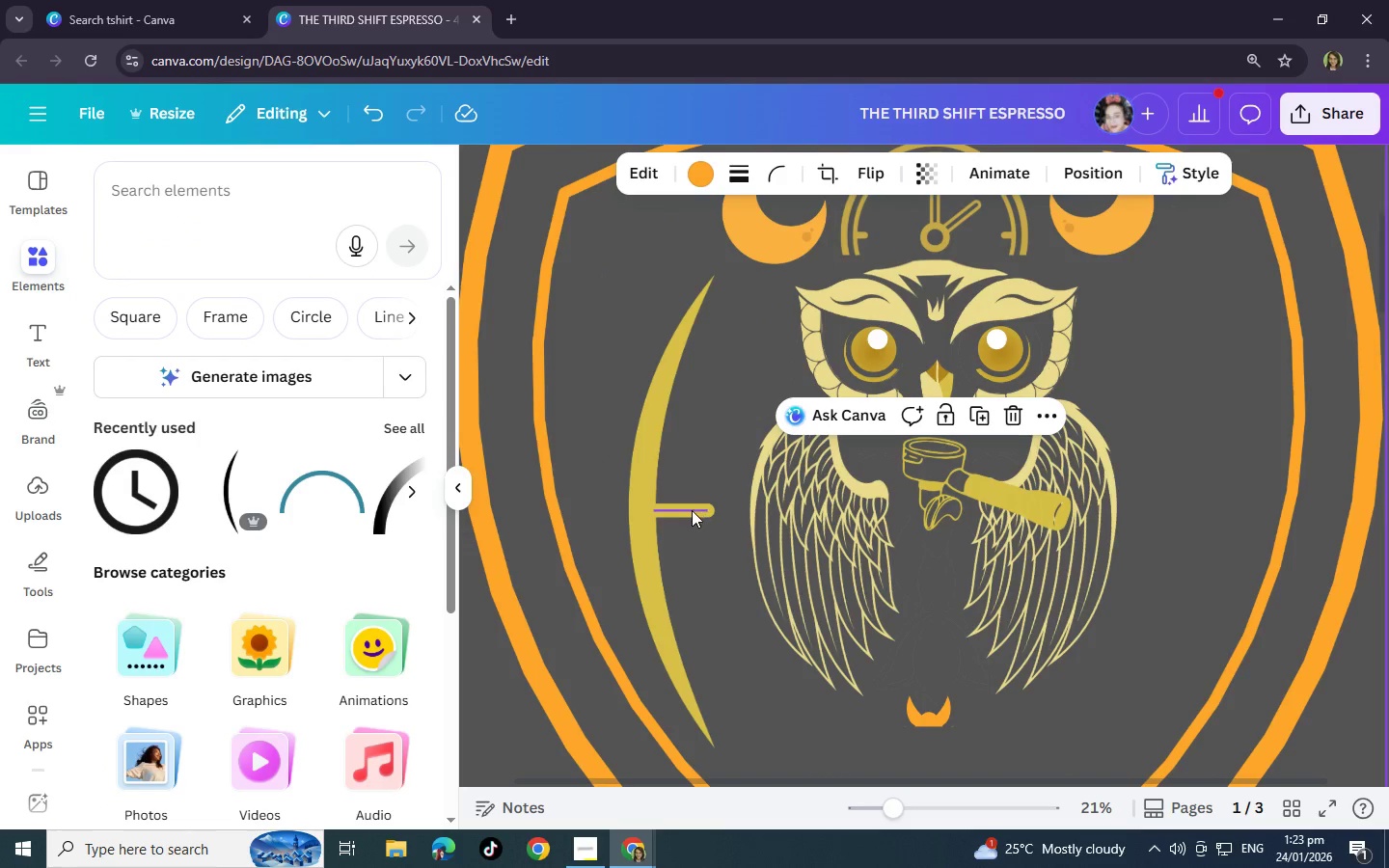 
hold_key(key=ShiftLeft, duration=0.8)
left_click([692, 510])
 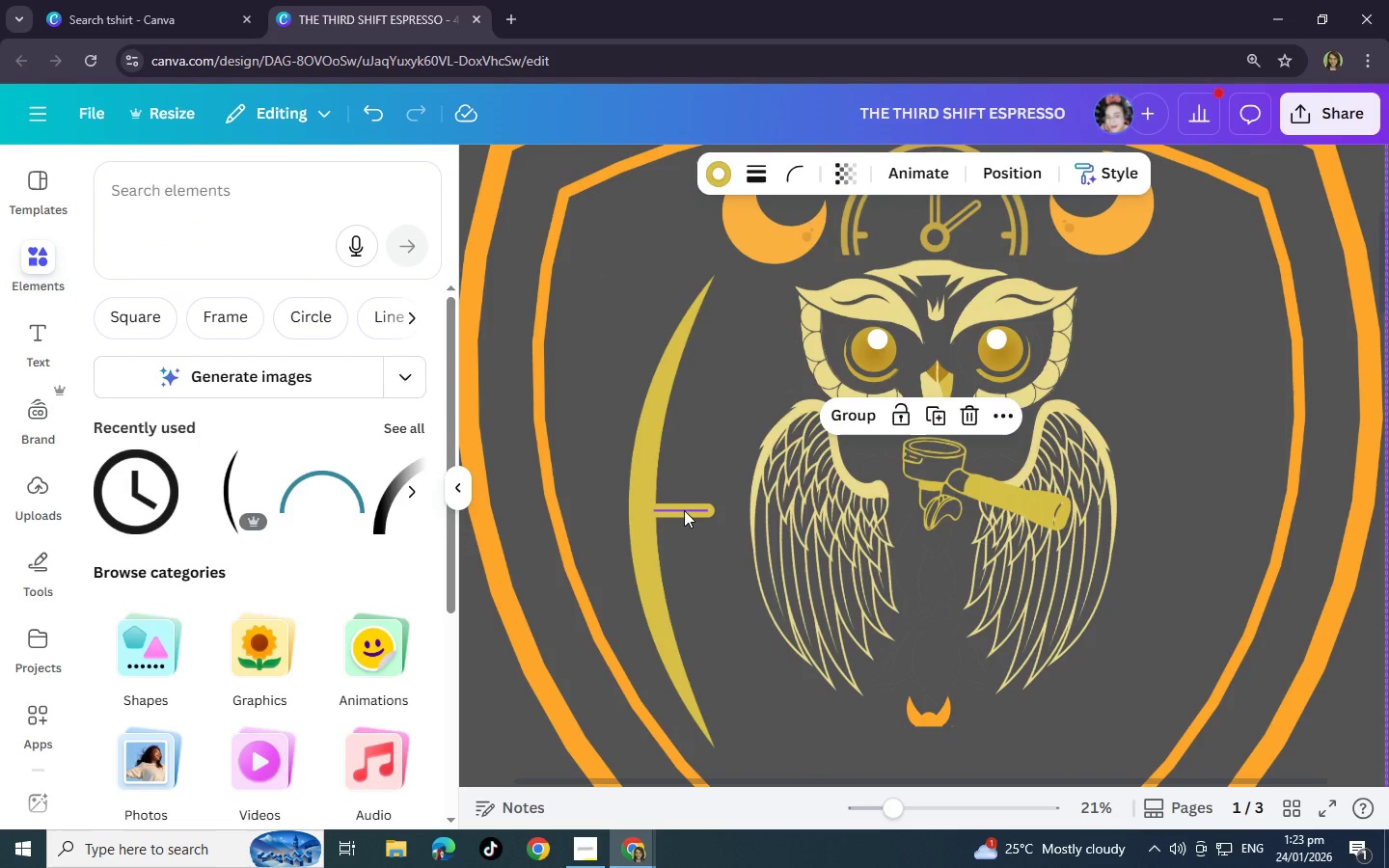 
hold_key(key=ShiftLeft, duration=1.5)
left_click([631, 499])
 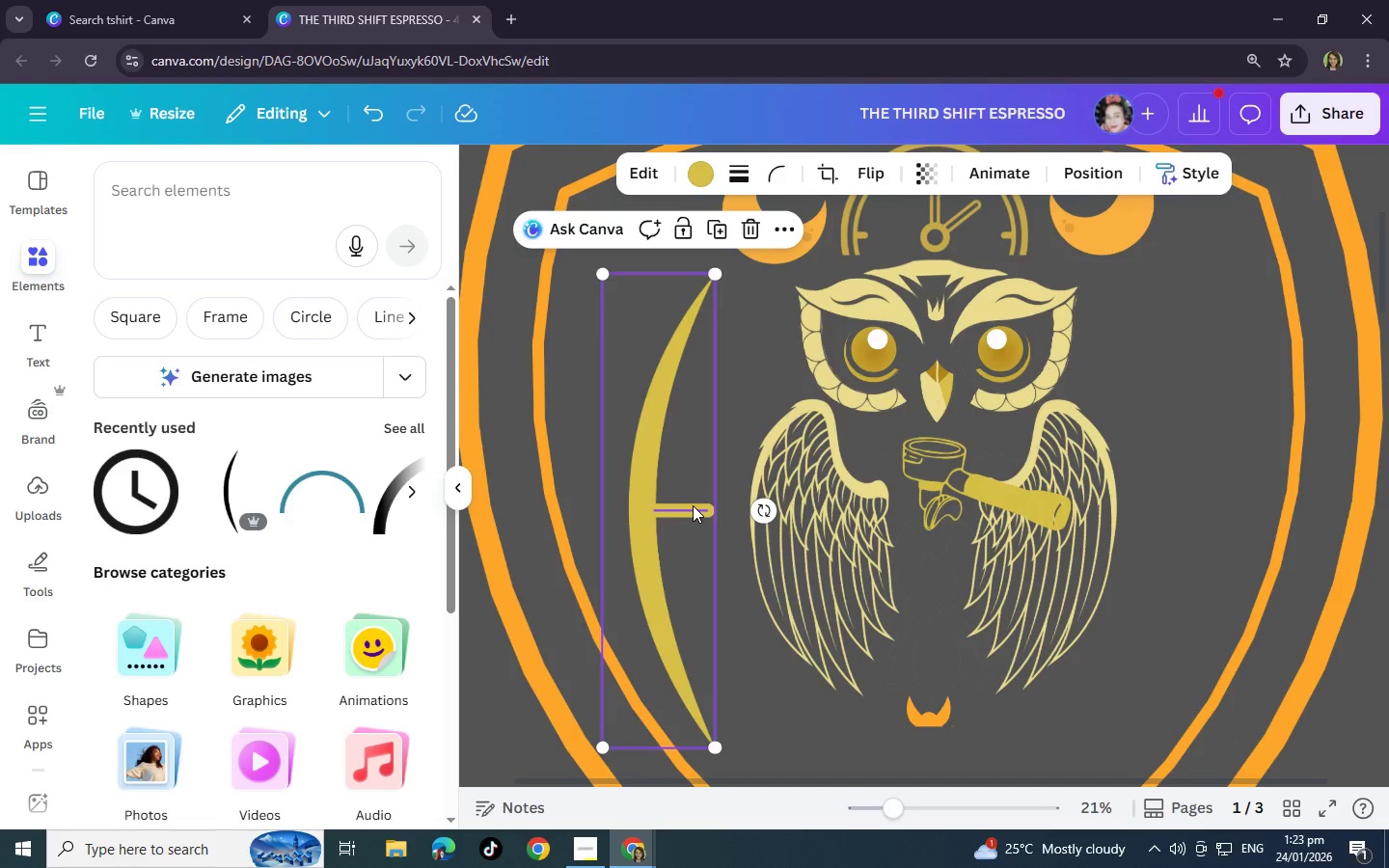 
hold_key(key=ShiftLeft, duration=0.86)
left_click([693, 505])
 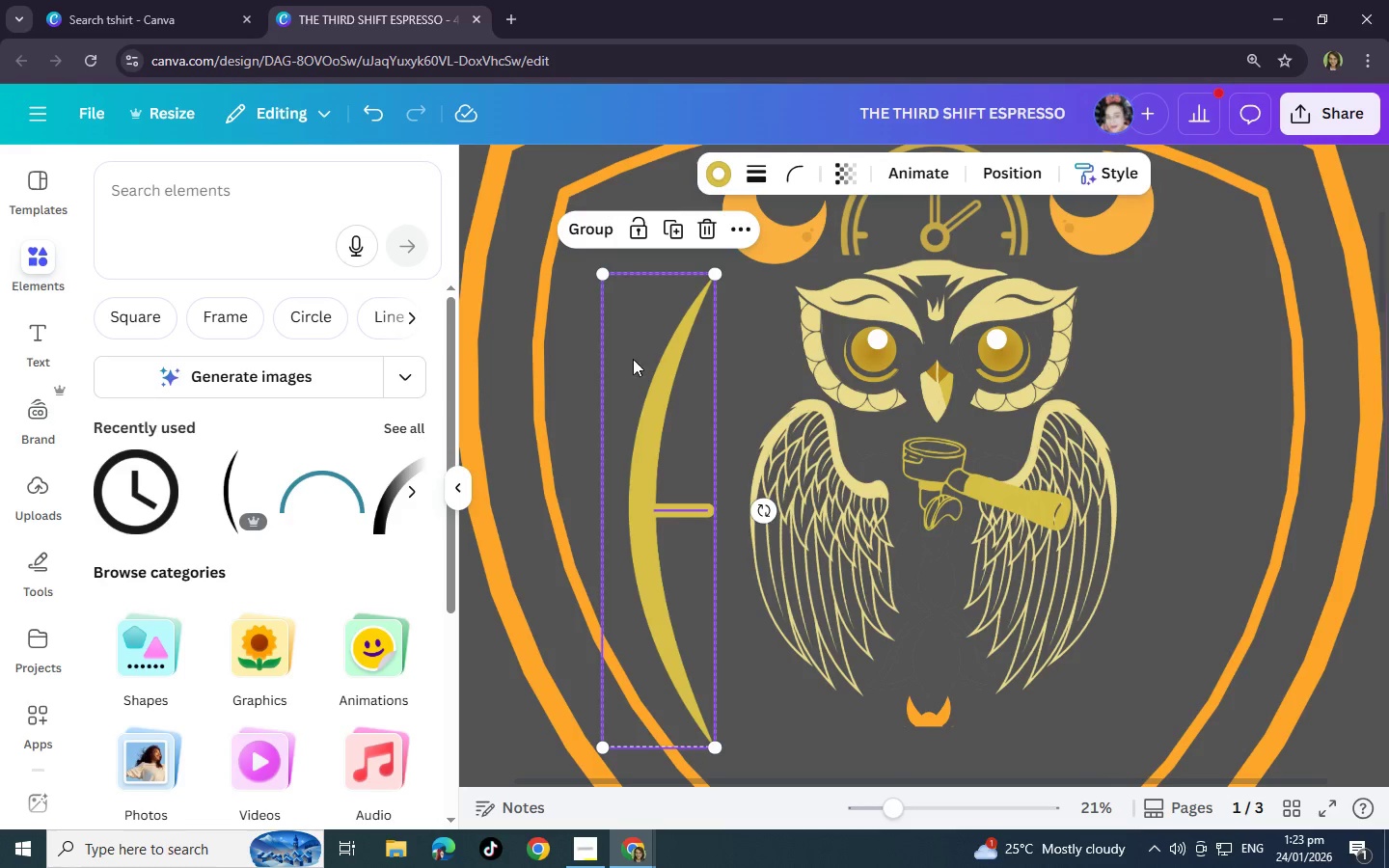 
left_click([670, 445])
 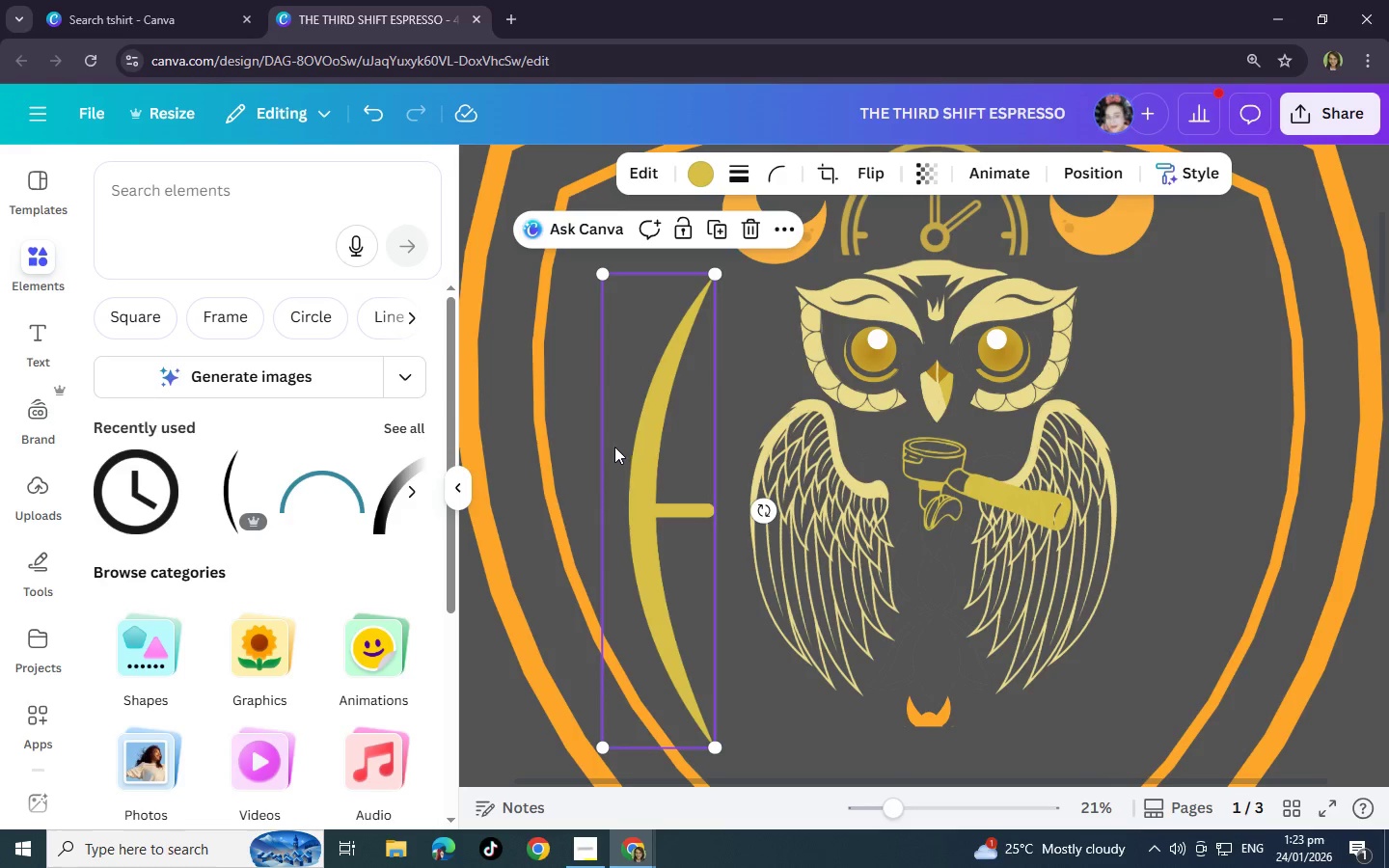 
left_click([582, 449])
 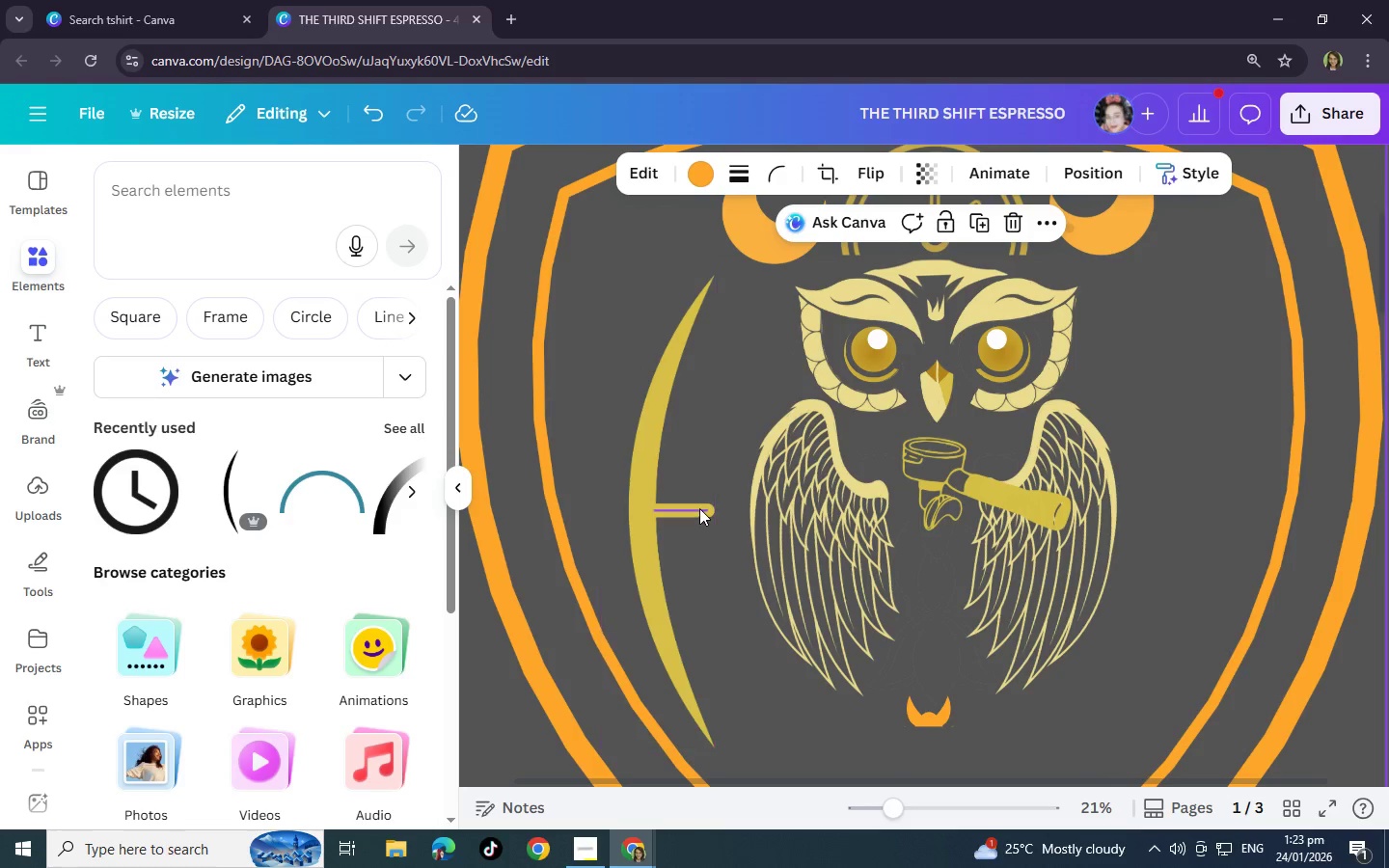 
left_click([699, 508])
 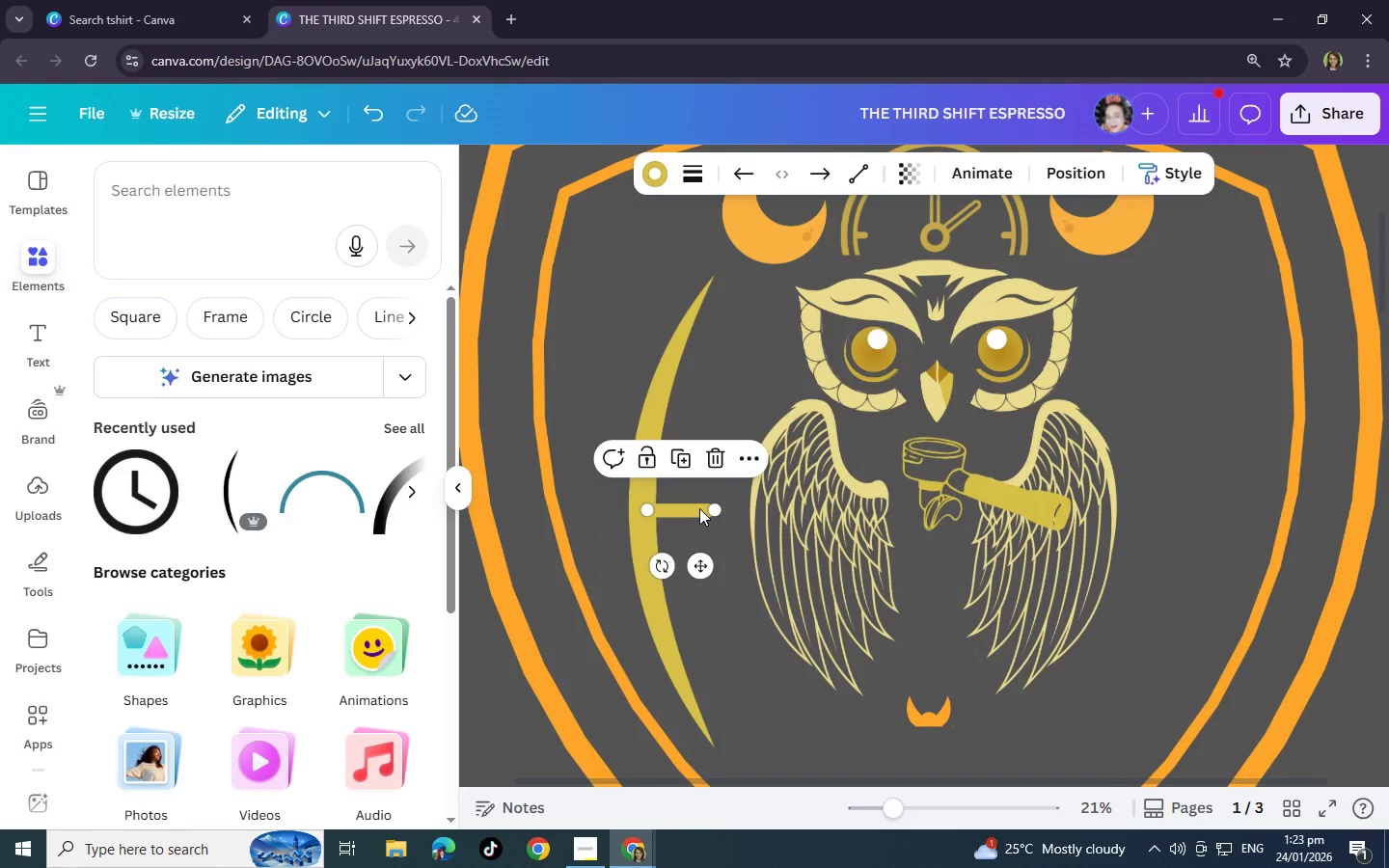 
key(Control+C)
 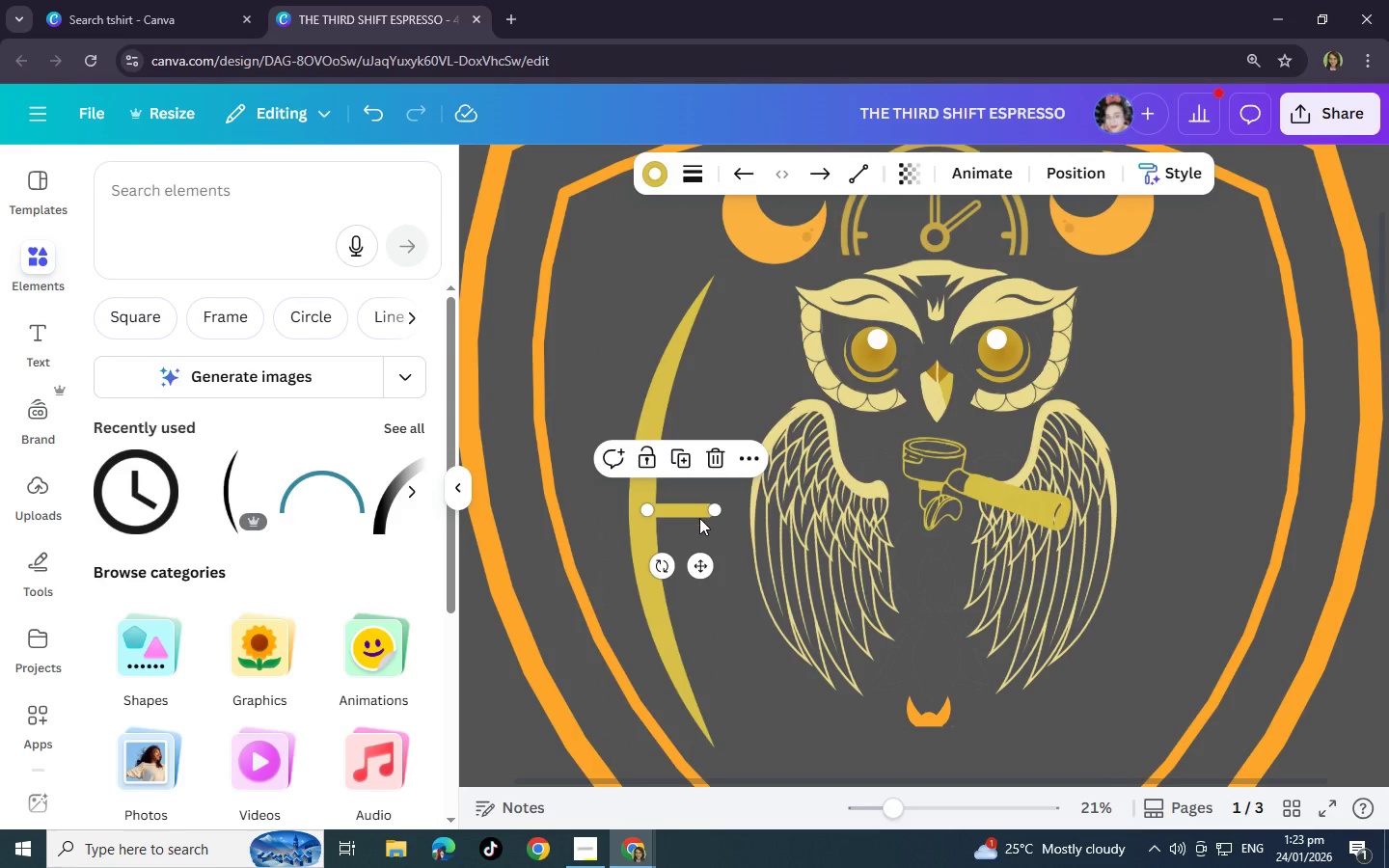 
key(Control+V)
 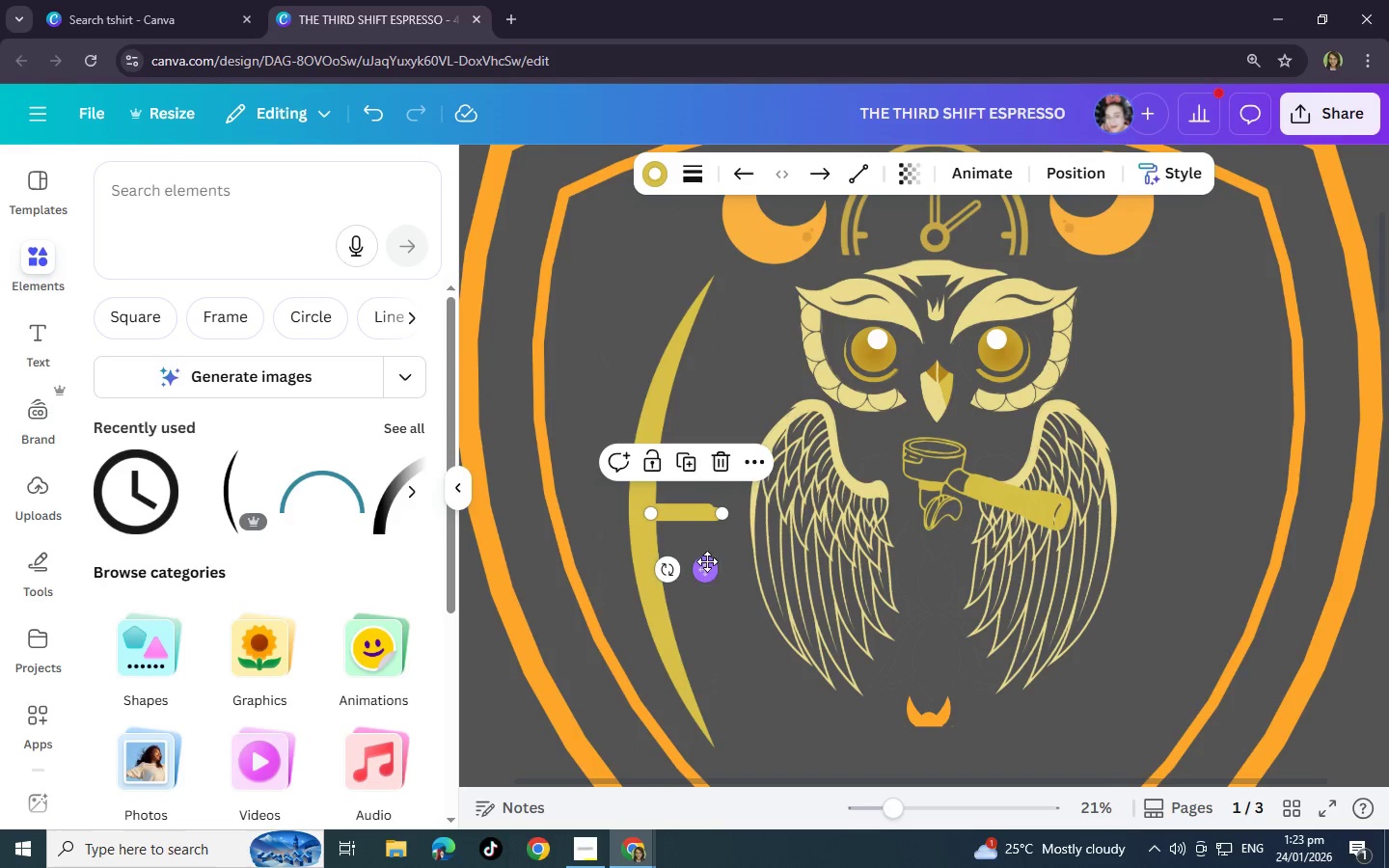 
left_click_drag(start_coordinate=[703, 573], to_coordinate=[707, 630])
 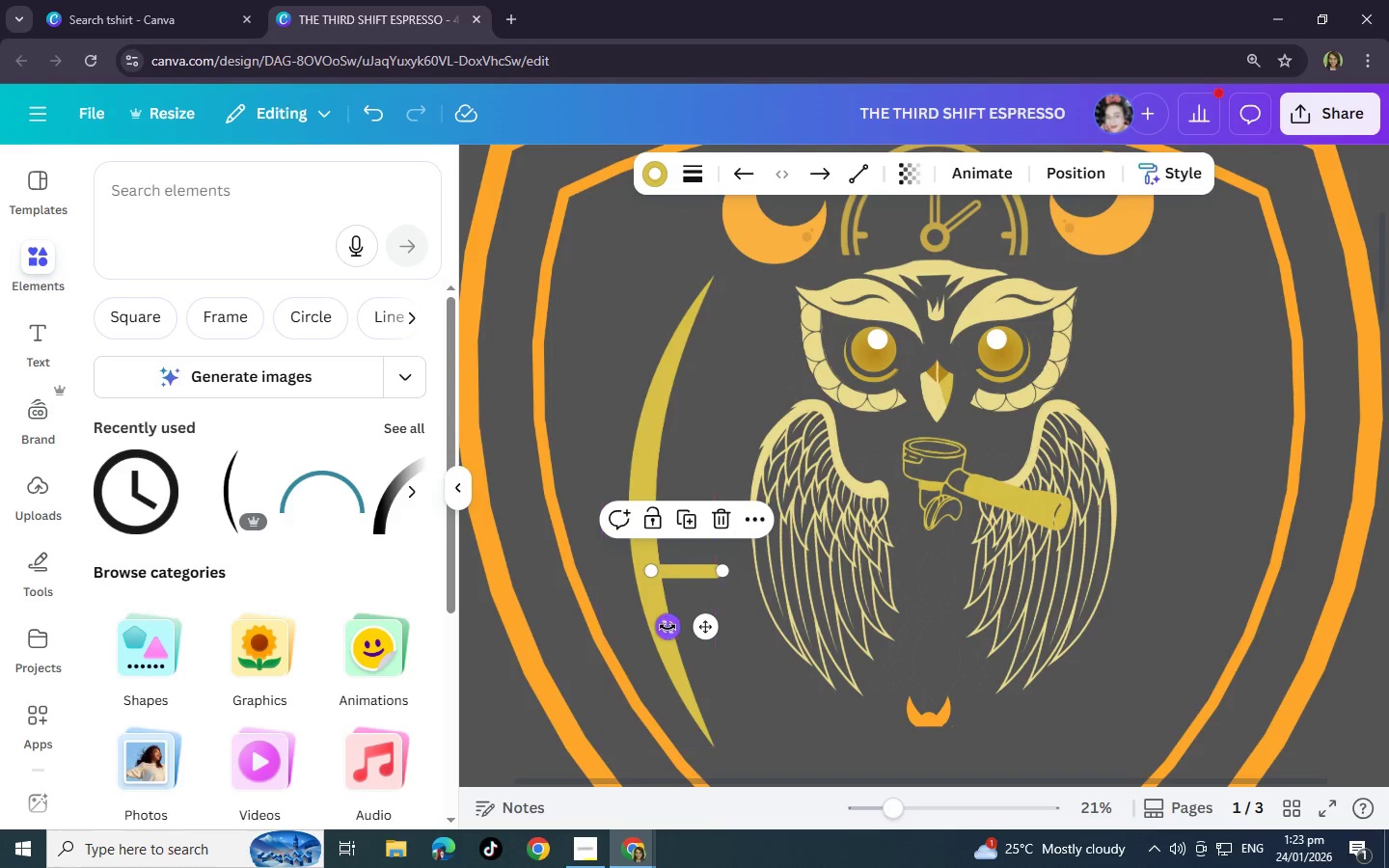 
left_click_drag(start_coordinate=[667, 627], to_coordinate=[674, 638])
 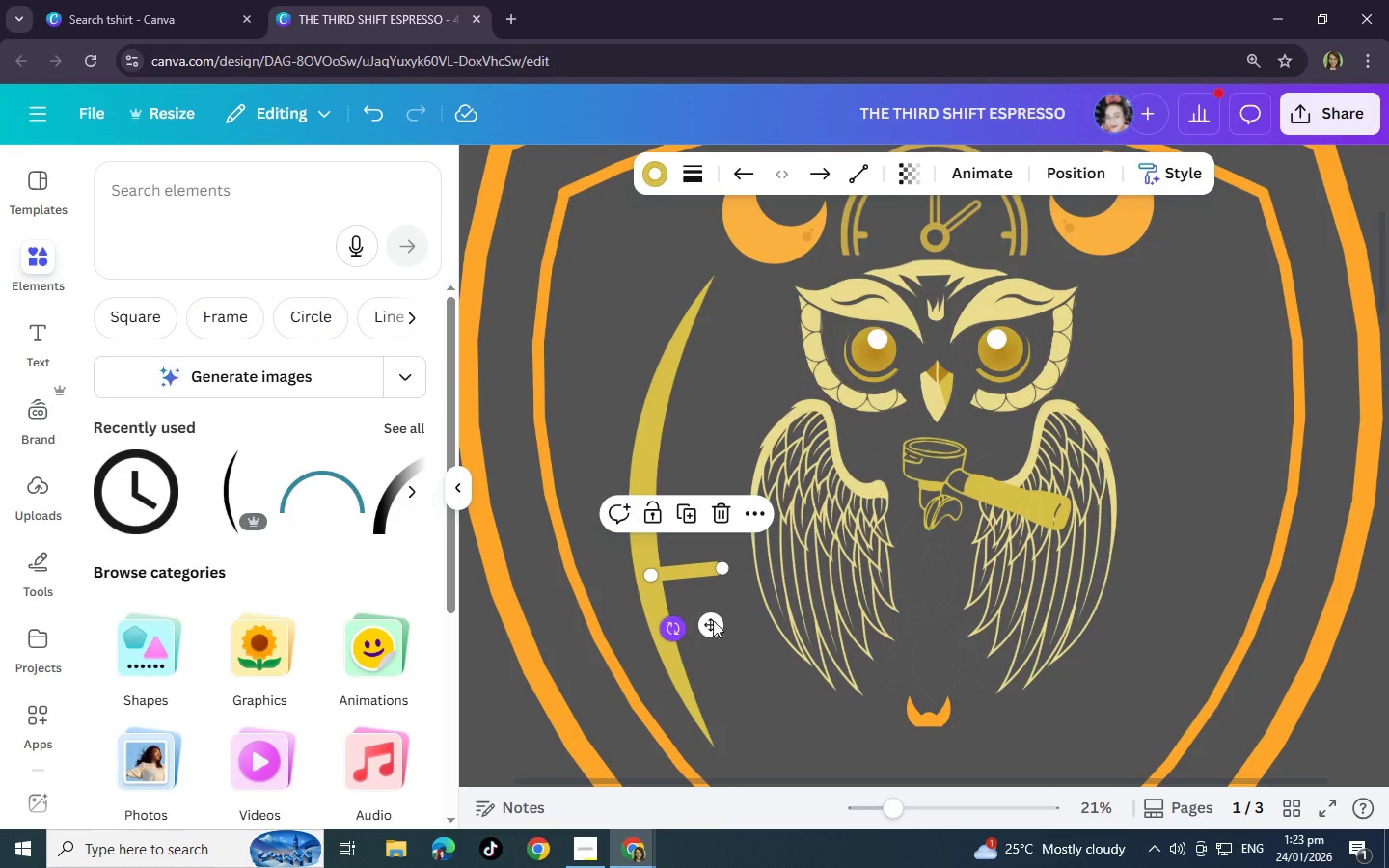 
key(Control+ControlLeft)
 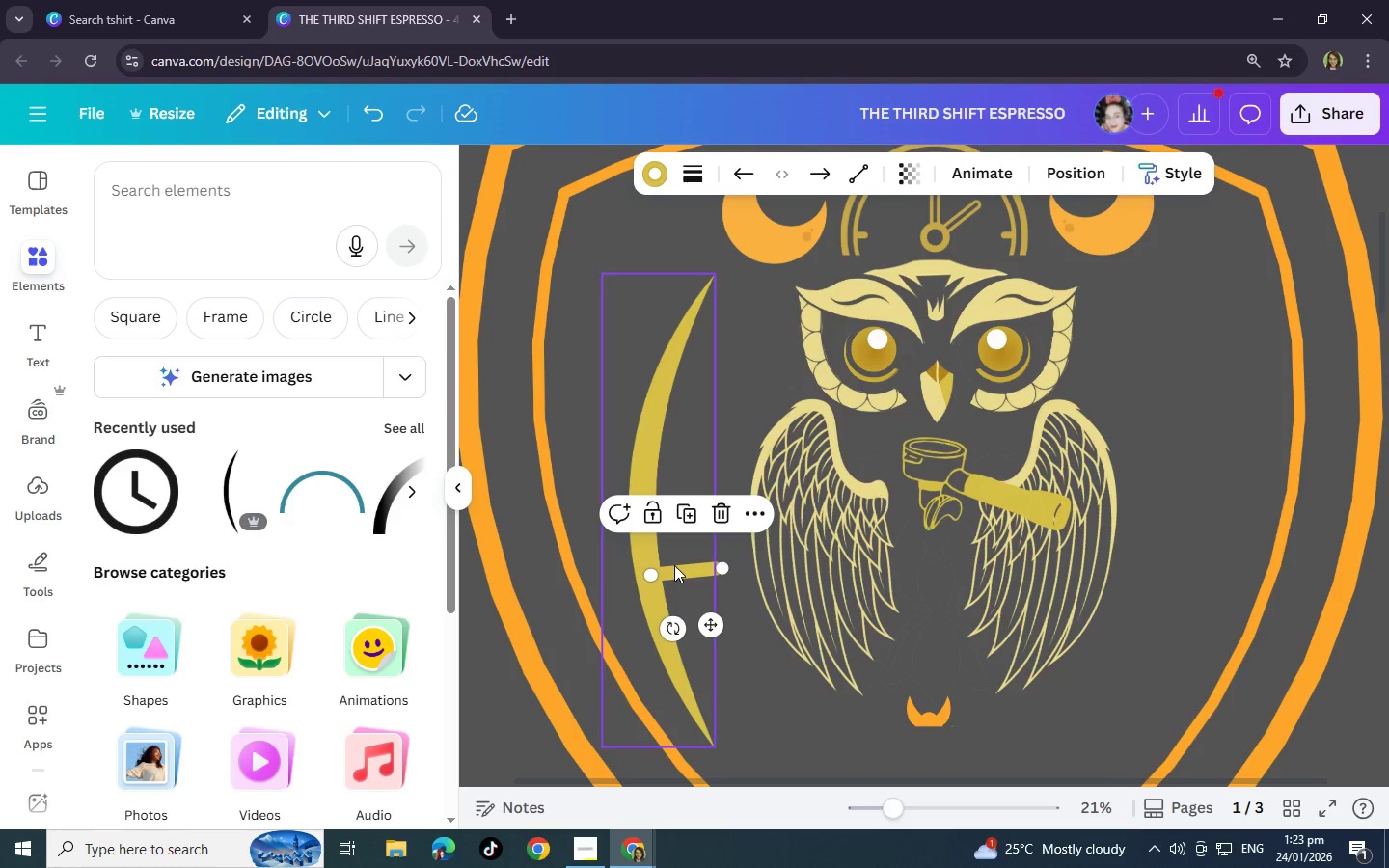 
mouse_move([660, 185])
 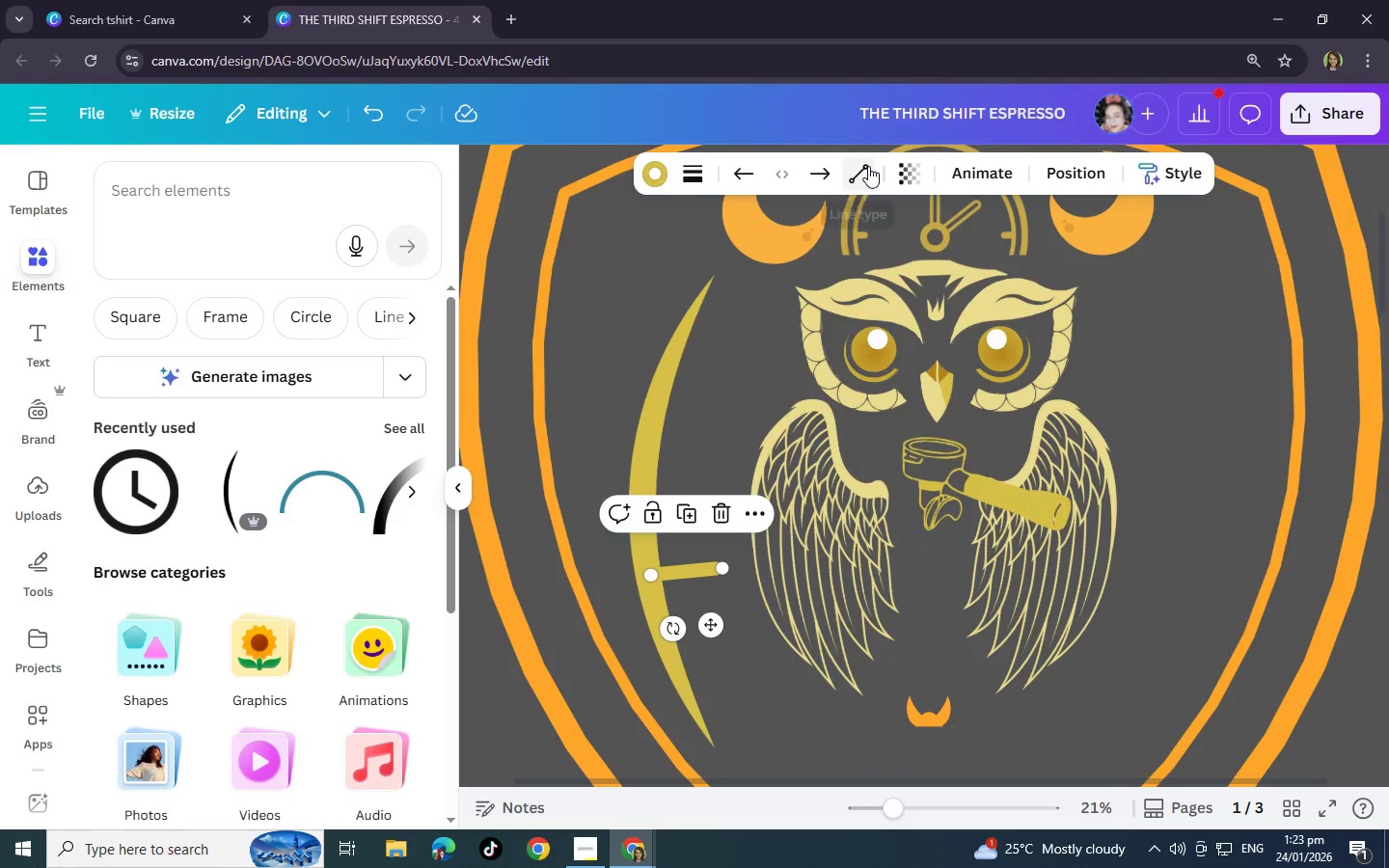 
left_click([697, 173])
 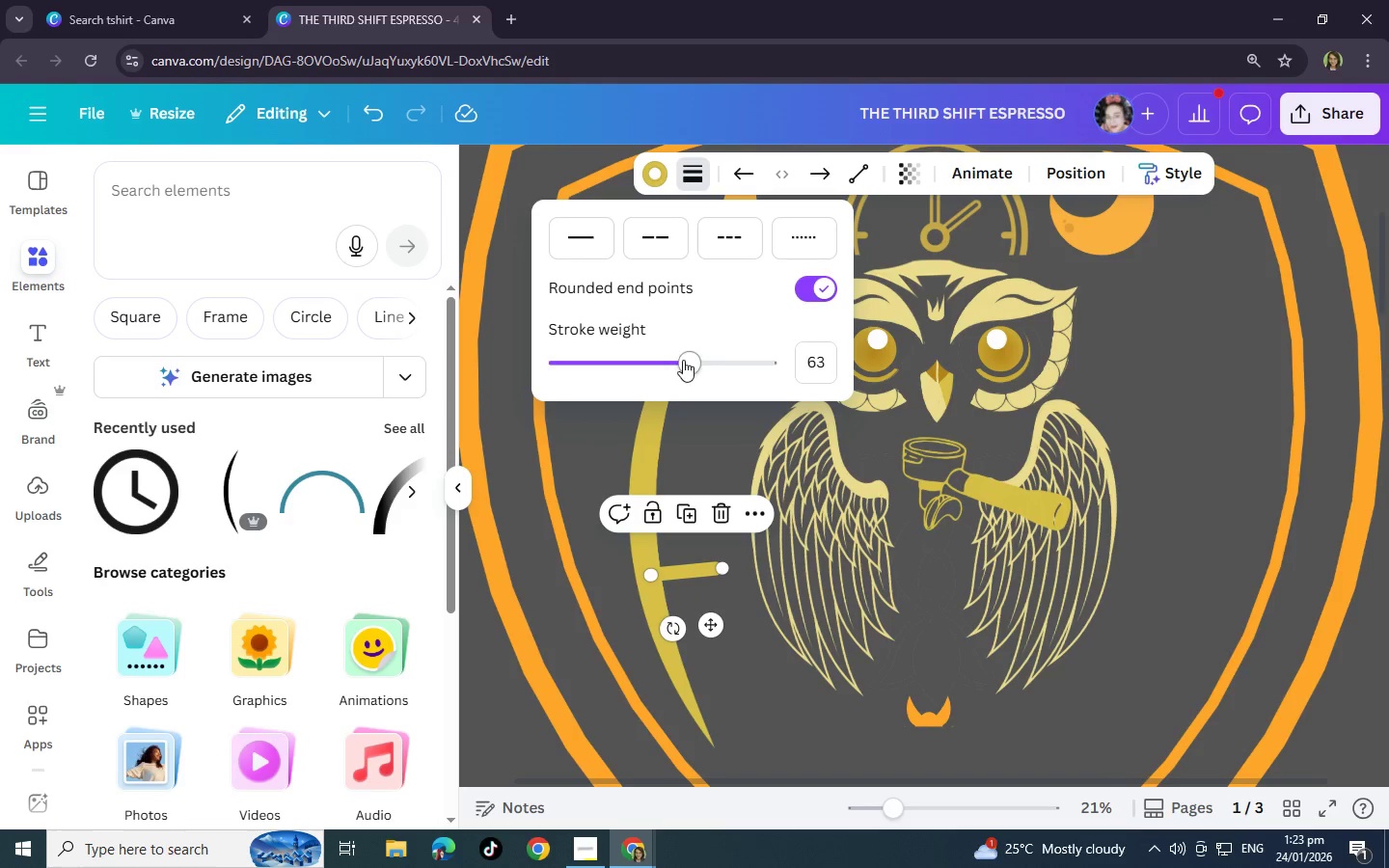 
left_click_drag(start_coordinate=[682, 361], to_coordinate=[606, 369])
 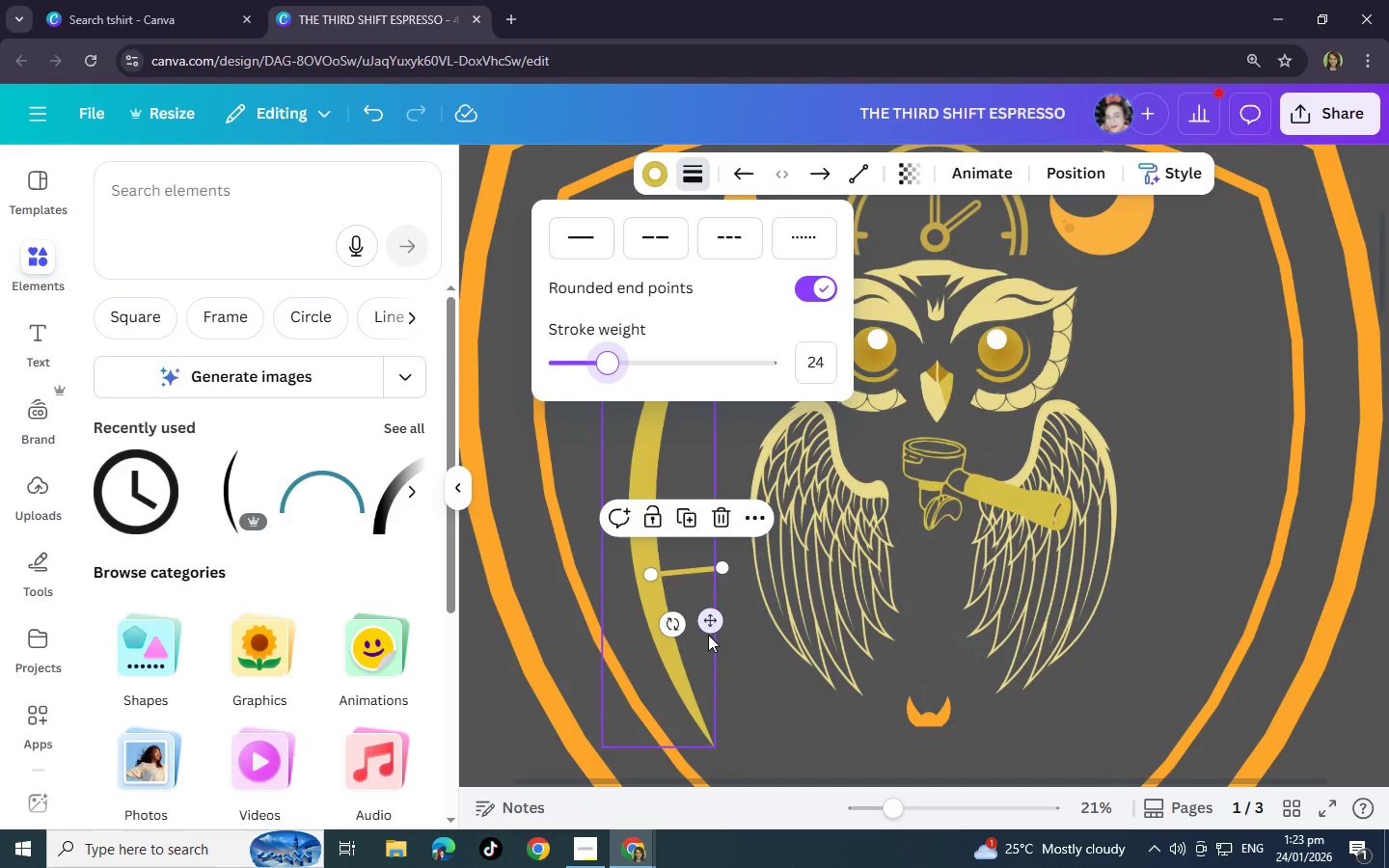 
left_click_drag(start_coordinate=[710, 627], to_coordinate=[727, 624])
 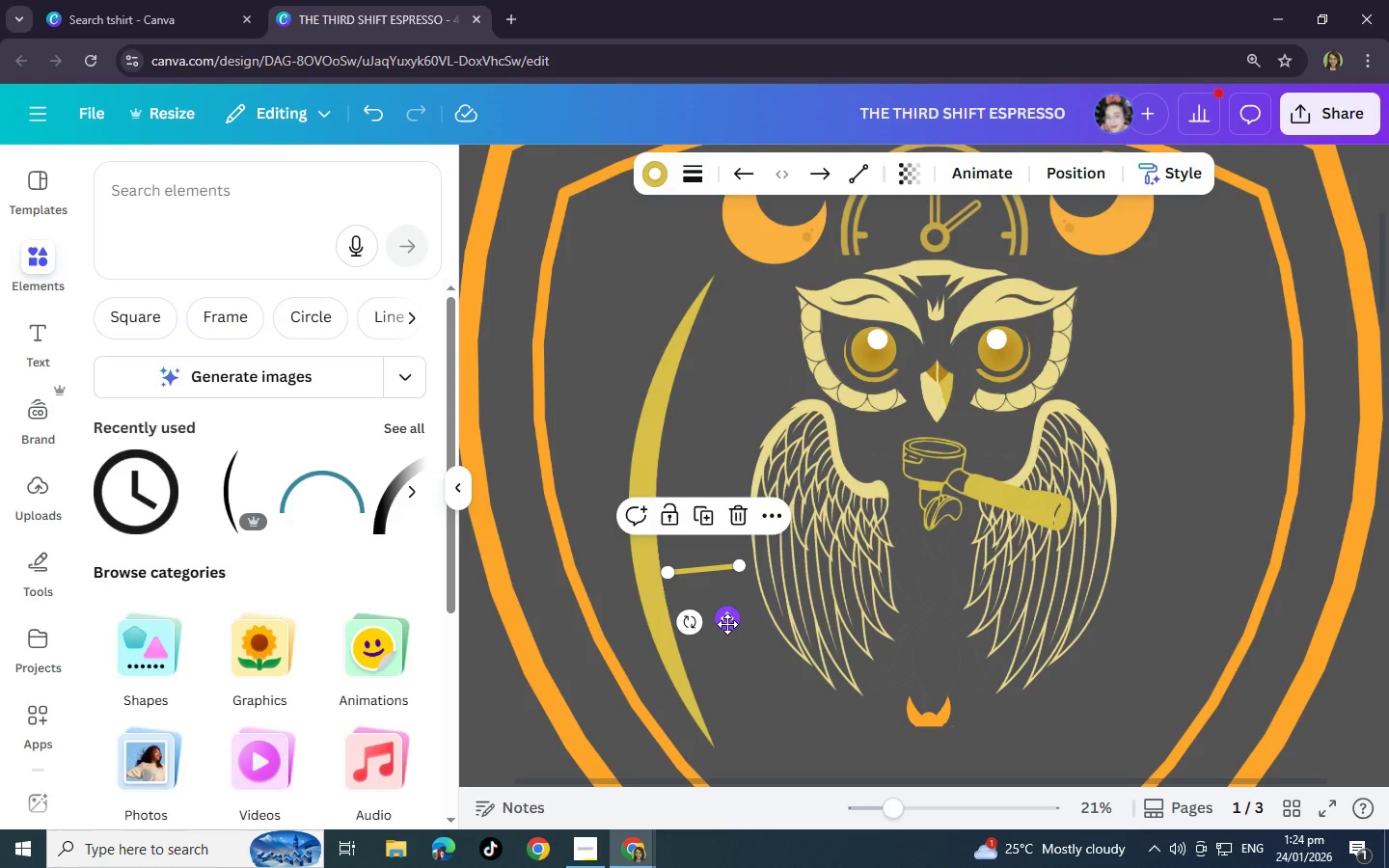 
key(Control+C)
 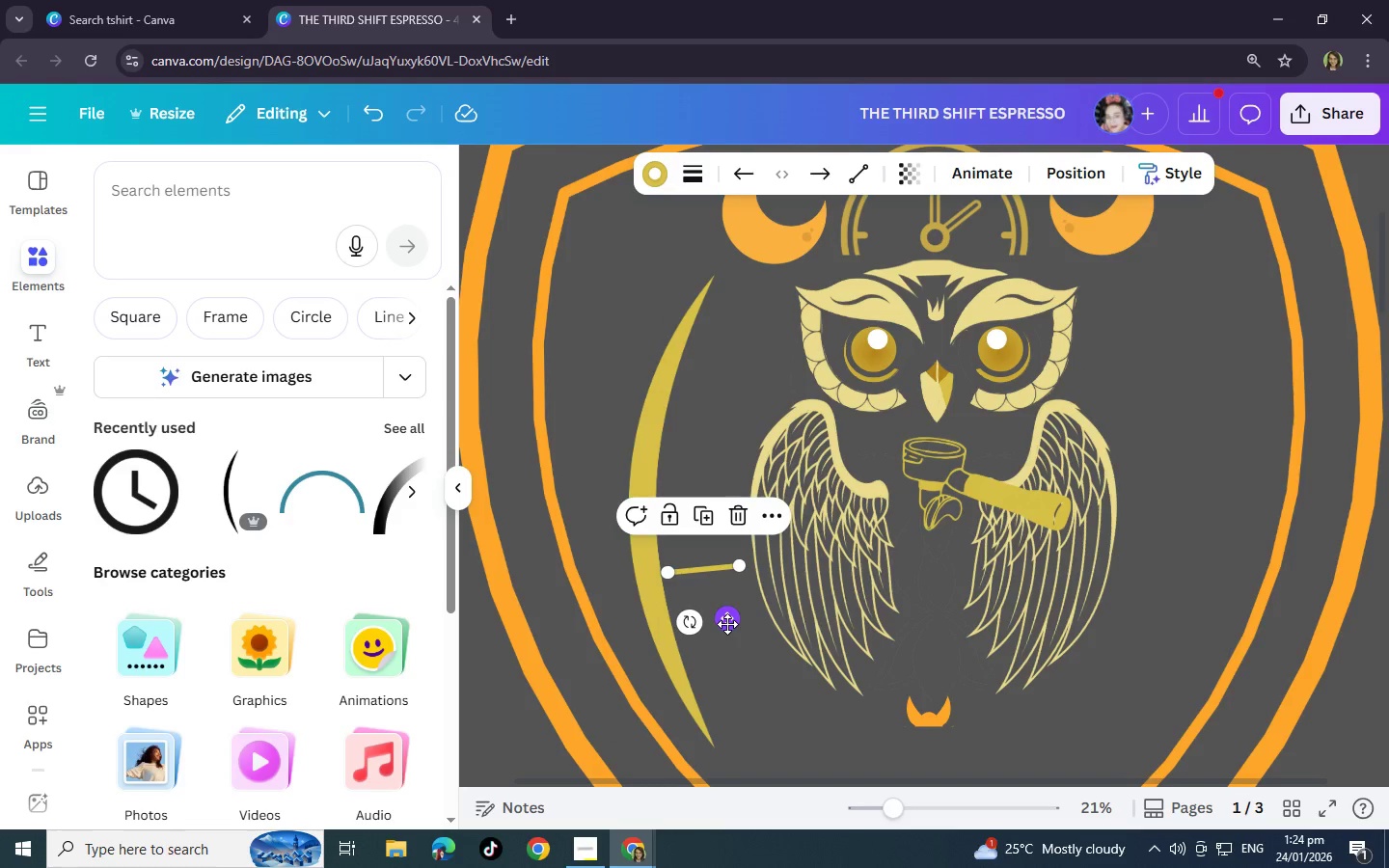 
key(Control+V)
 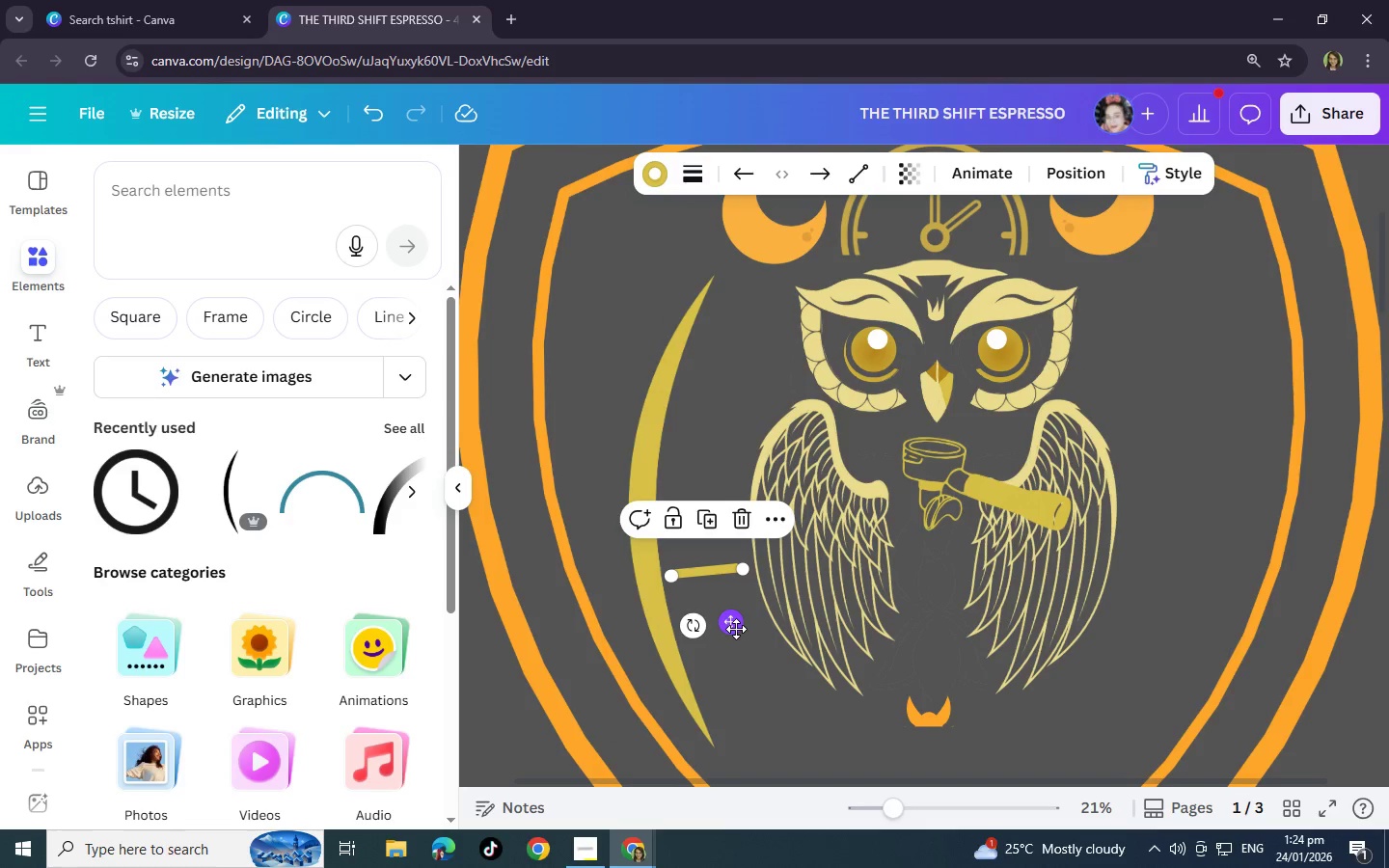 
left_click_drag(start_coordinate=[735, 629], to_coordinate=[743, 675])
 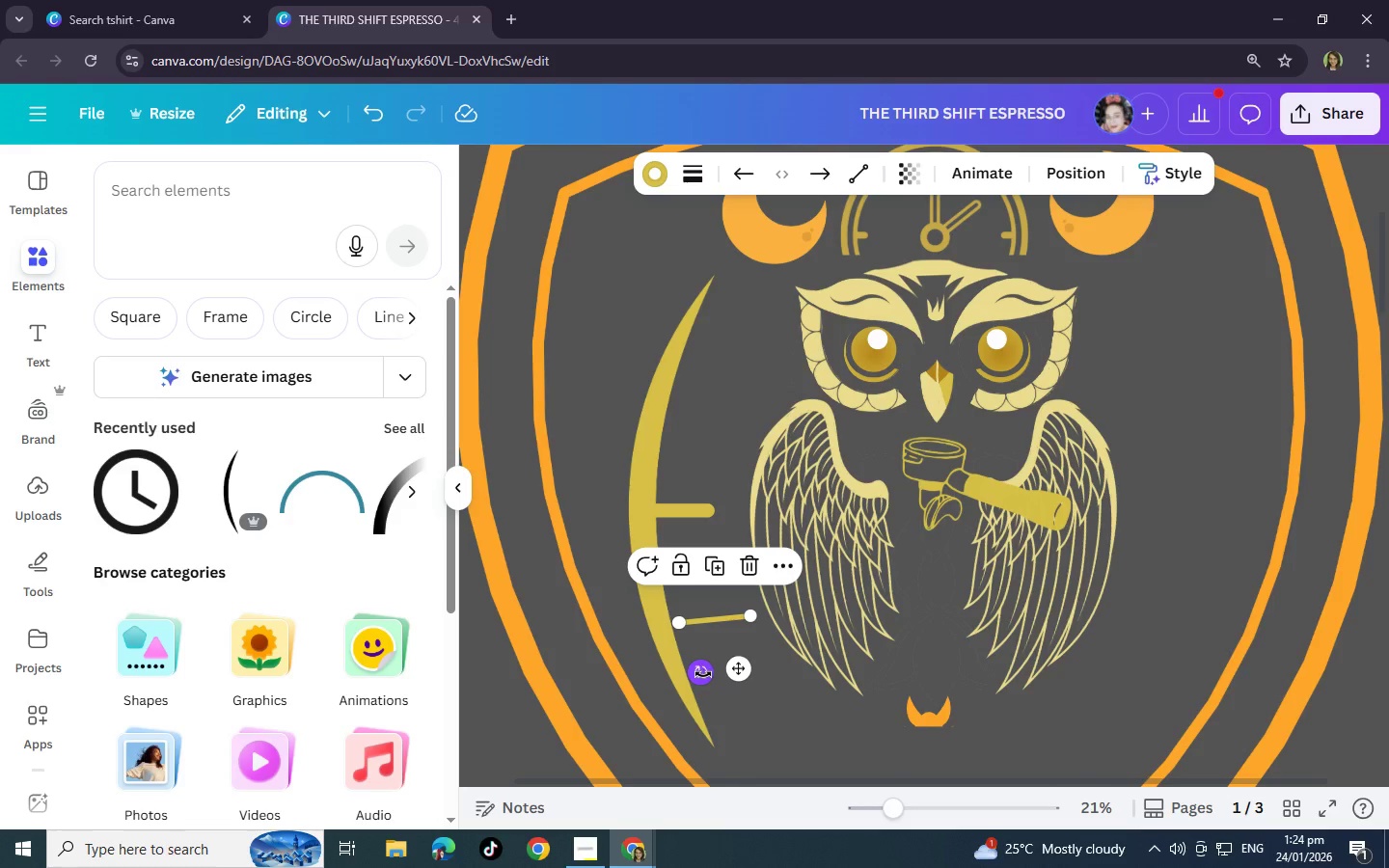 
left_click_drag(start_coordinate=[703, 674], to_coordinate=[708, 681])
 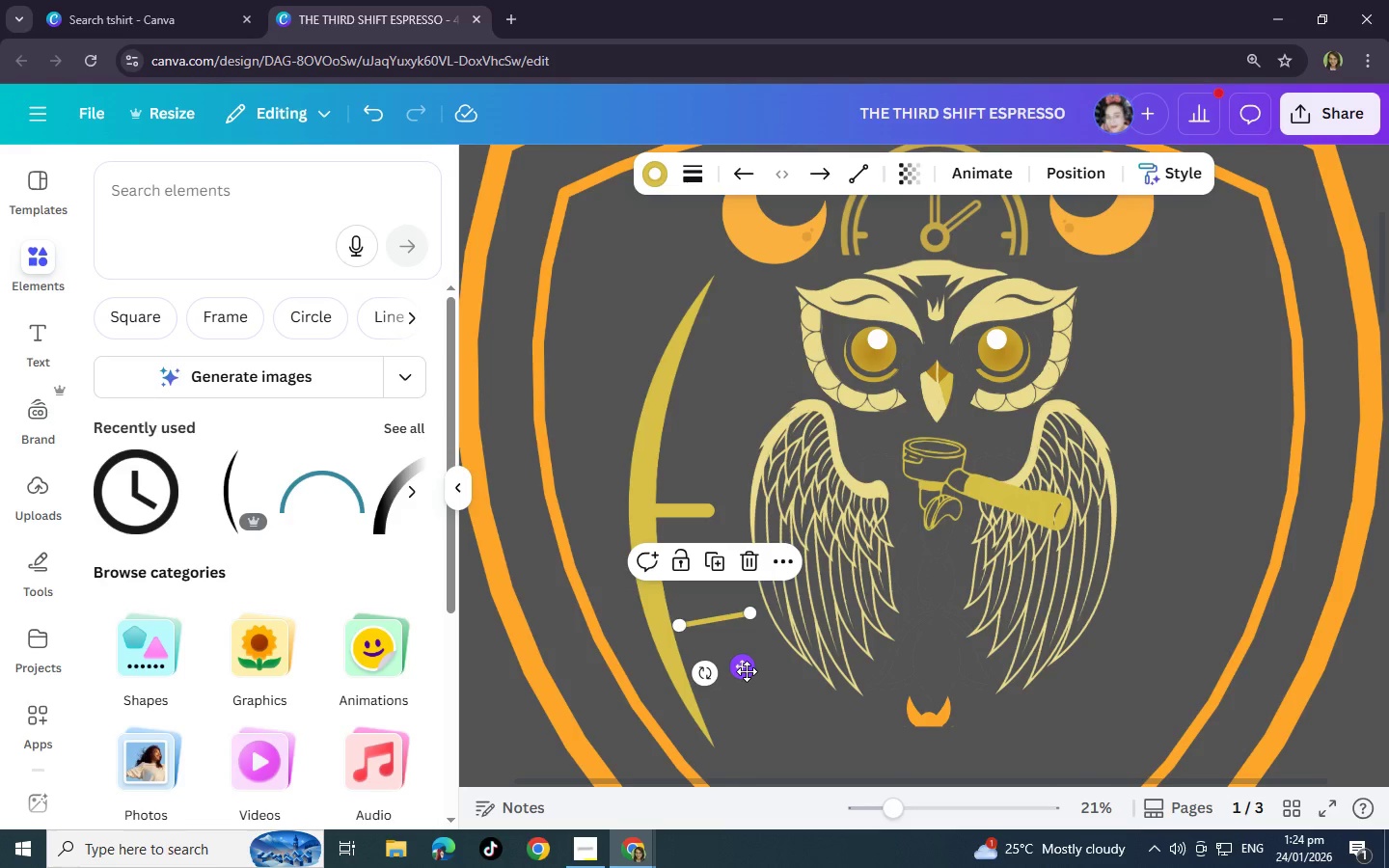 
left_click([841, 683])
 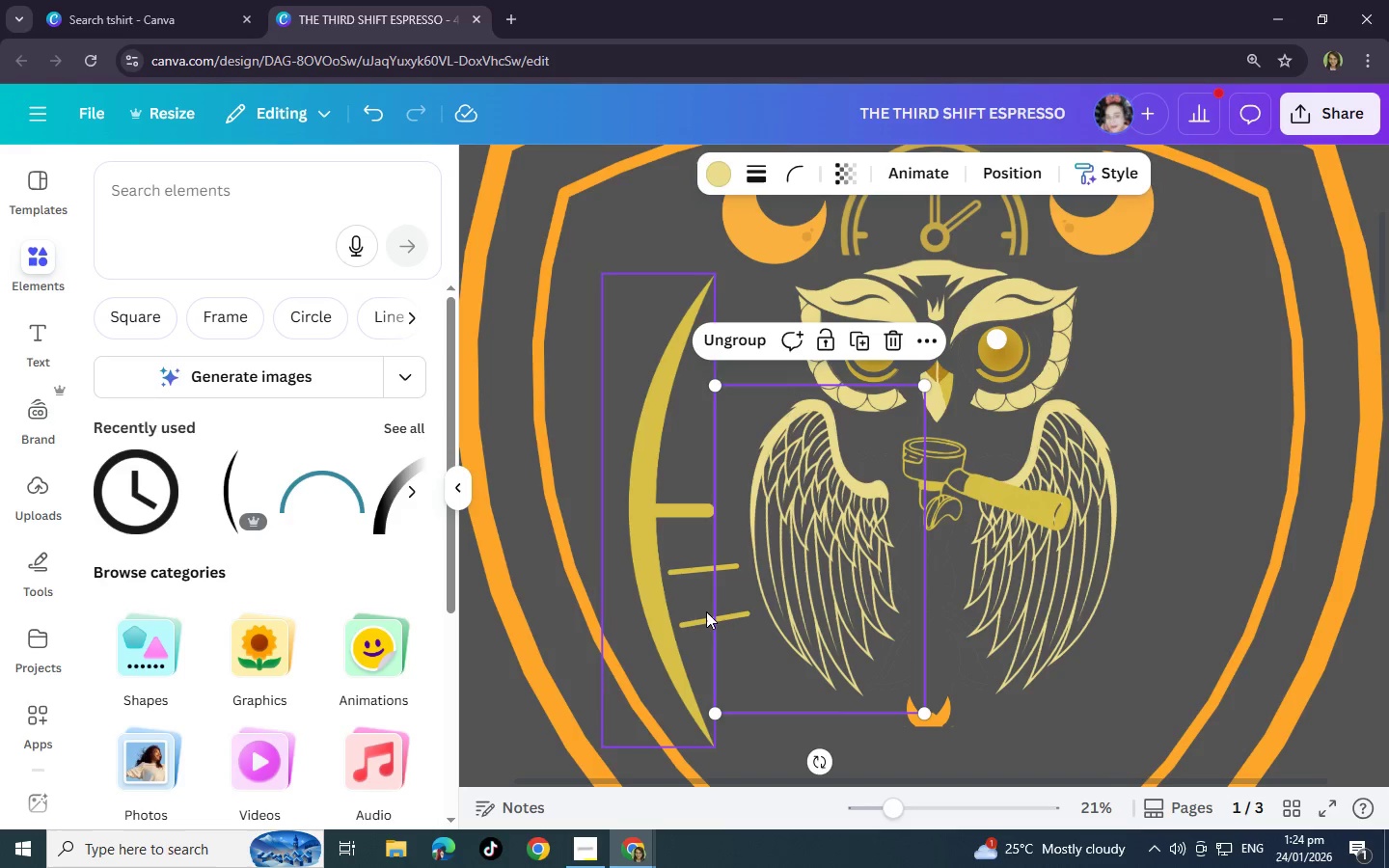 
left_click([700, 623])
 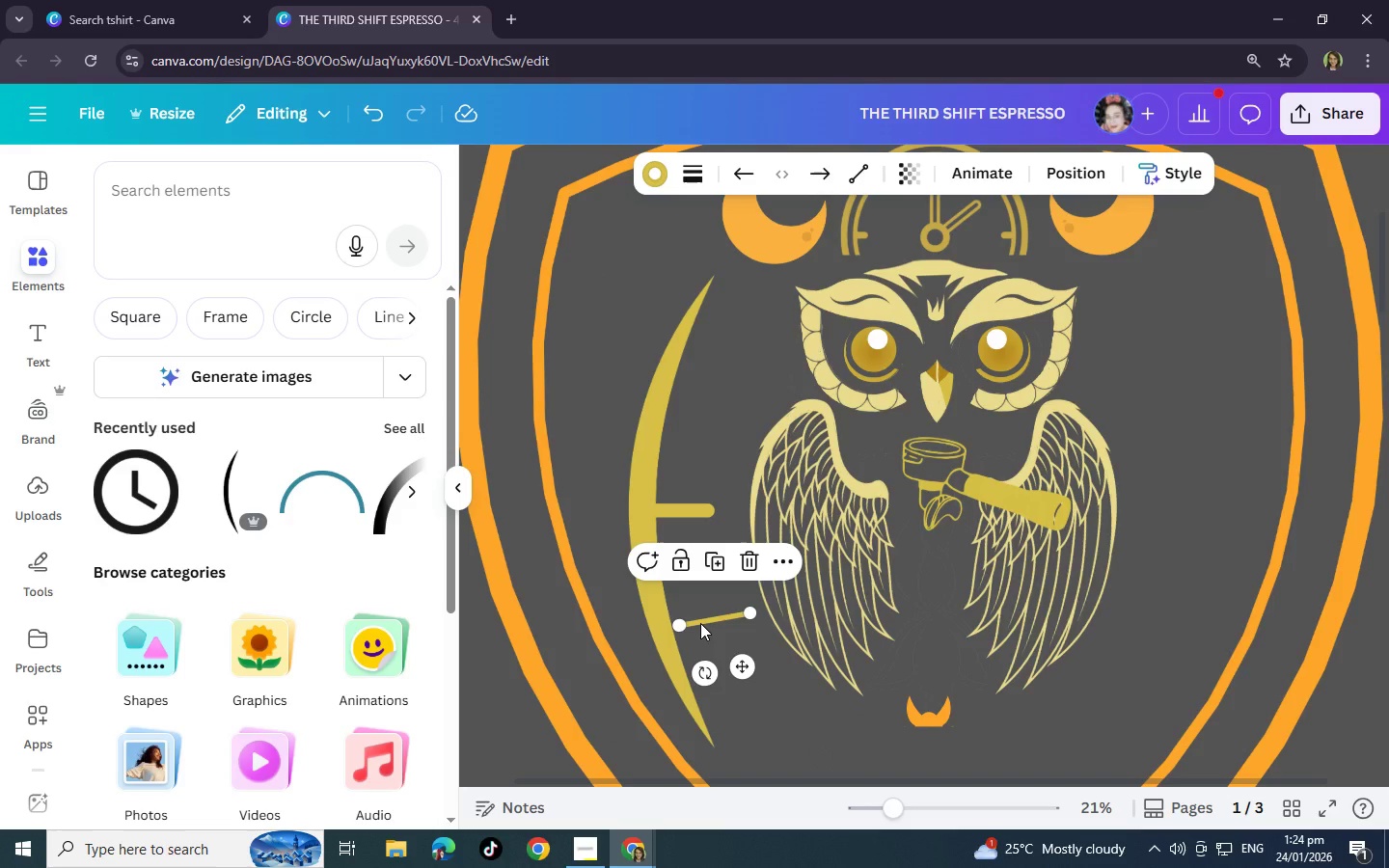 
key(Control+C)
 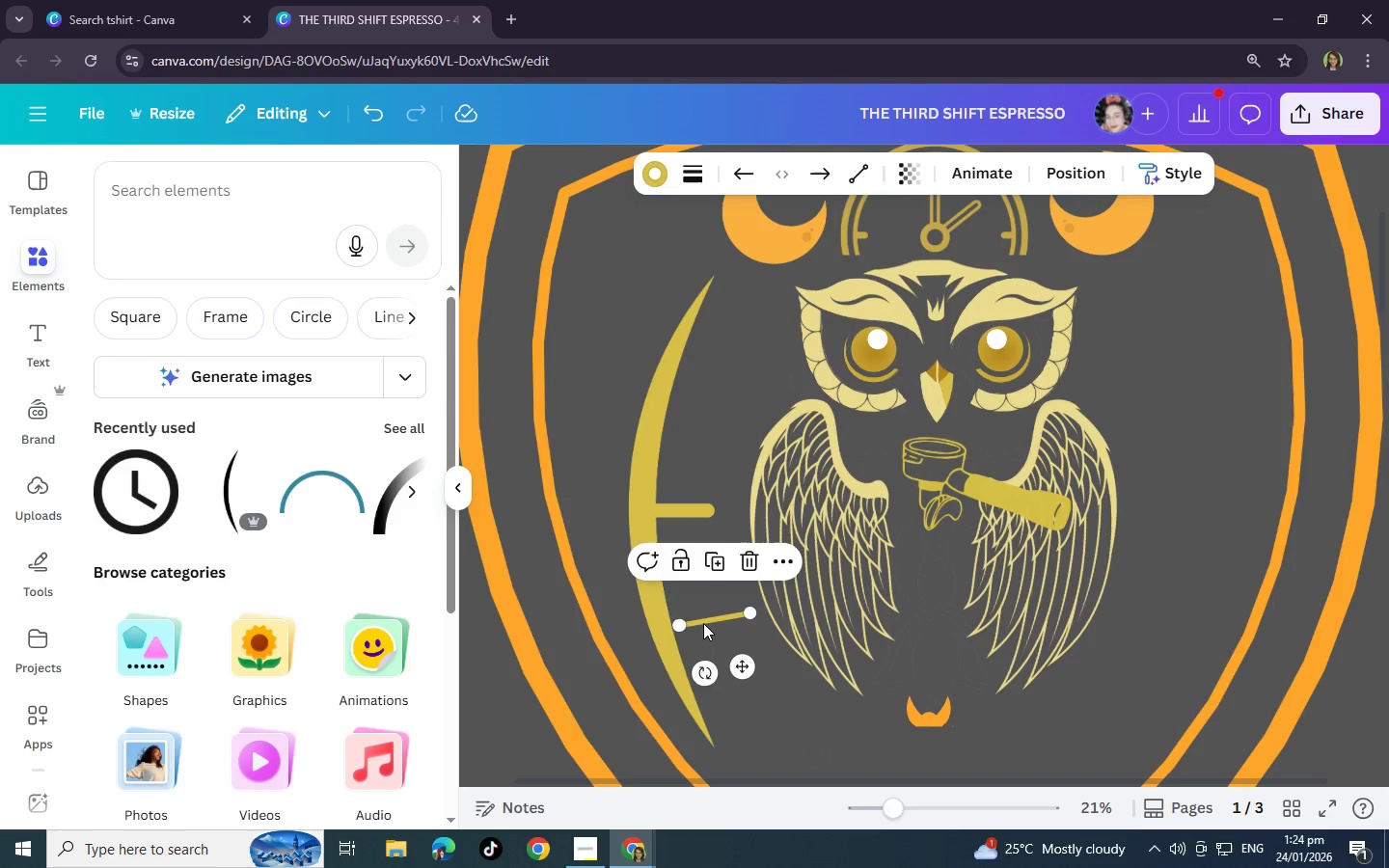 
key(Control+V)
 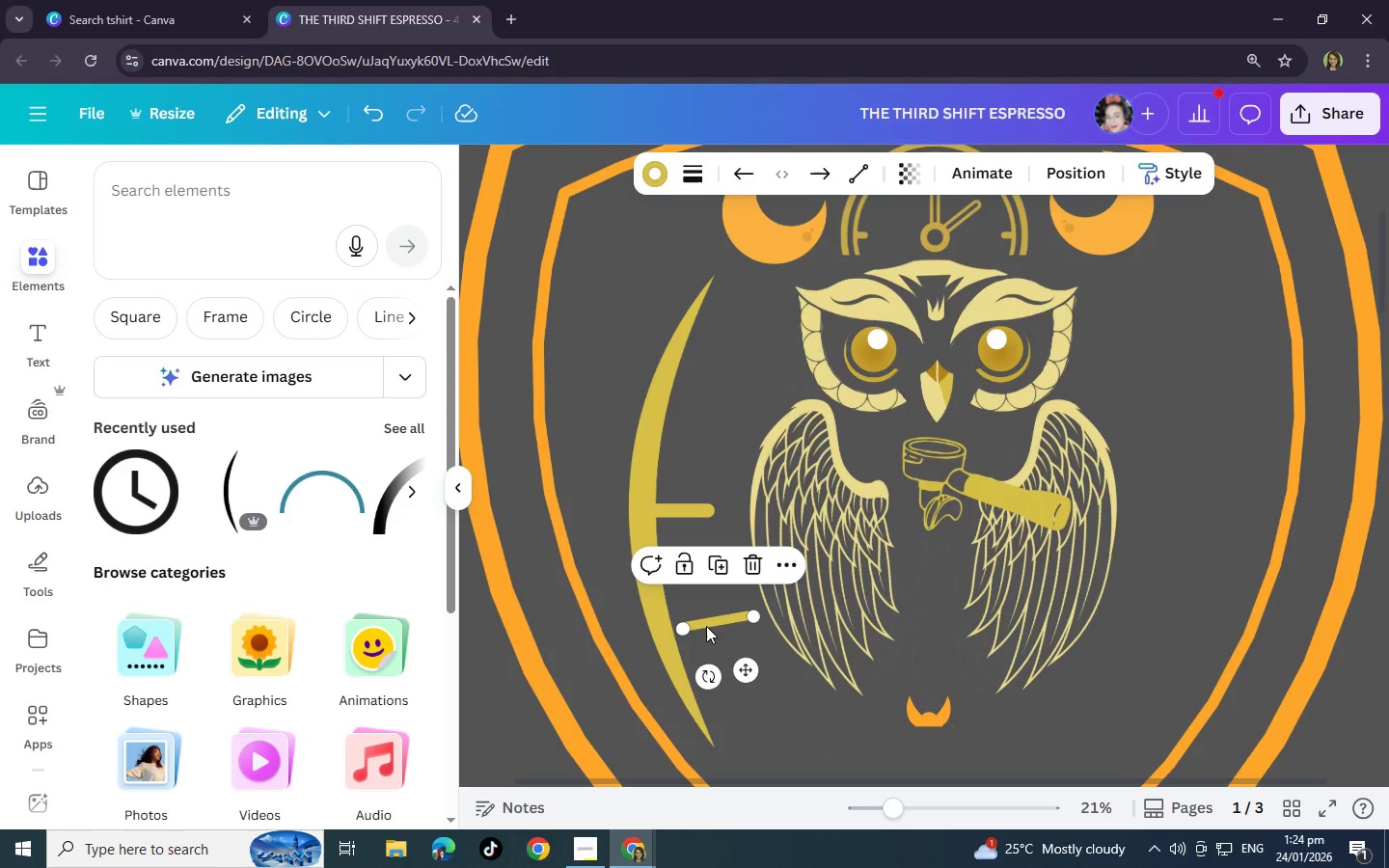 
left_click_drag(start_coordinate=[706, 626], to_coordinate=[720, 674])
 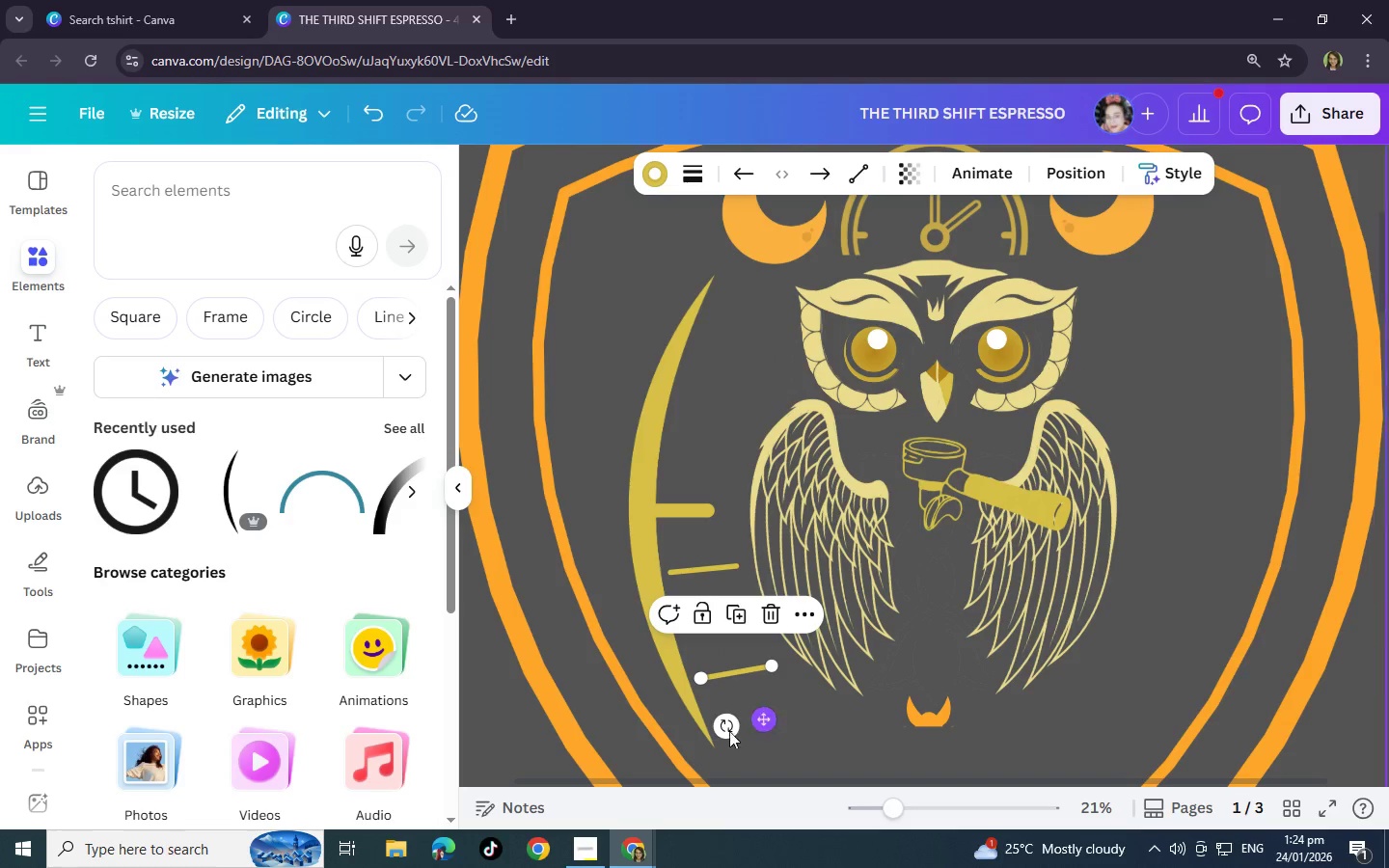 
left_click_drag(start_coordinate=[726, 732], to_coordinate=[731, 733])
 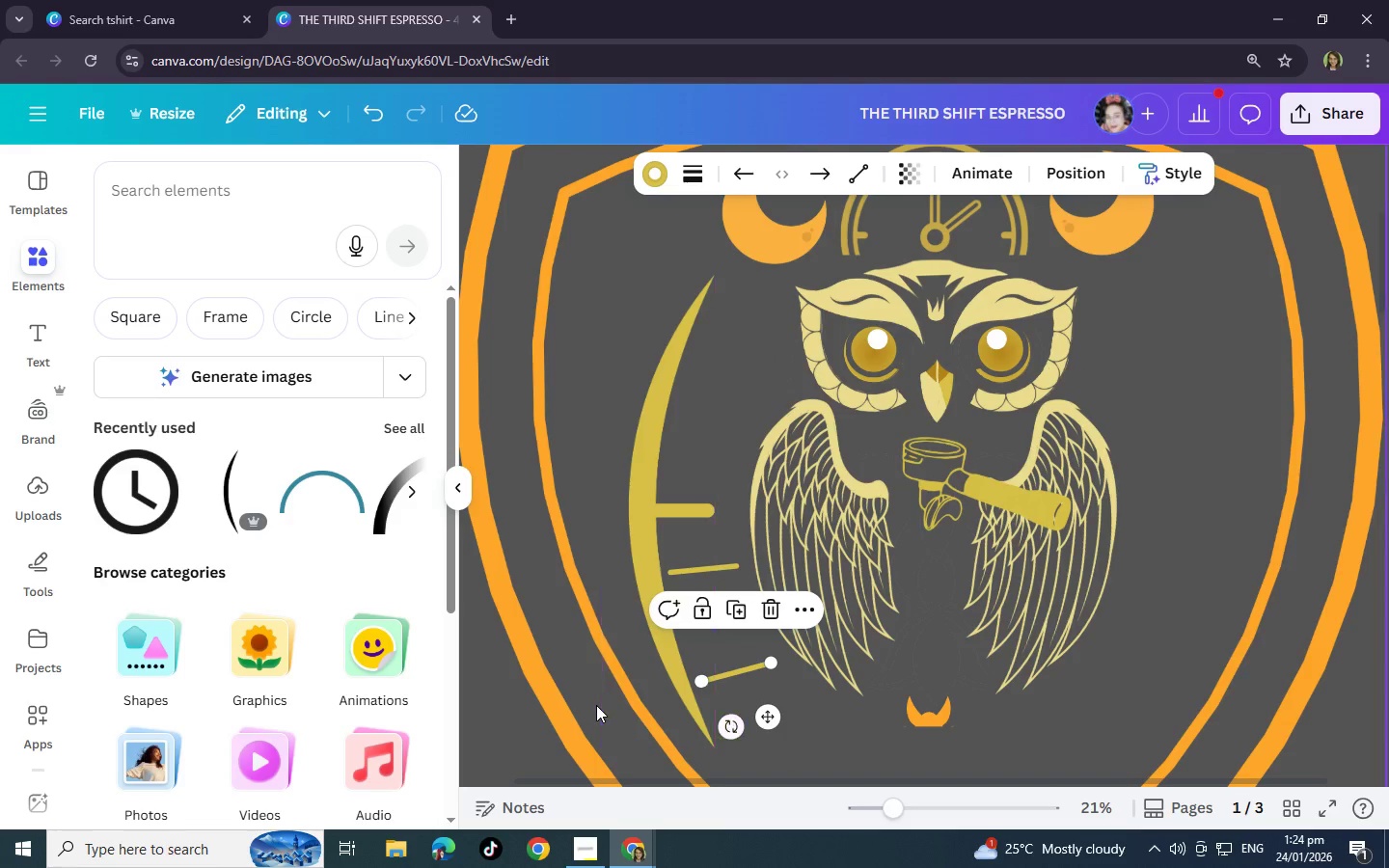 
left_click([596, 705])
 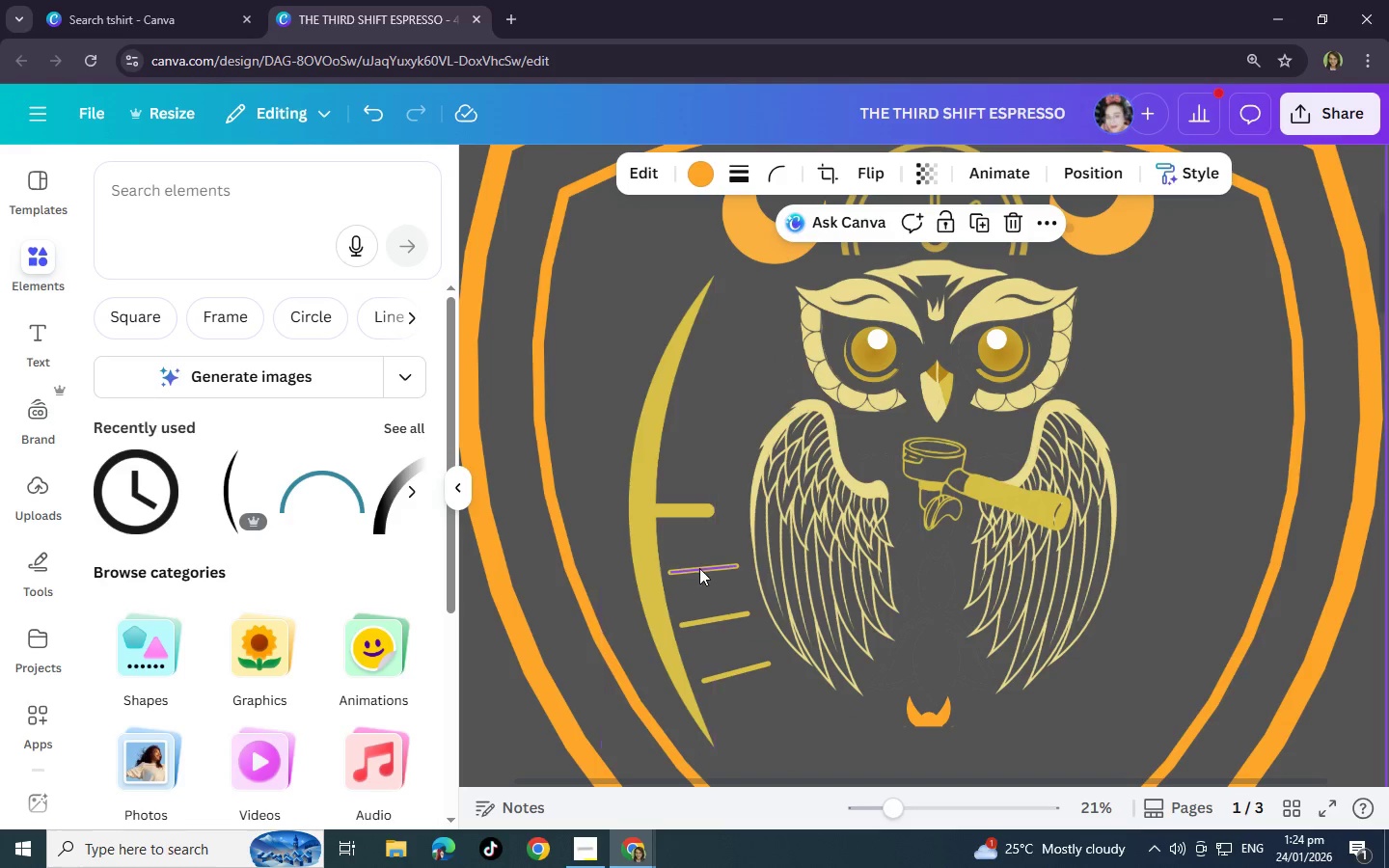 
left_click([699, 567])
 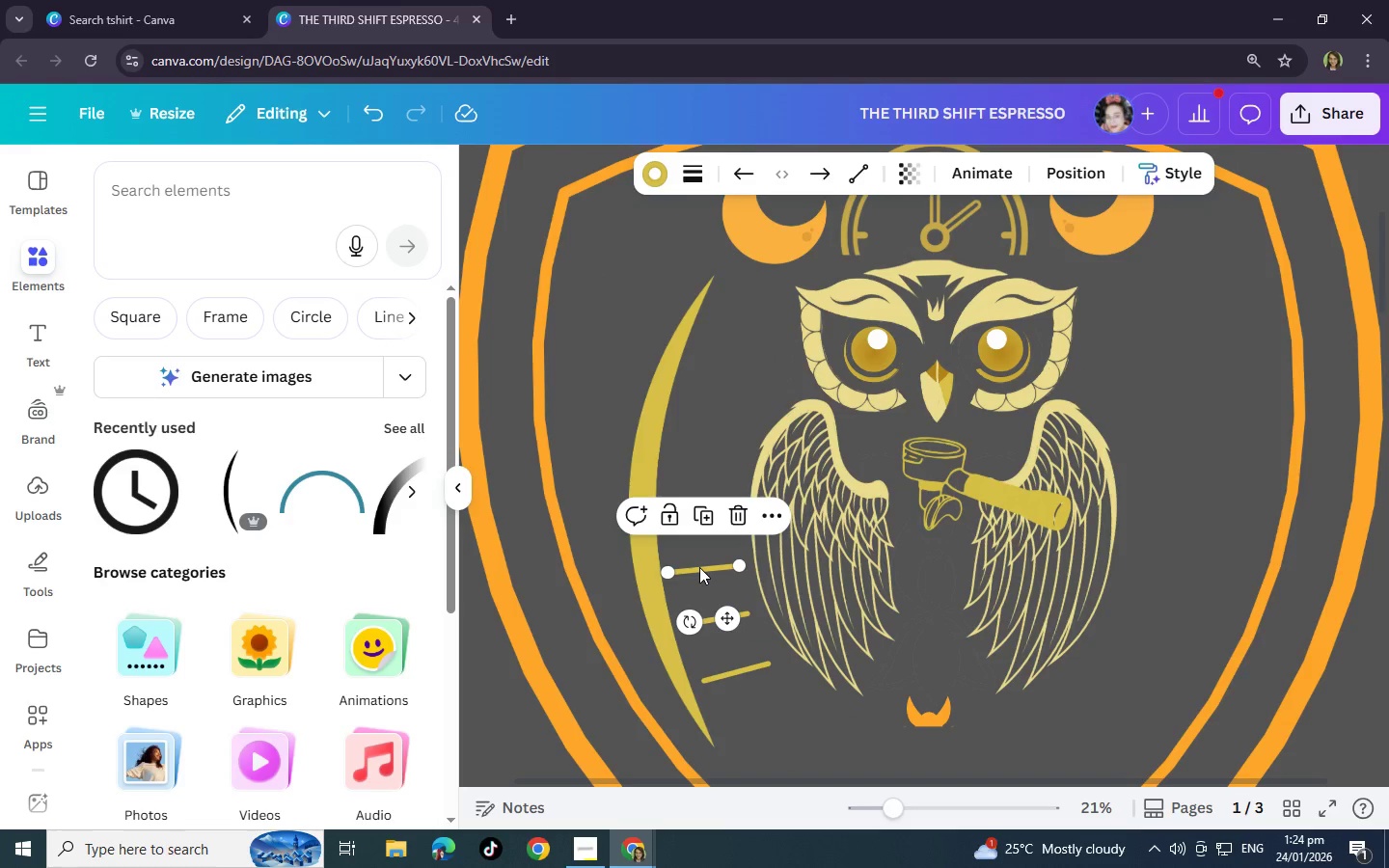 
key(Control+C)
 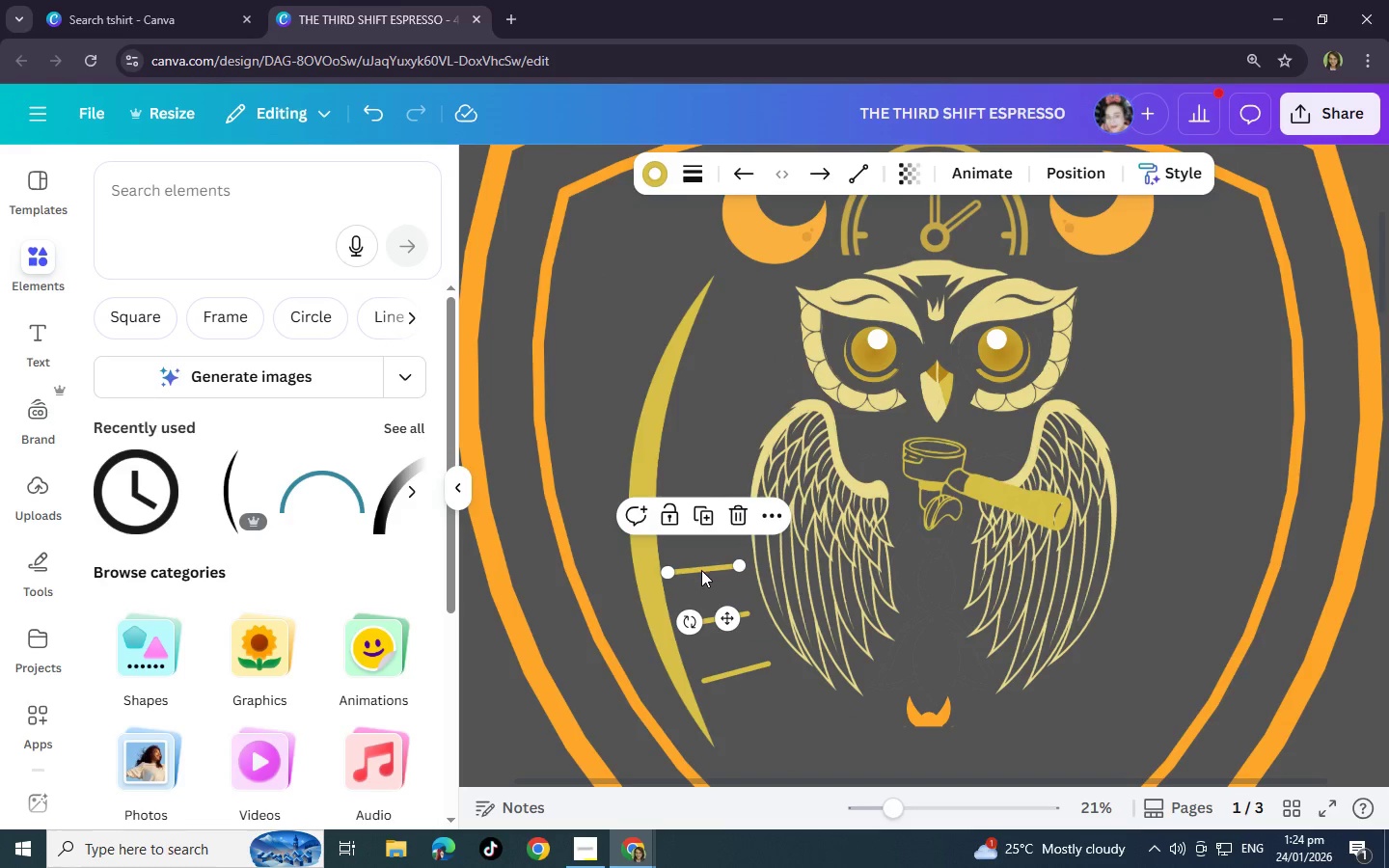 
key(Control+V)
 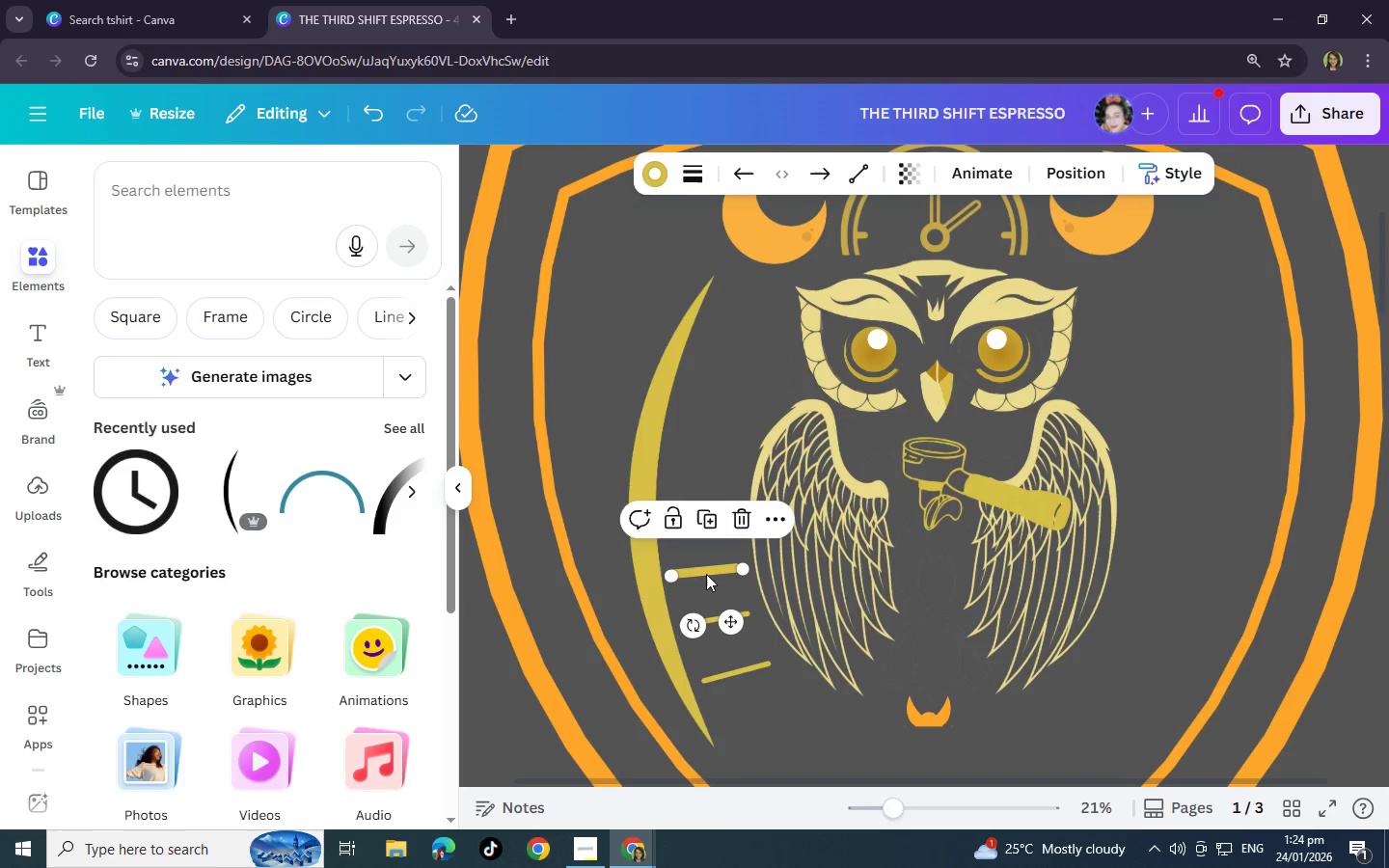 
left_click_drag(start_coordinate=[706, 574], to_coordinate=[696, 466])
 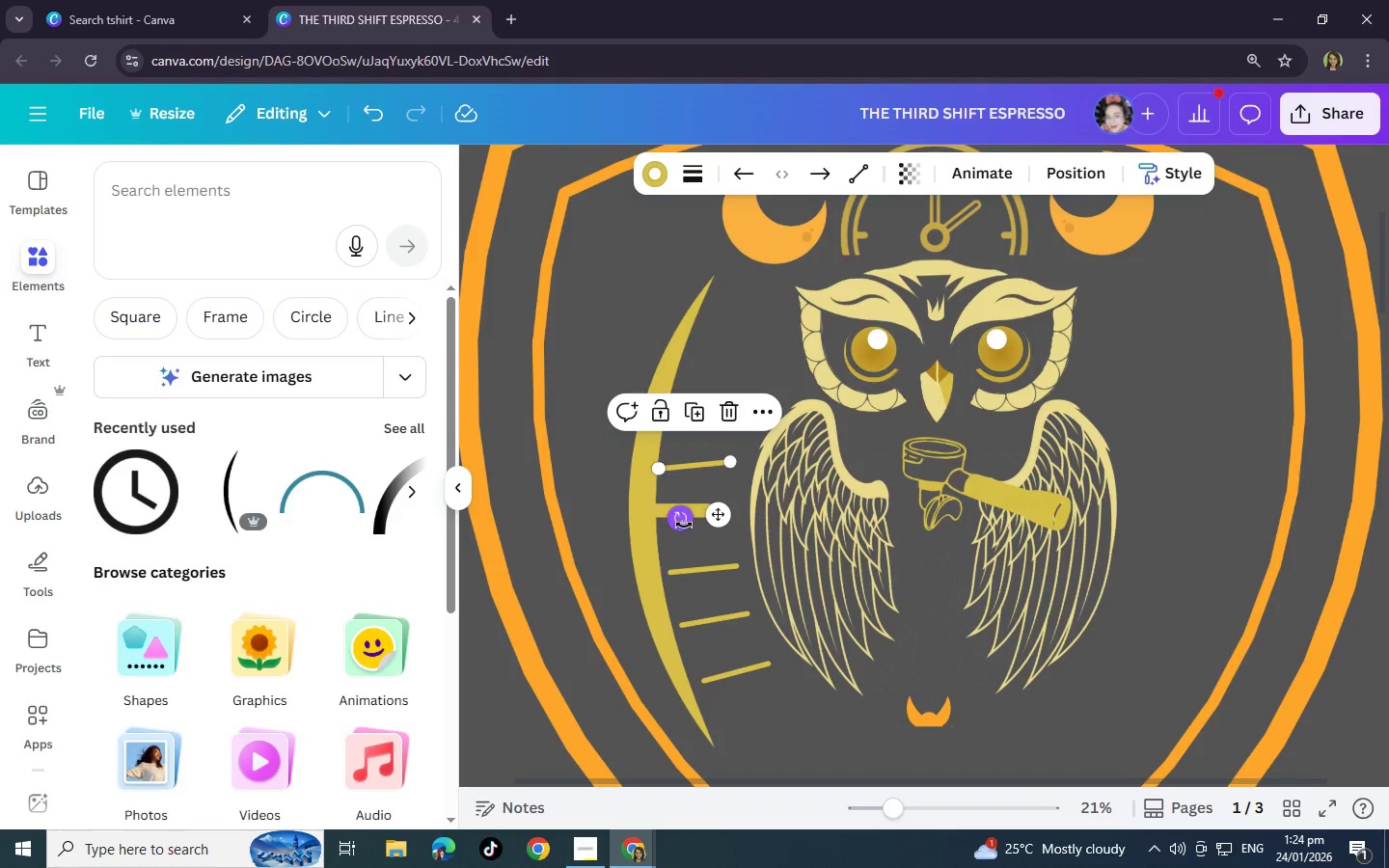 
left_click_drag(start_coordinate=[683, 525], to_coordinate=[672, 522])
 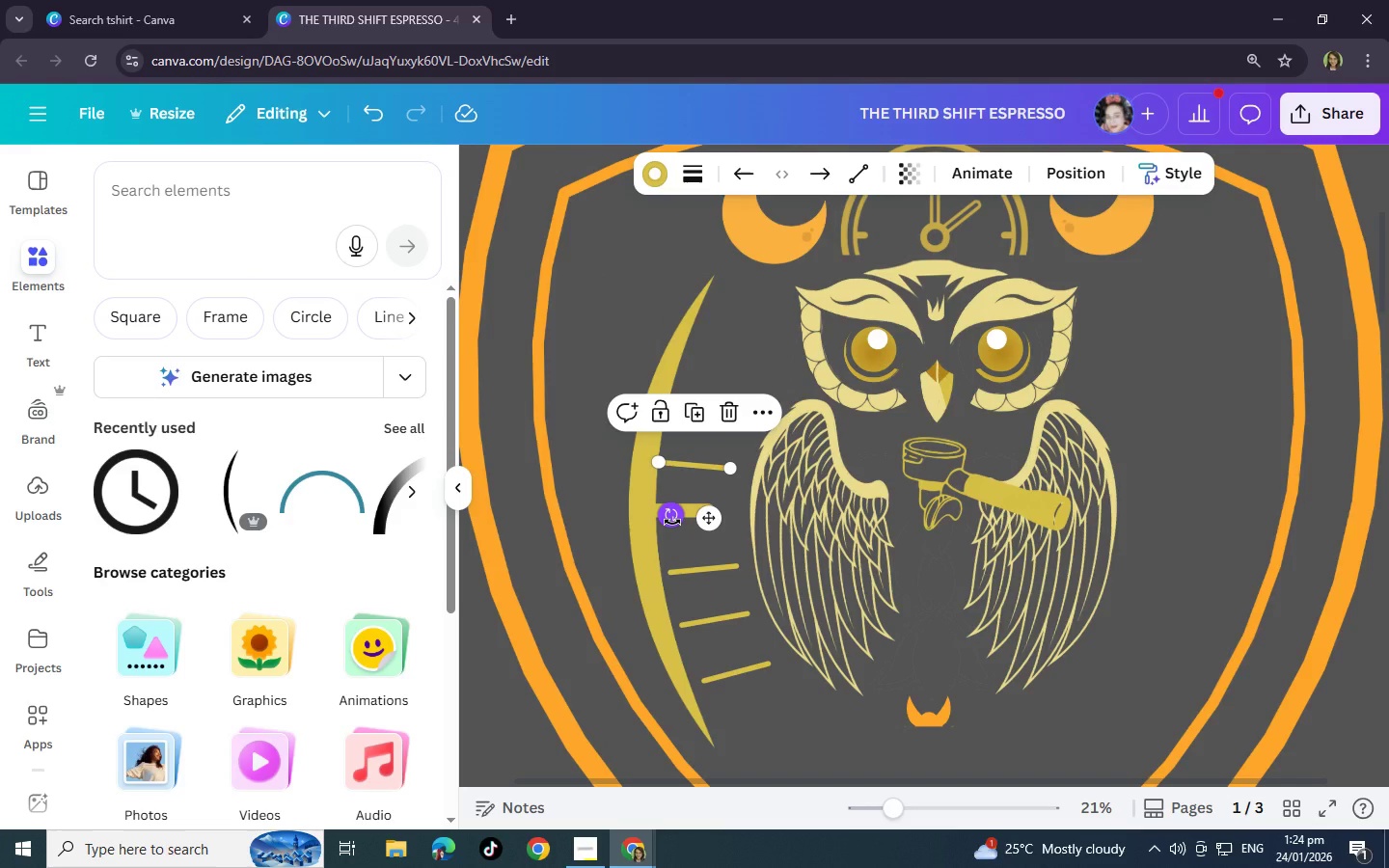 
hold_key(key=ControlLeft, duration=1.2)
 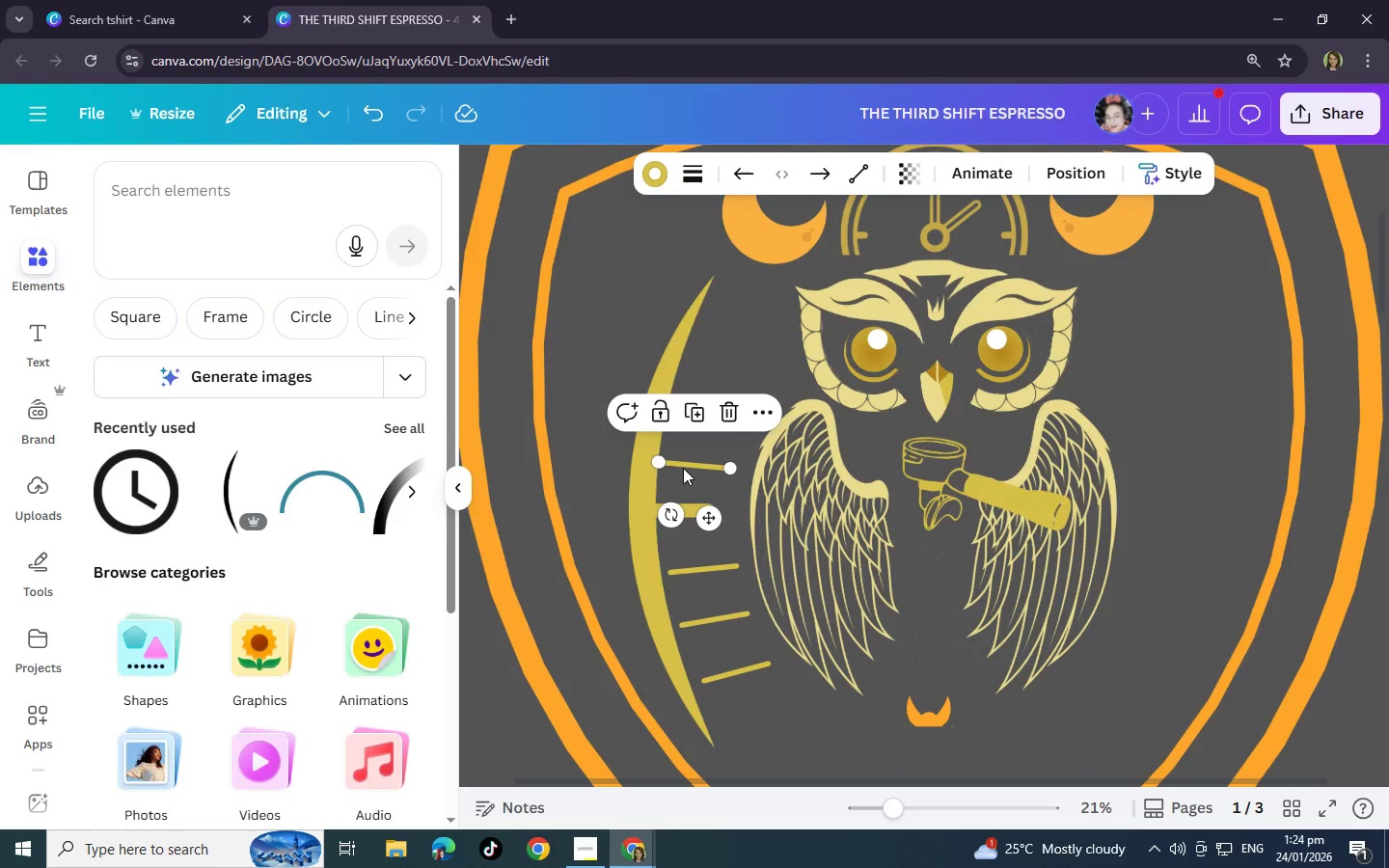 
left_click_drag(start_coordinate=[684, 468], to_coordinate=[690, 468])
 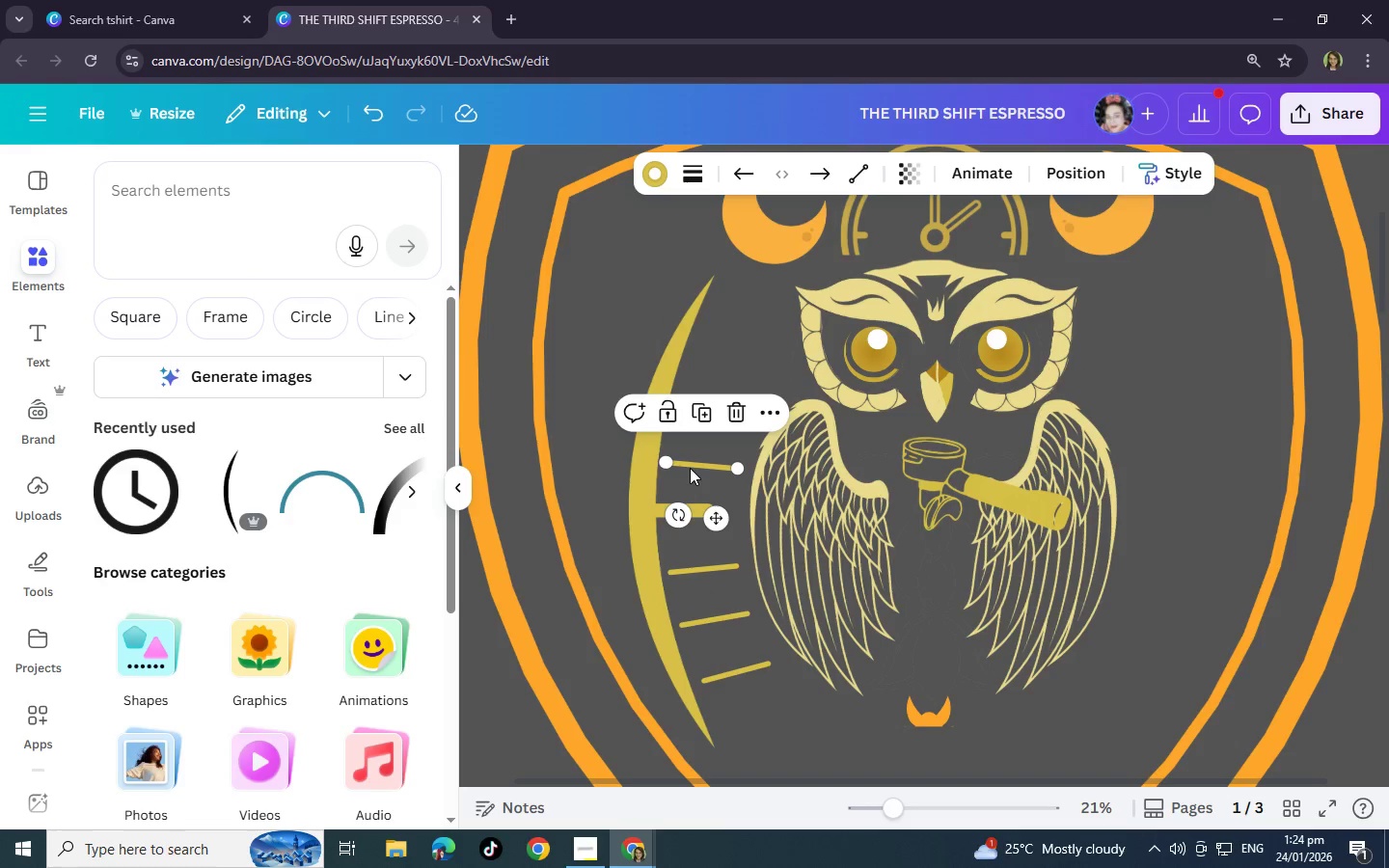 
key(Control+V)
 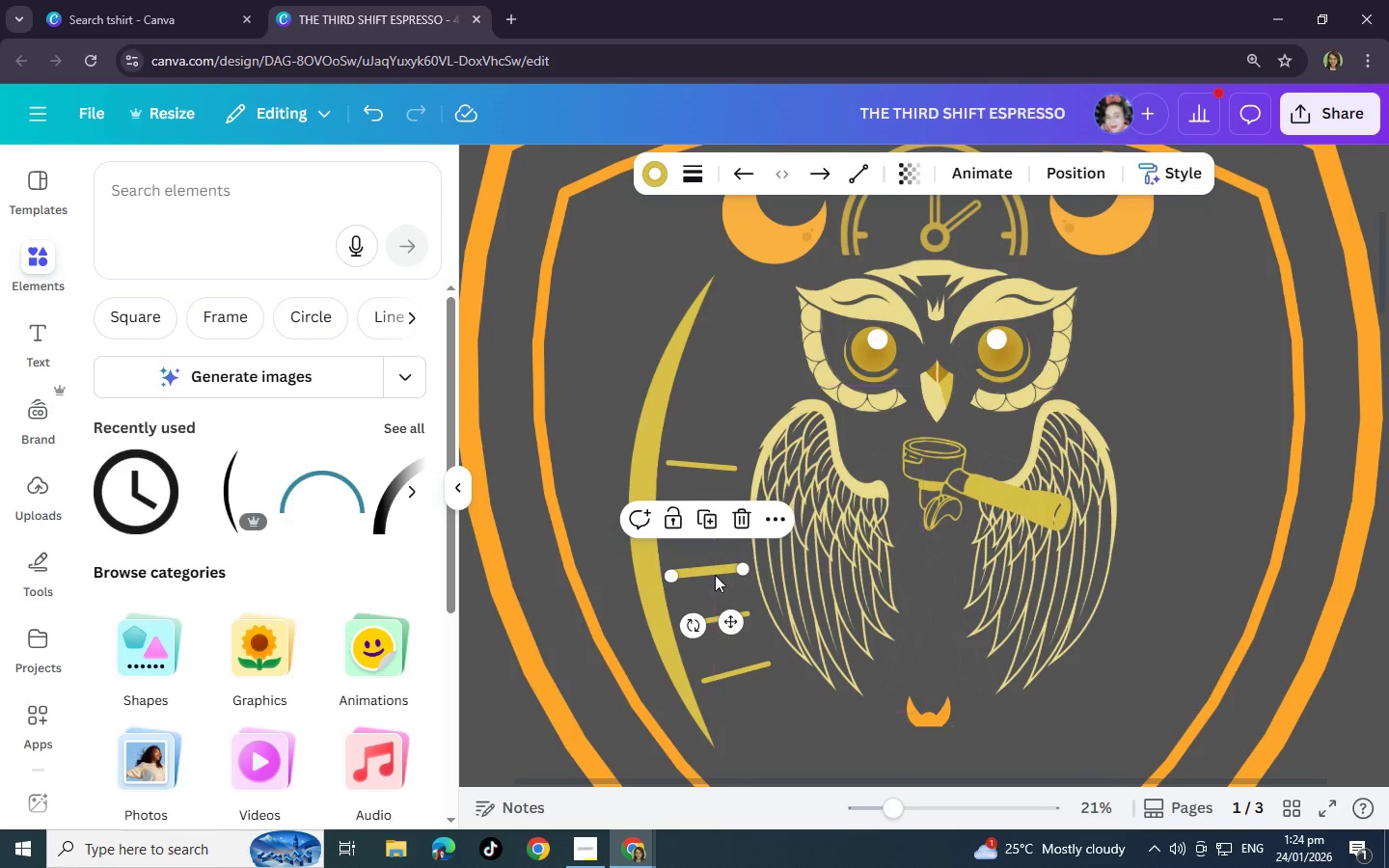 
left_click([711, 568])
 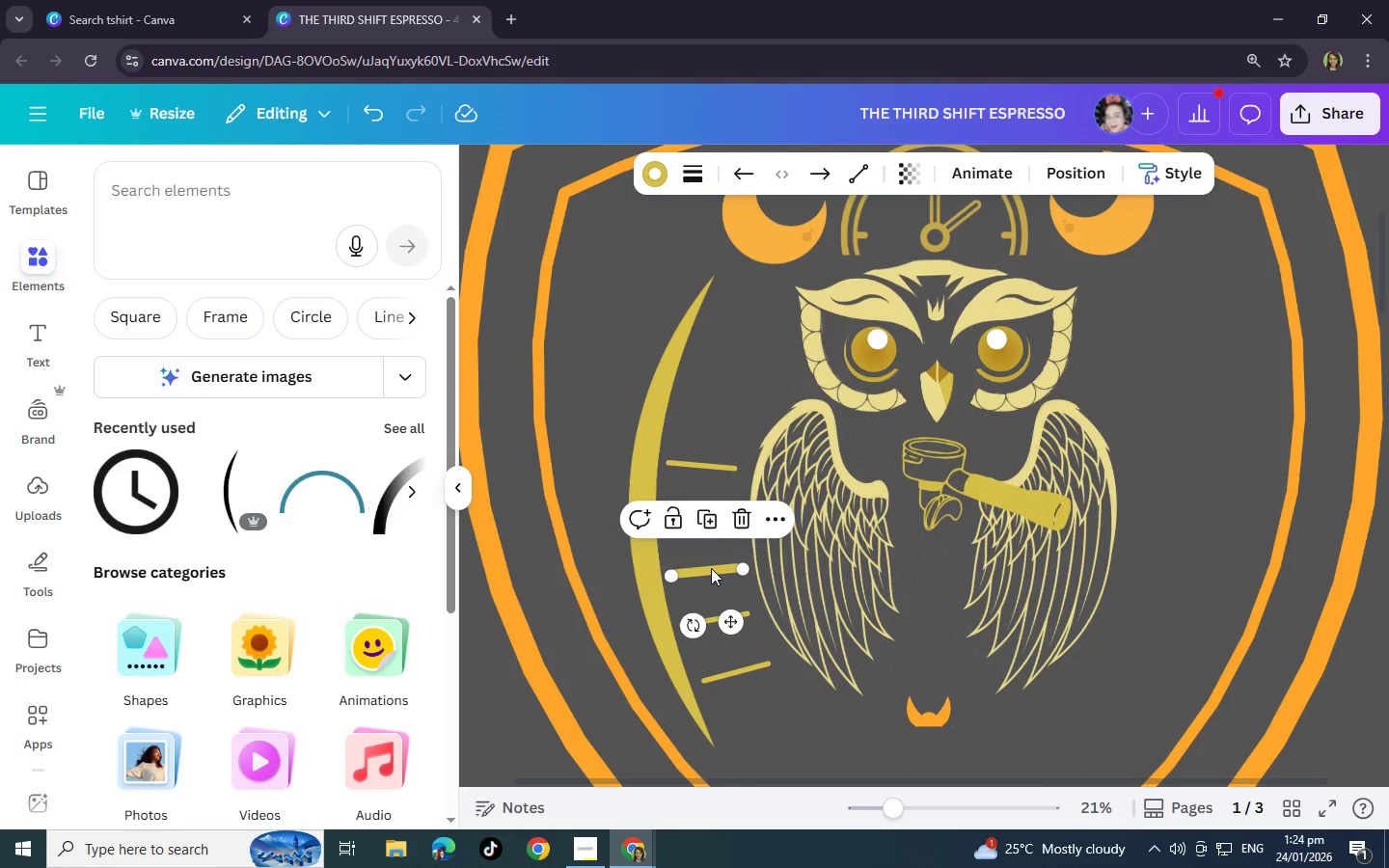 
key(Control+Z)
 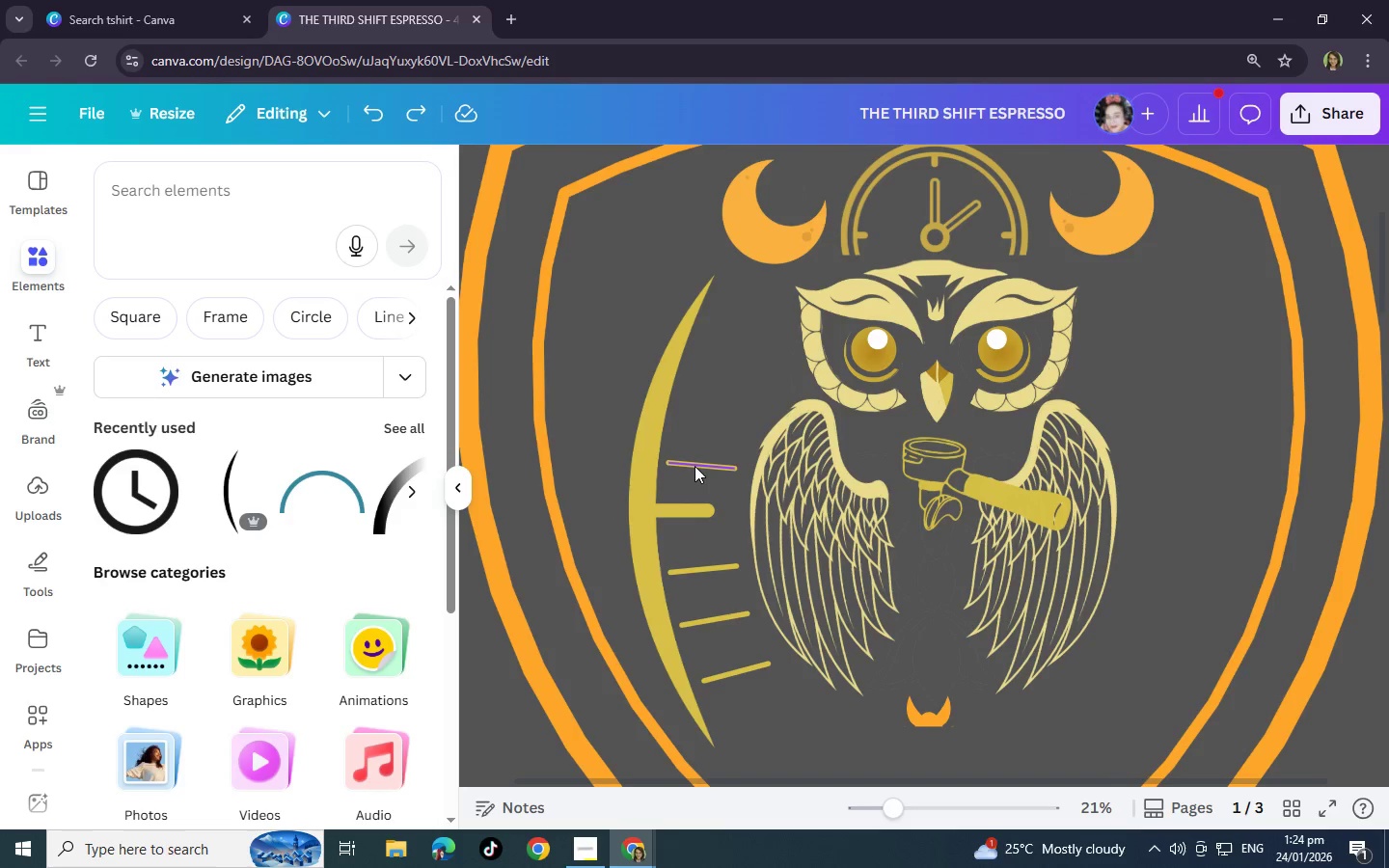 
left_click([694, 465])
 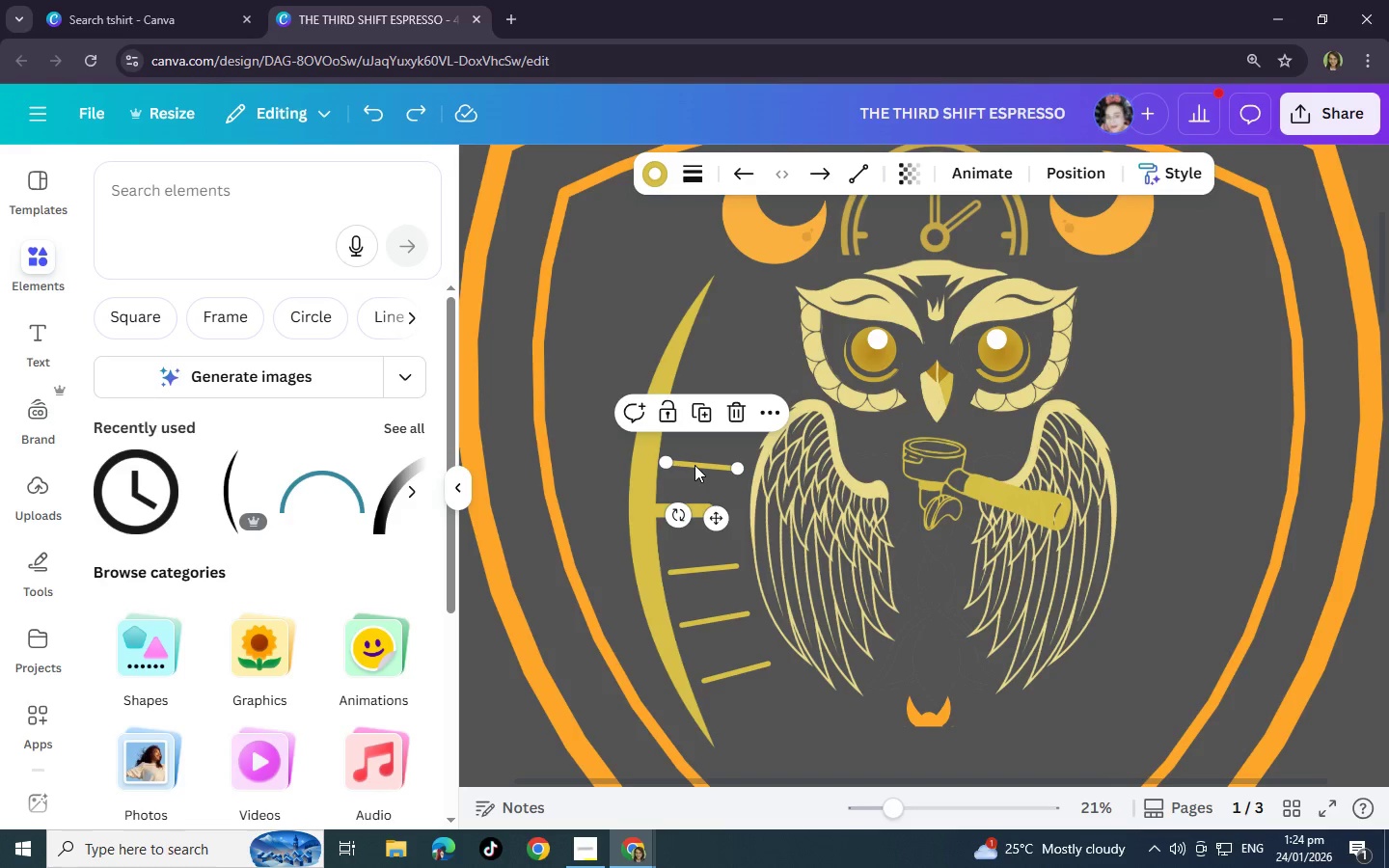 
key(Control+C)
 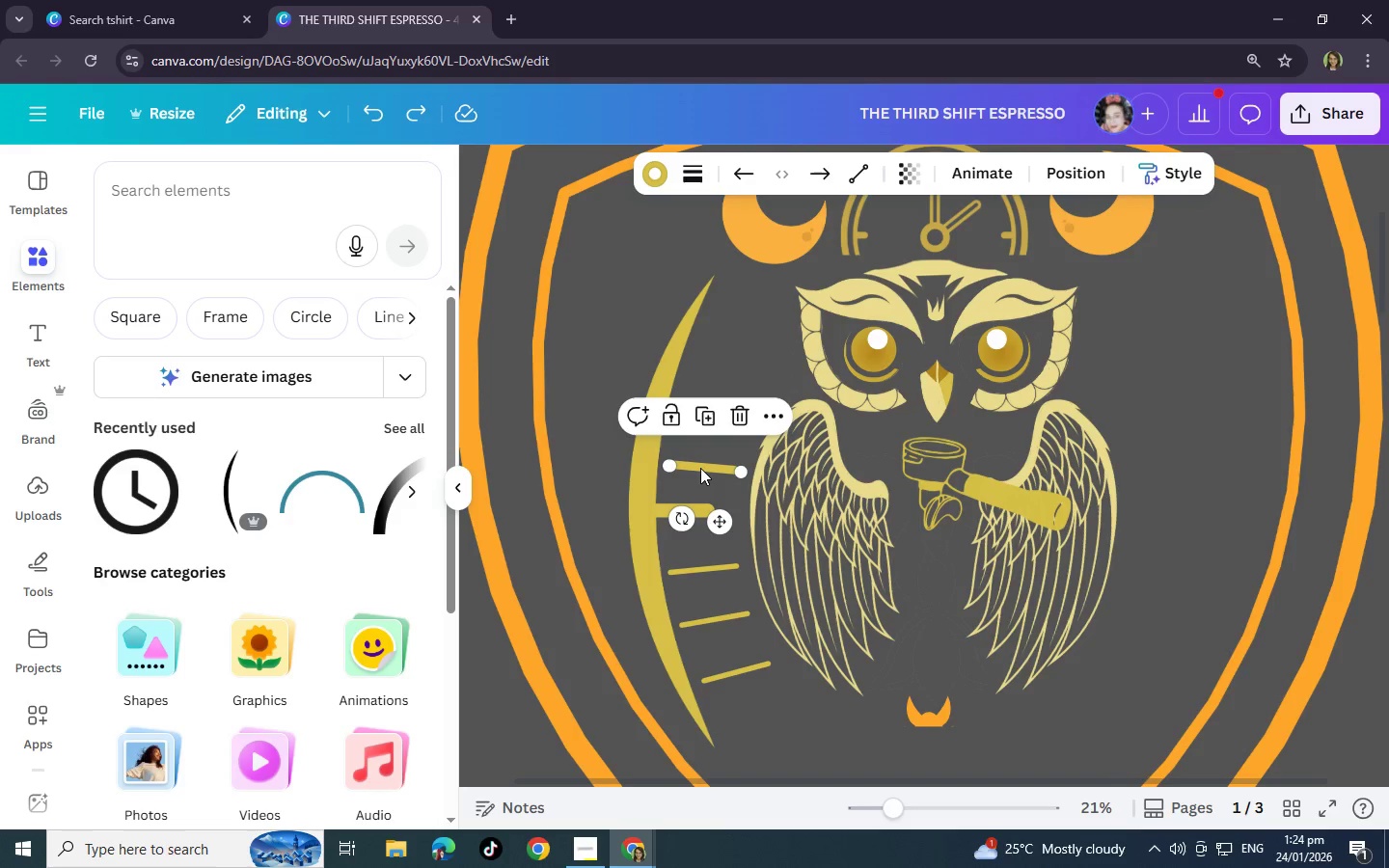 
key(Control+V)
 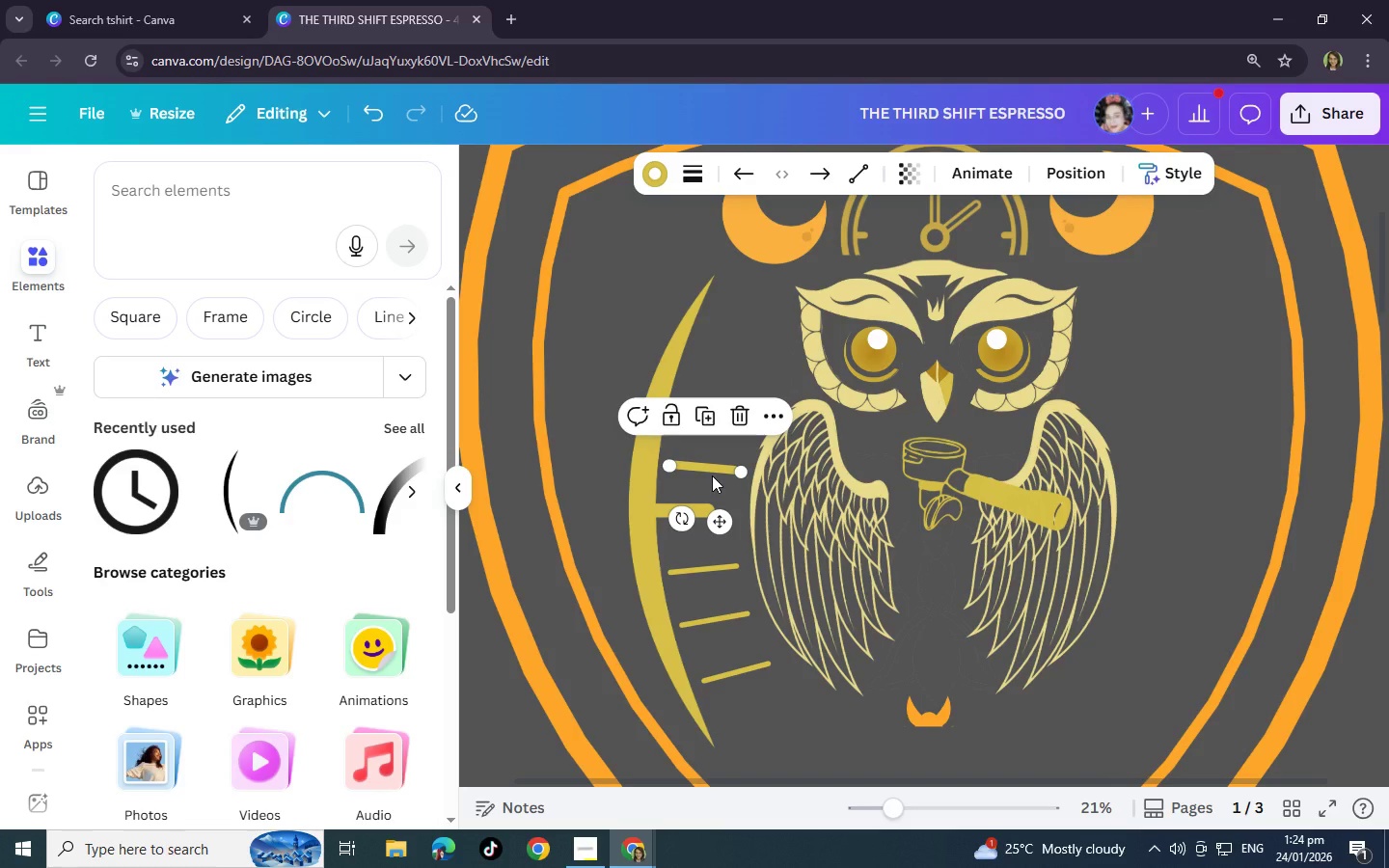 
left_click_drag(start_coordinate=[712, 475], to_coordinate=[714, 428])
 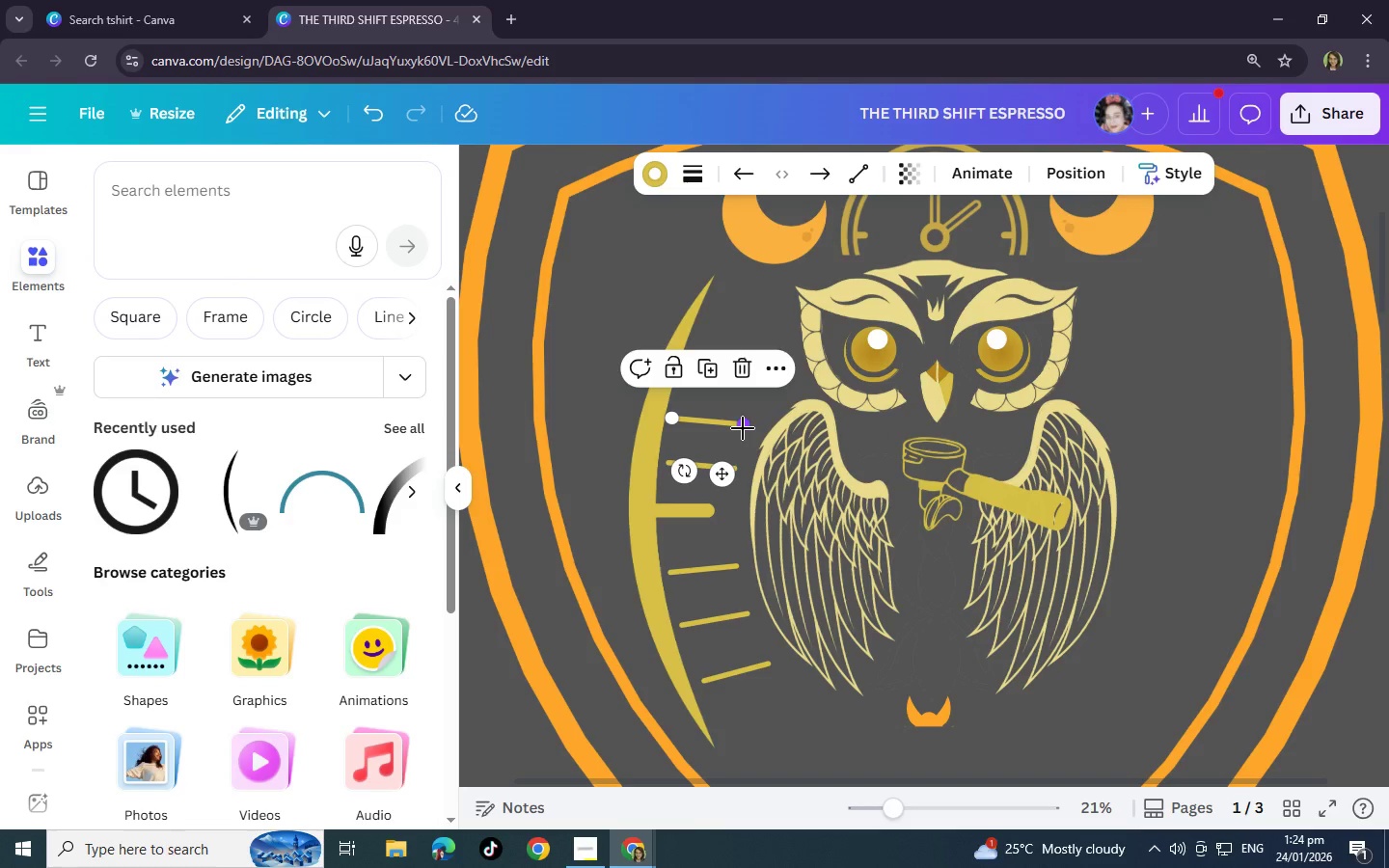 
left_click_drag(start_coordinate=[743, 428], to_coordinate=[731, 438])
 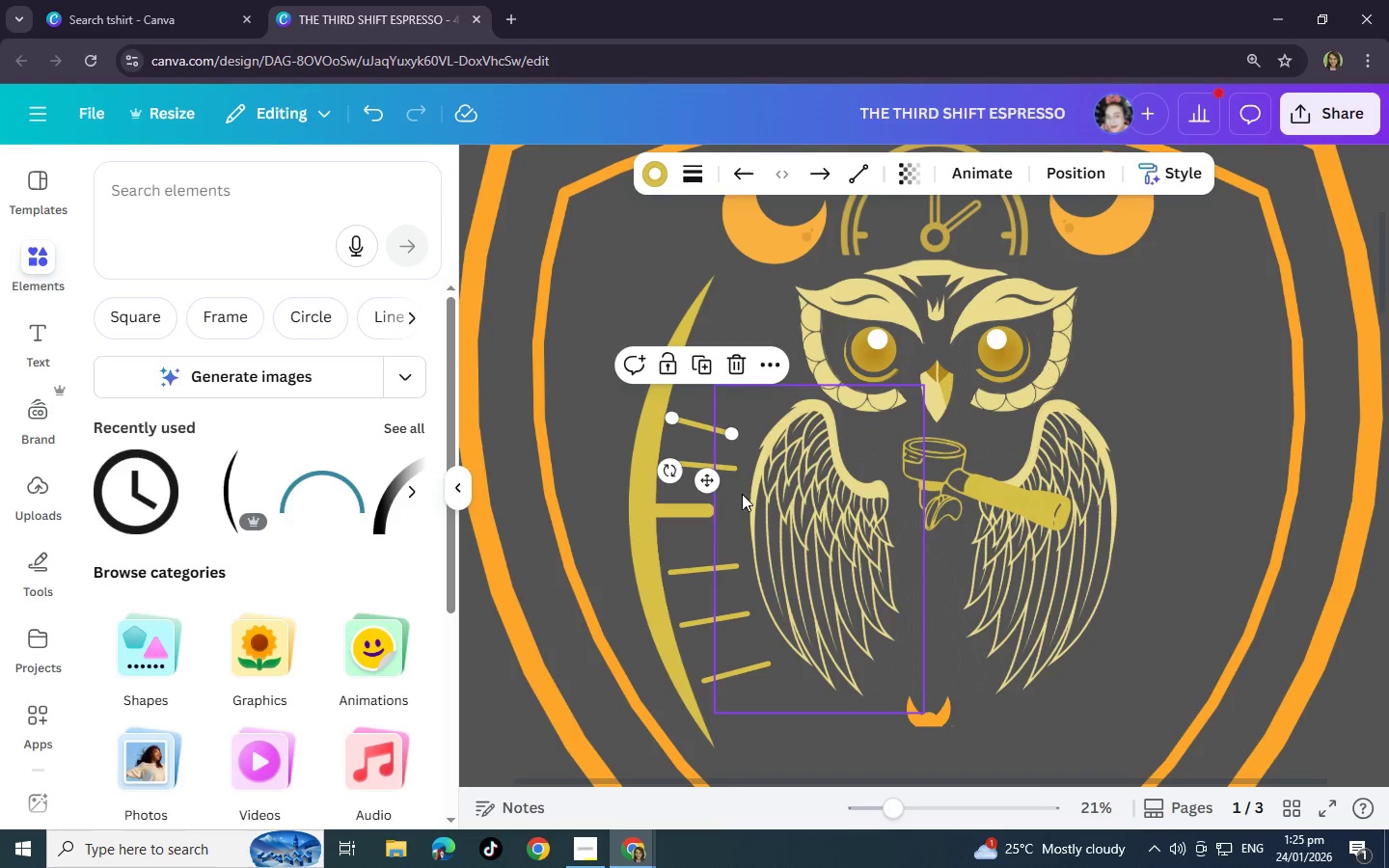 
hold_key(key=ControlLeft, duration=1.5)
 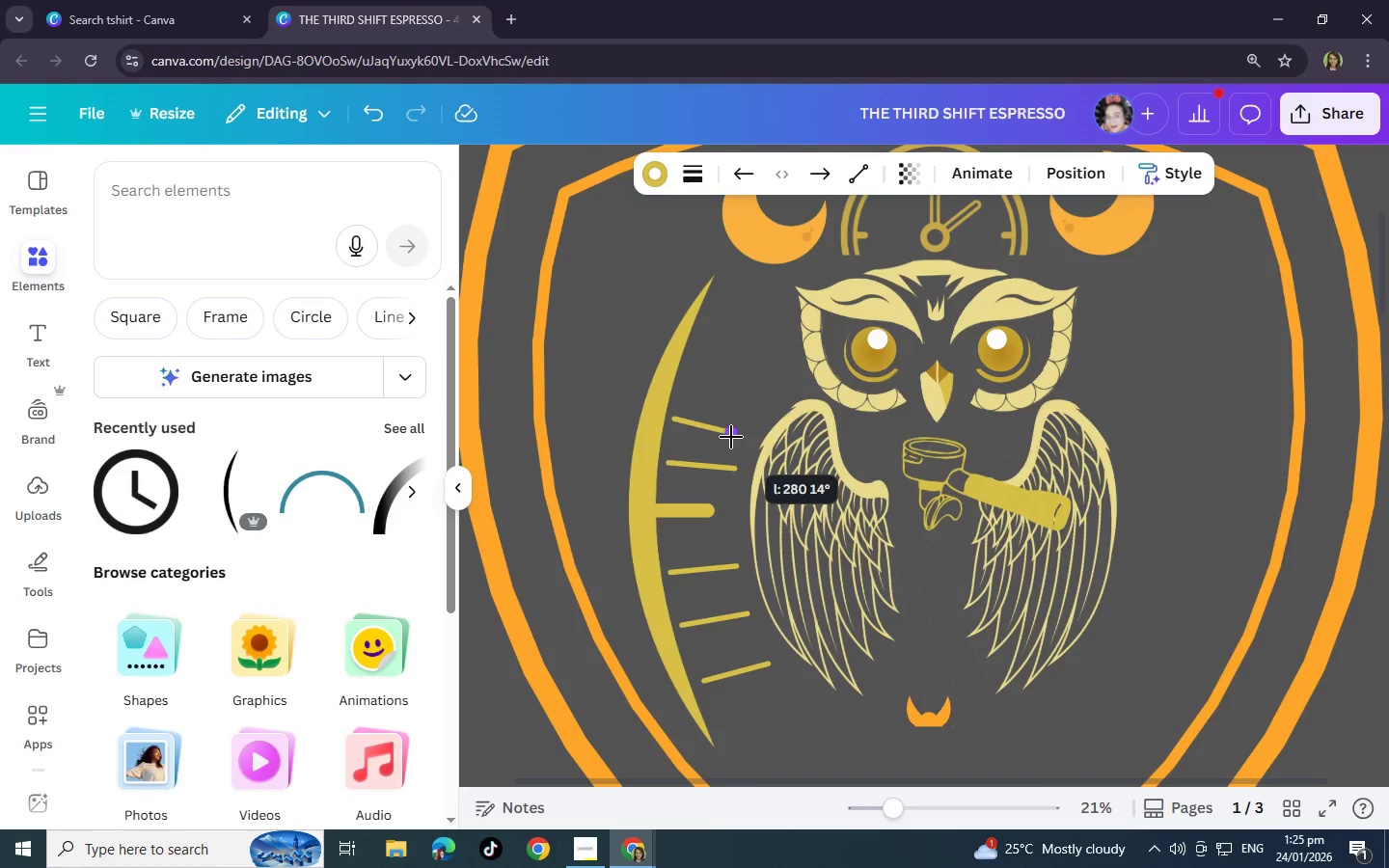 
hold_key(key=ControlLeft, duration=1.48)
 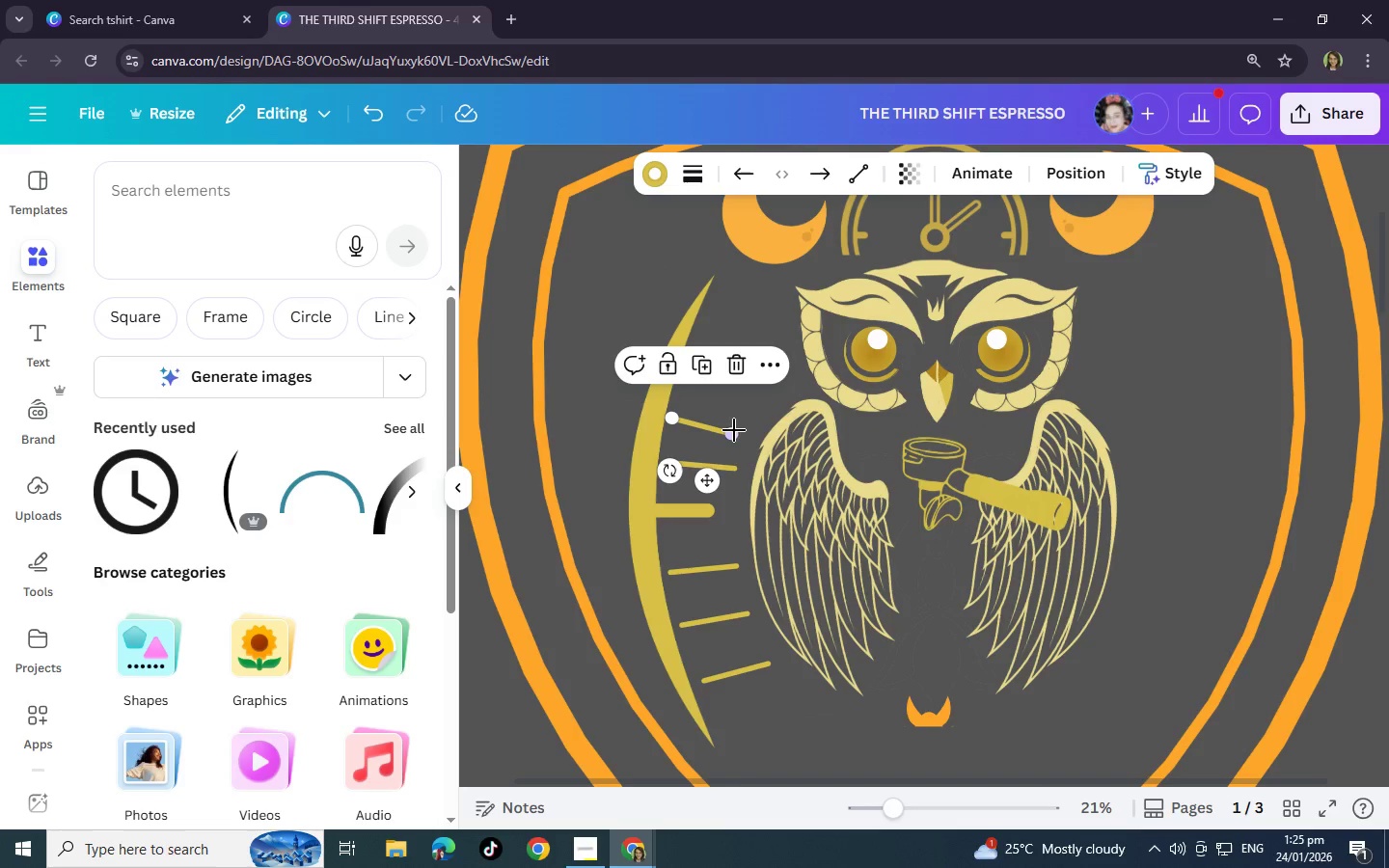 
left_click_drag(start_coordinate=[734, 431], to_coordinate=[741, 431])
 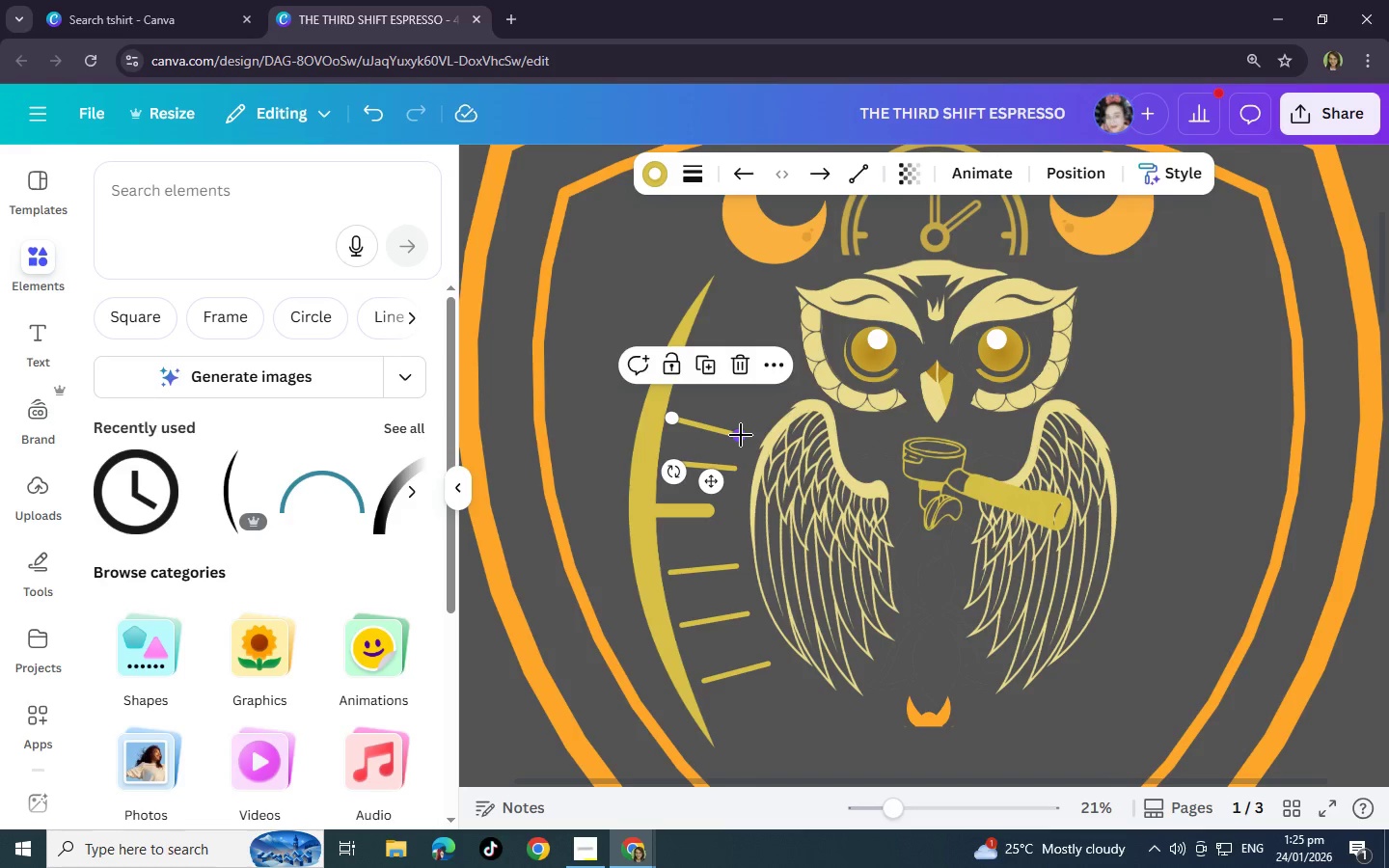 
left_click_drag(start_coordinate=[735, 434], to_coordinate=[738, 429])
 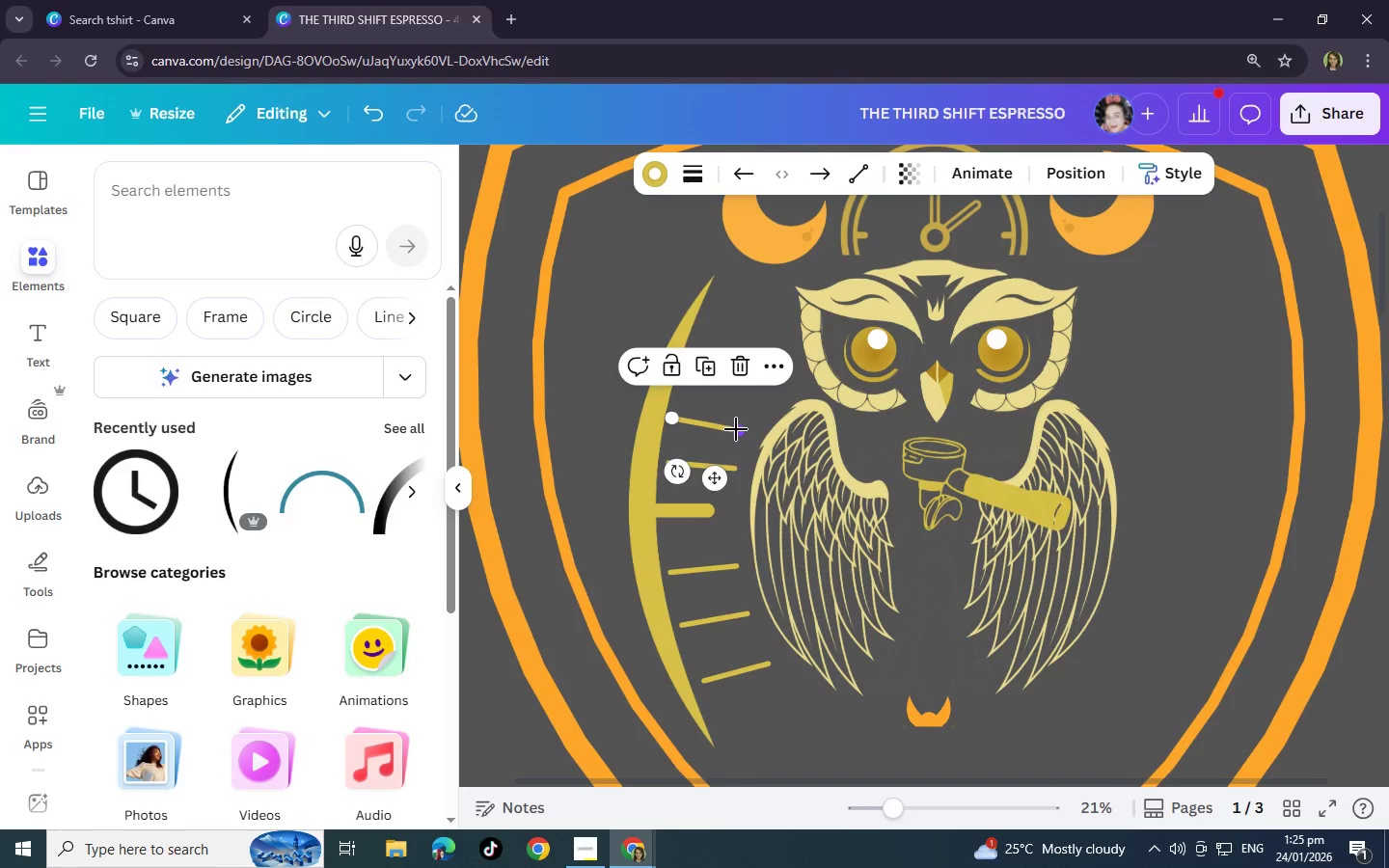 
key(Control+C)
 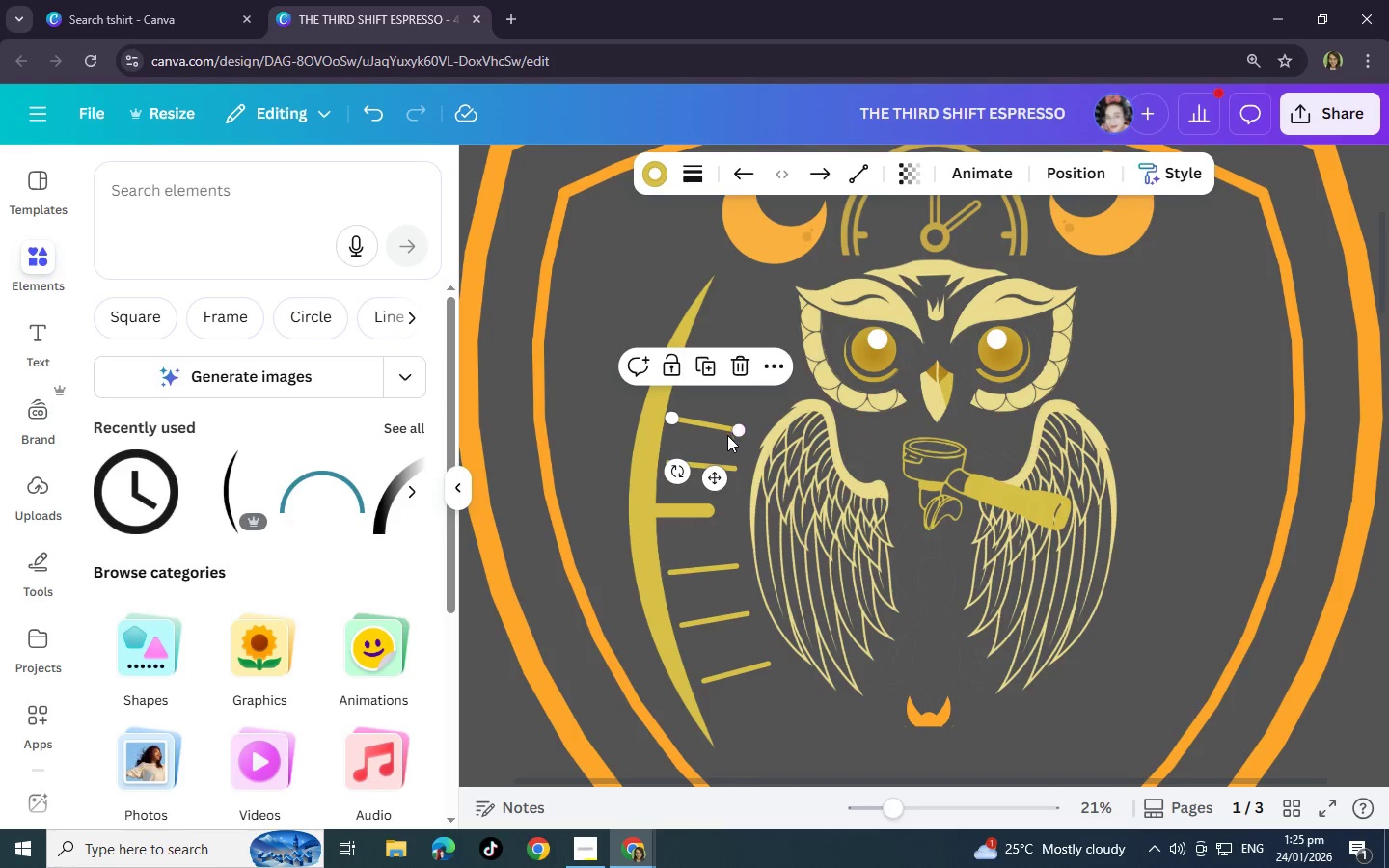 
key(Control+V)
 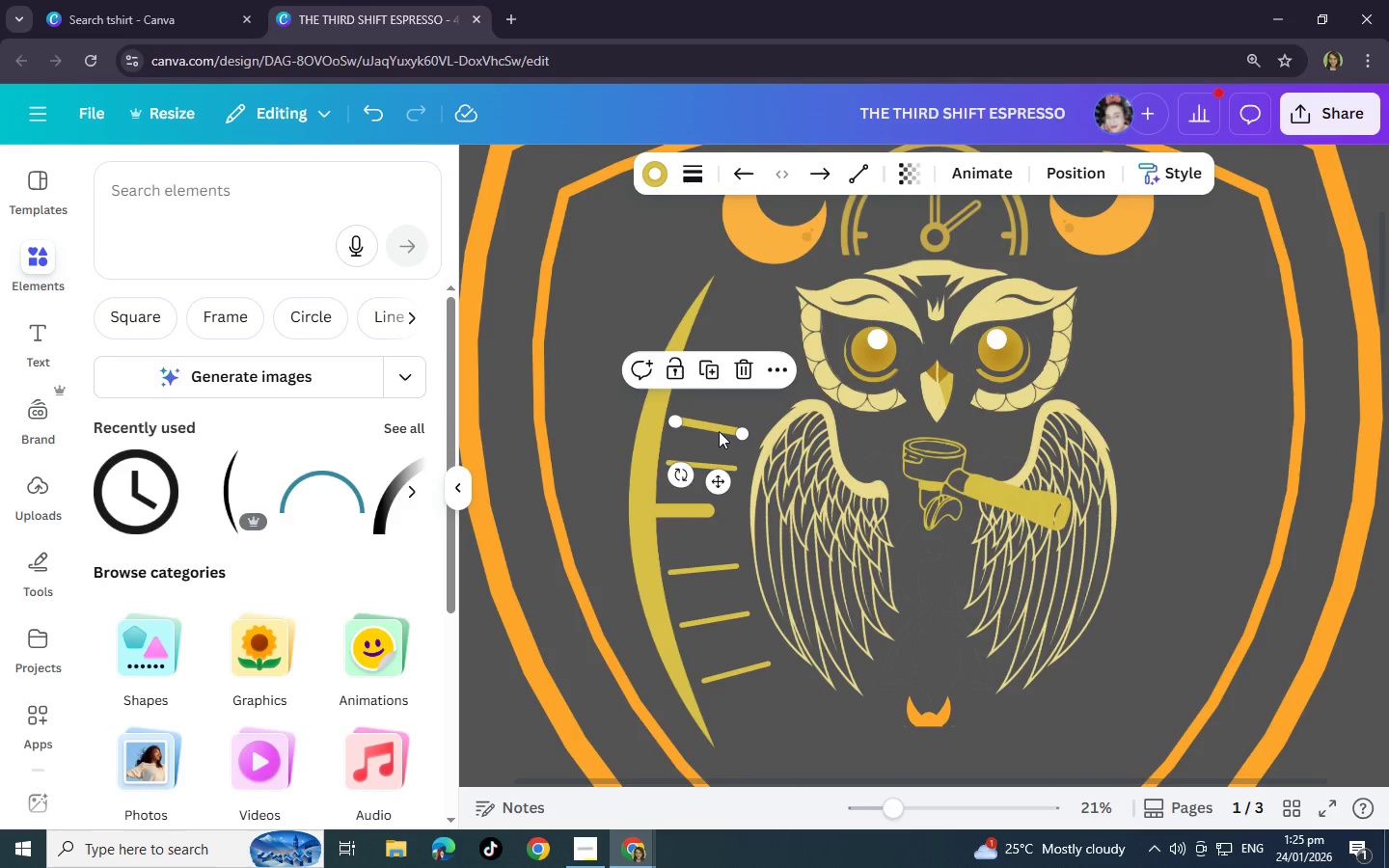 
left_click_drag(start_coordinate=[719, 431], to_coordinate=[727, 379])
 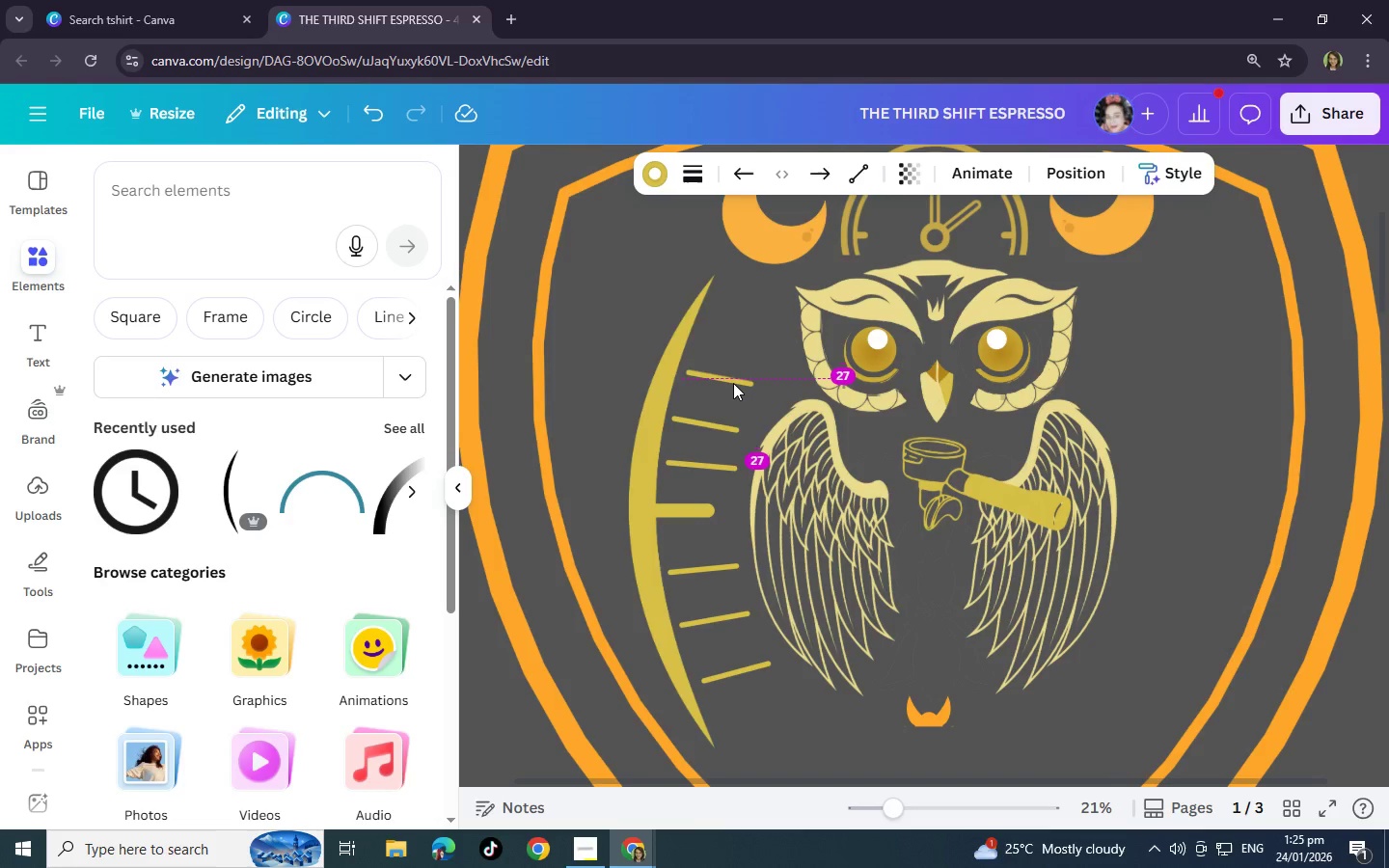 
left_click_drag(start_coordinate=[750, 384], to_coordinate=[748, 389])
 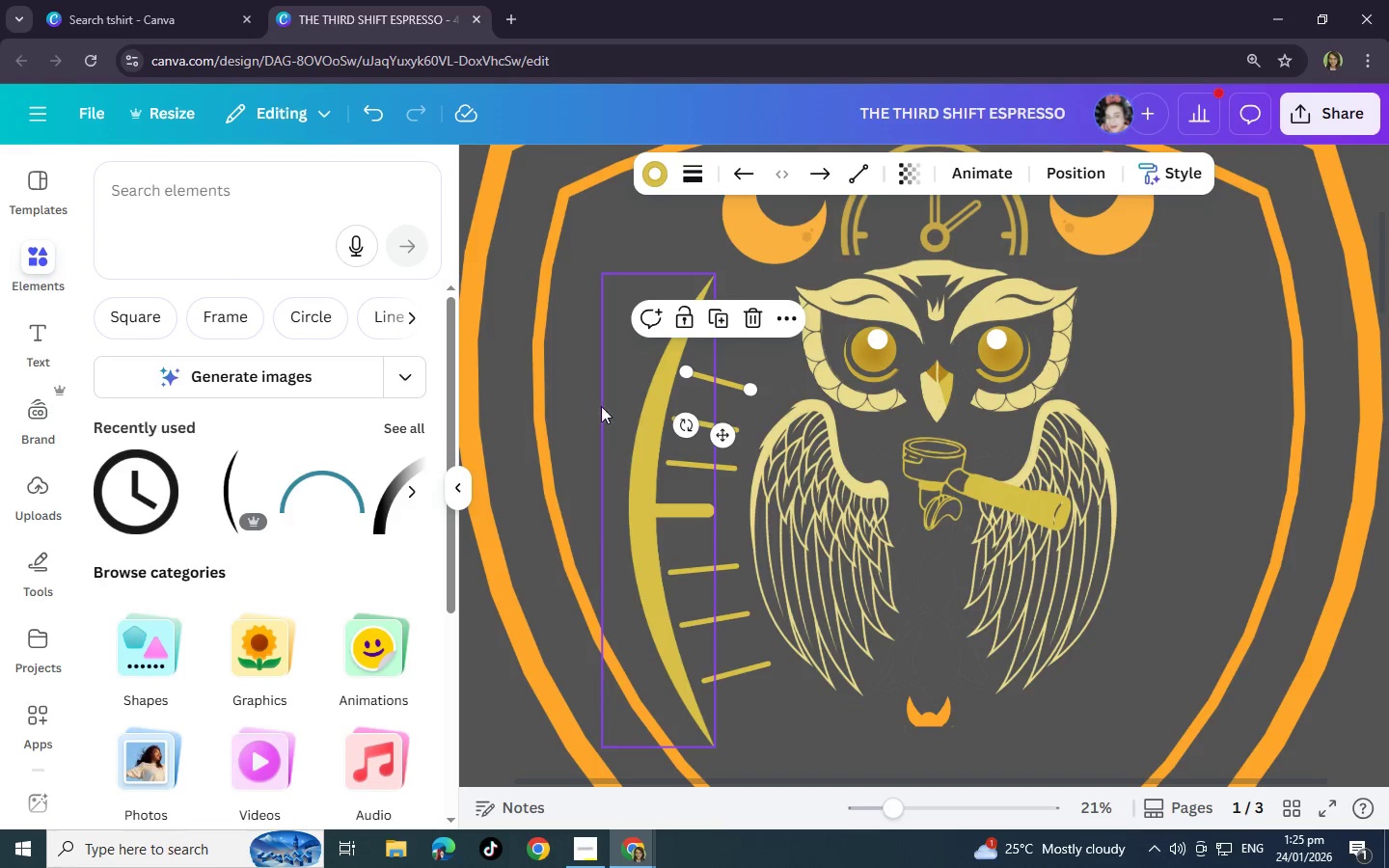 
hold_key(key=ControlLeft, duration=1.52)
 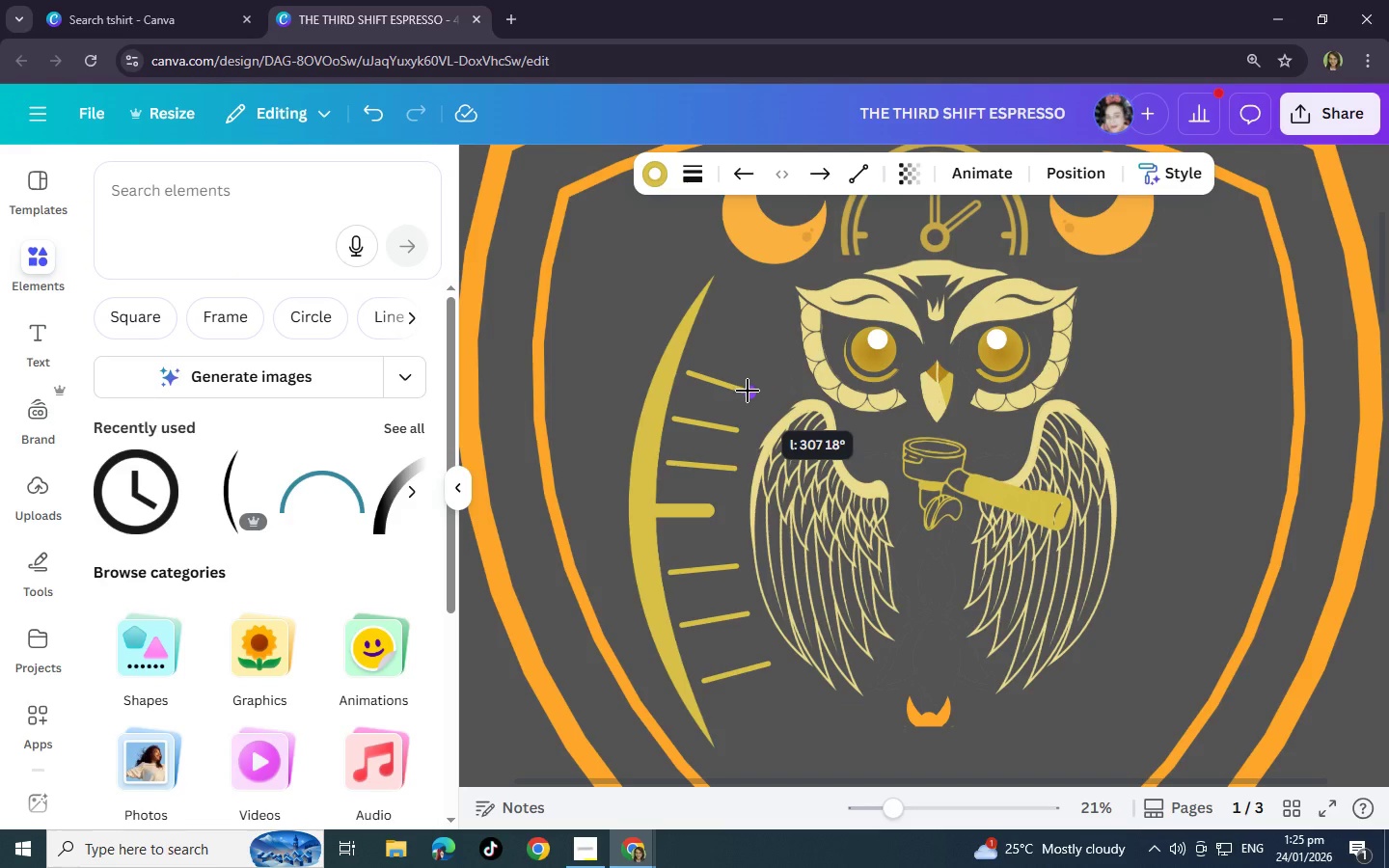 
hold_key(key=ControlLeft, duration=1.5)
 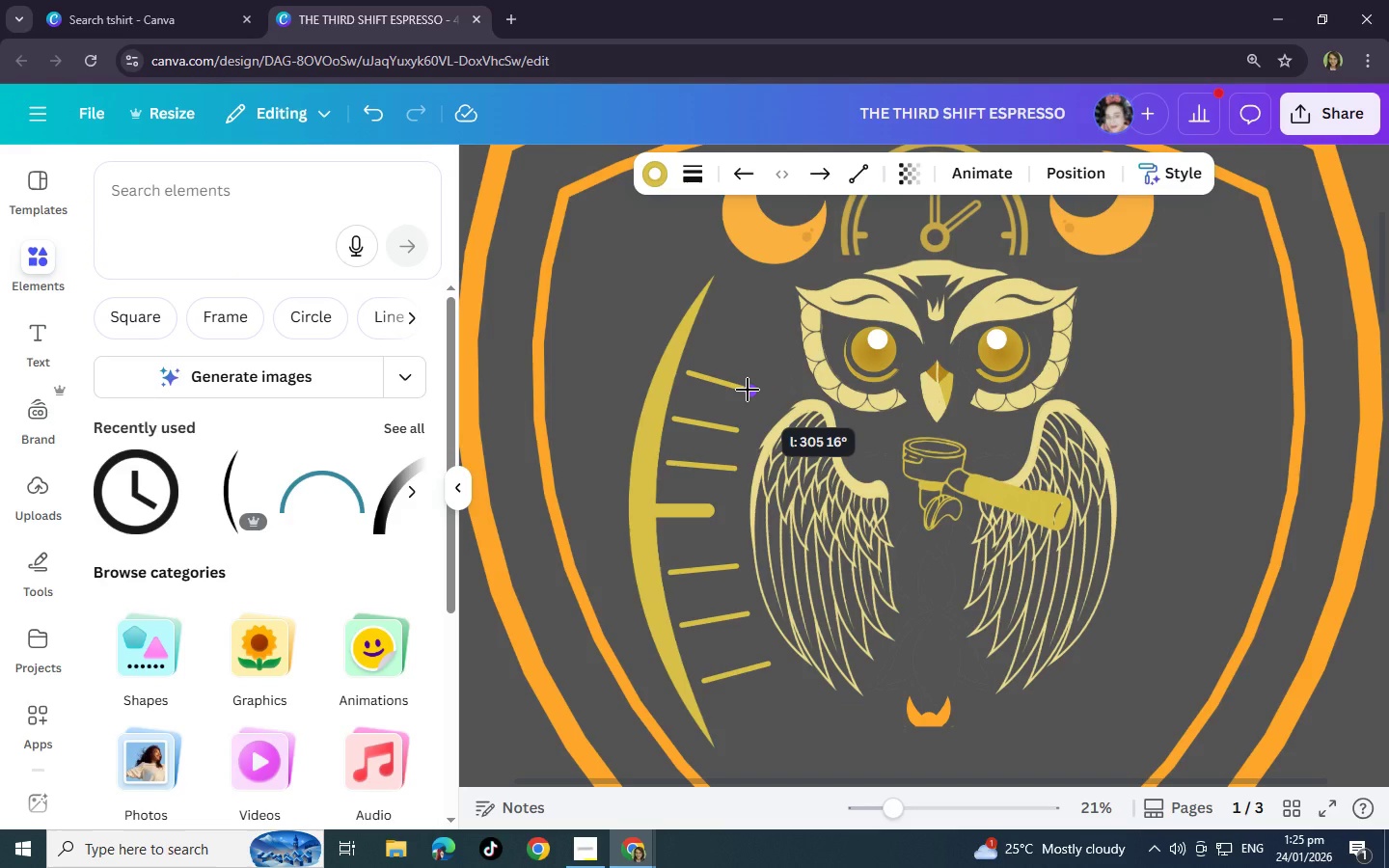 
hold_key(key=ControlLeft, duration=1.51)
 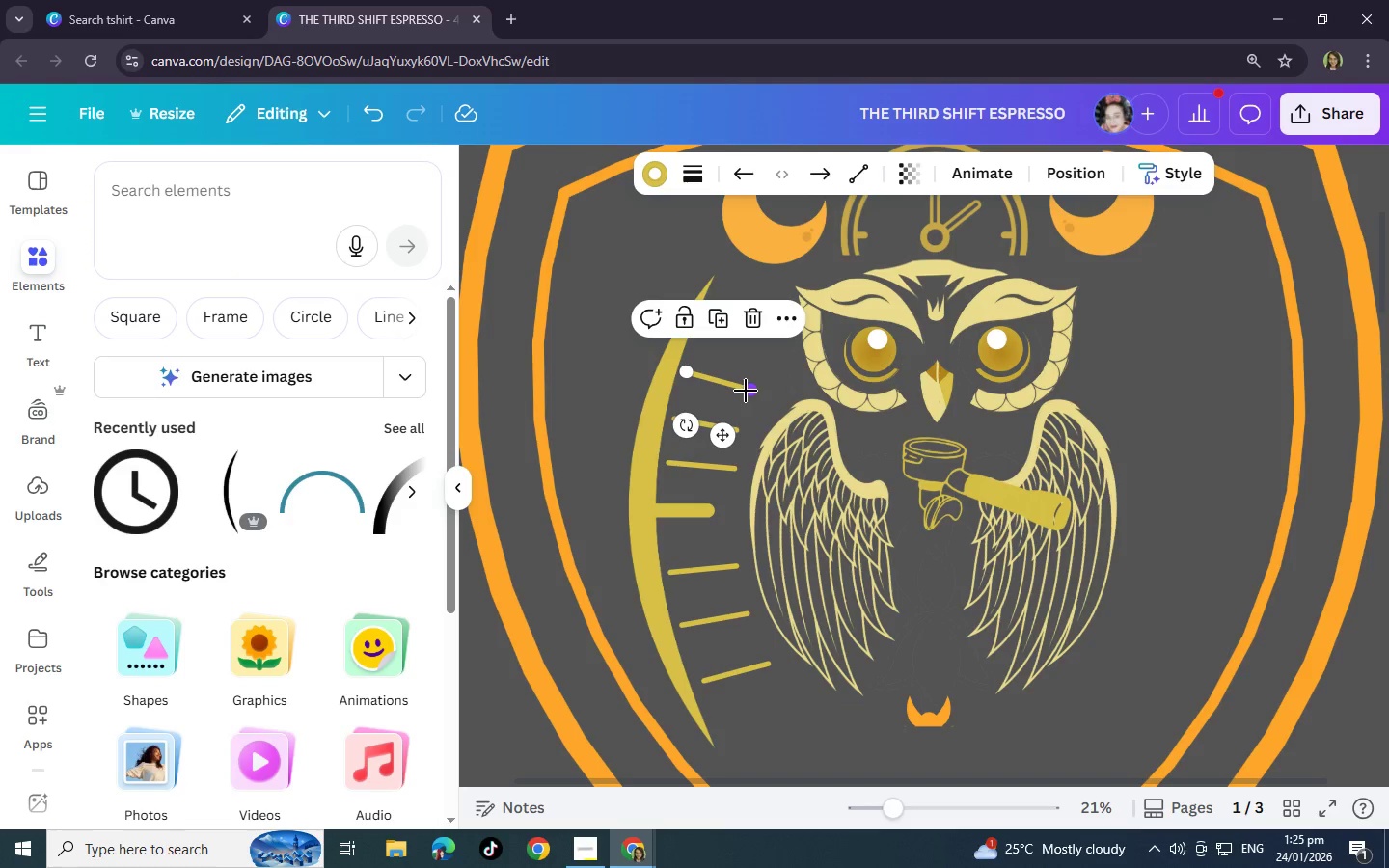 
key(Control+ControlLeft)
 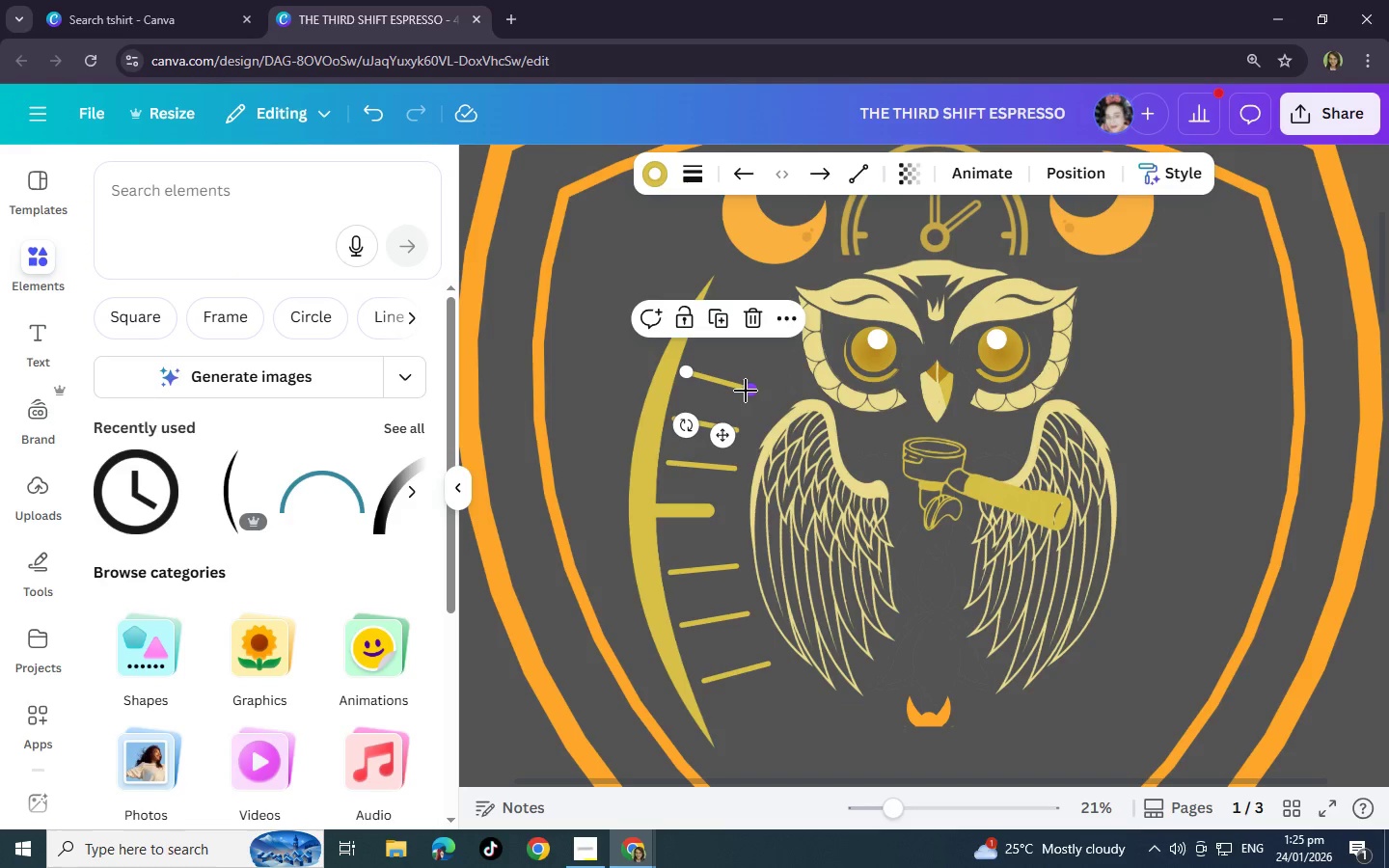 
key(Control+ControlLeft)
 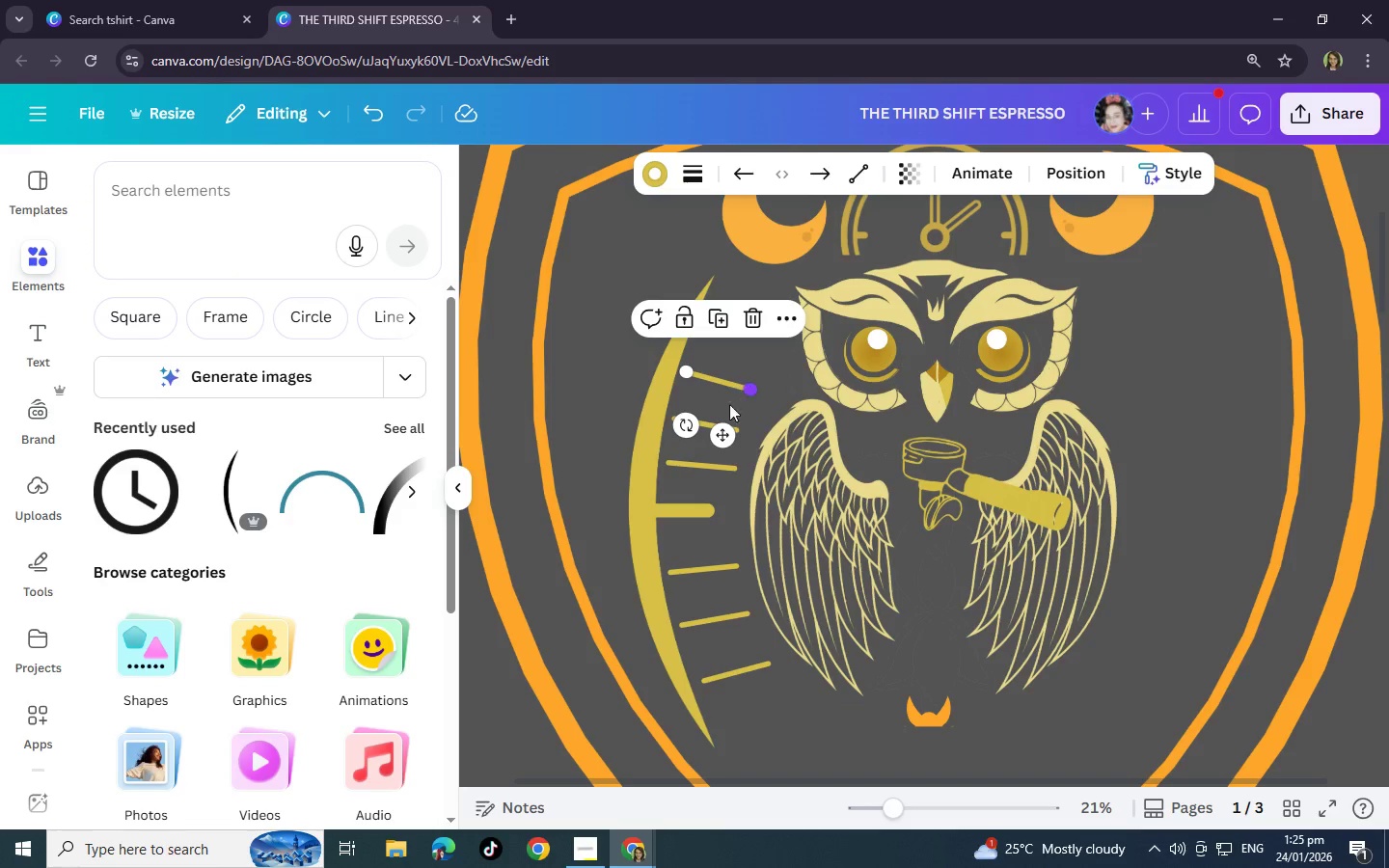 
hold_key(key=ControlLeft, duration=6.95)
left_click([588, 402])
 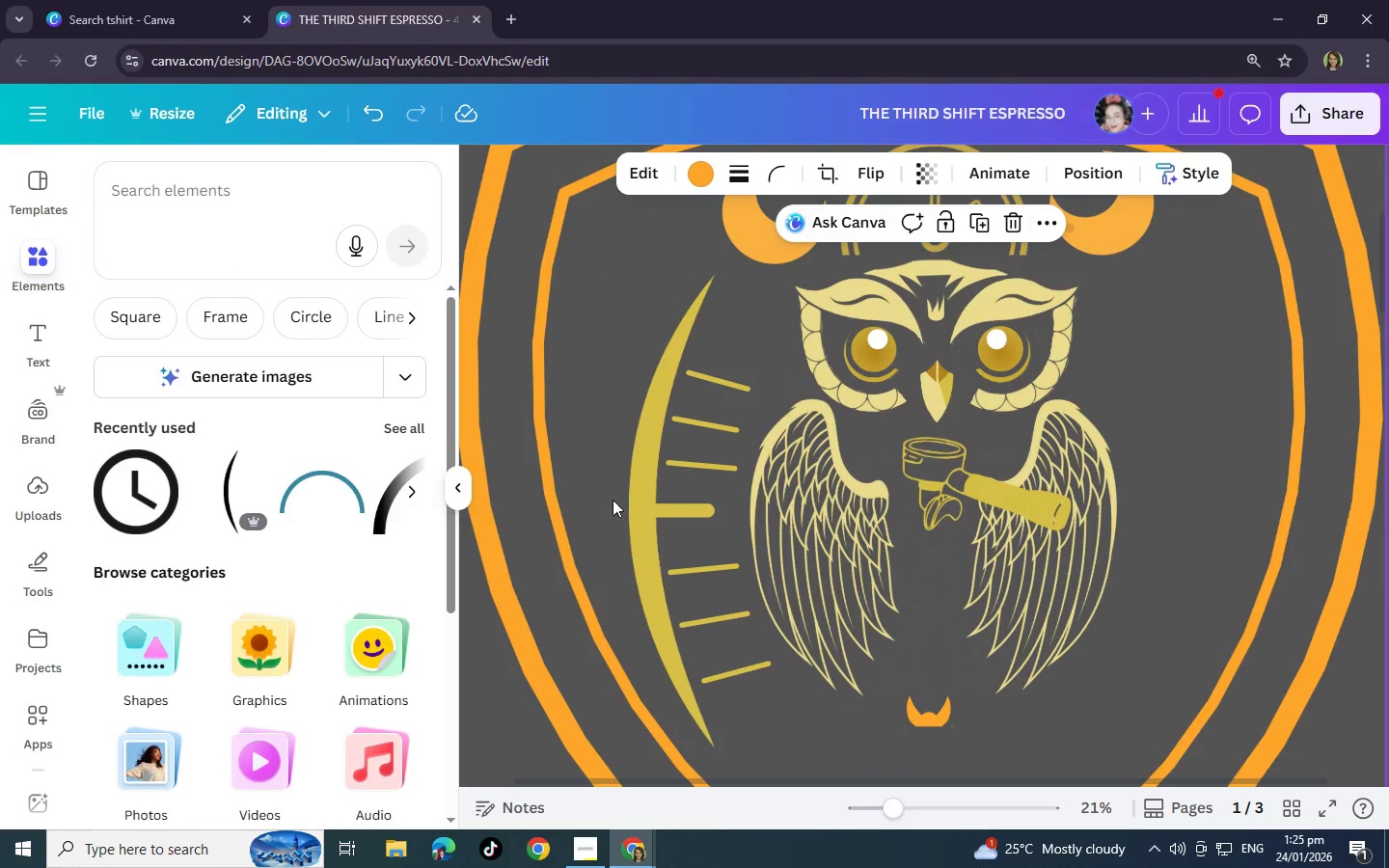 
scroll: coordinate [623, 529], scroll_direction: down, amount: 1.0
 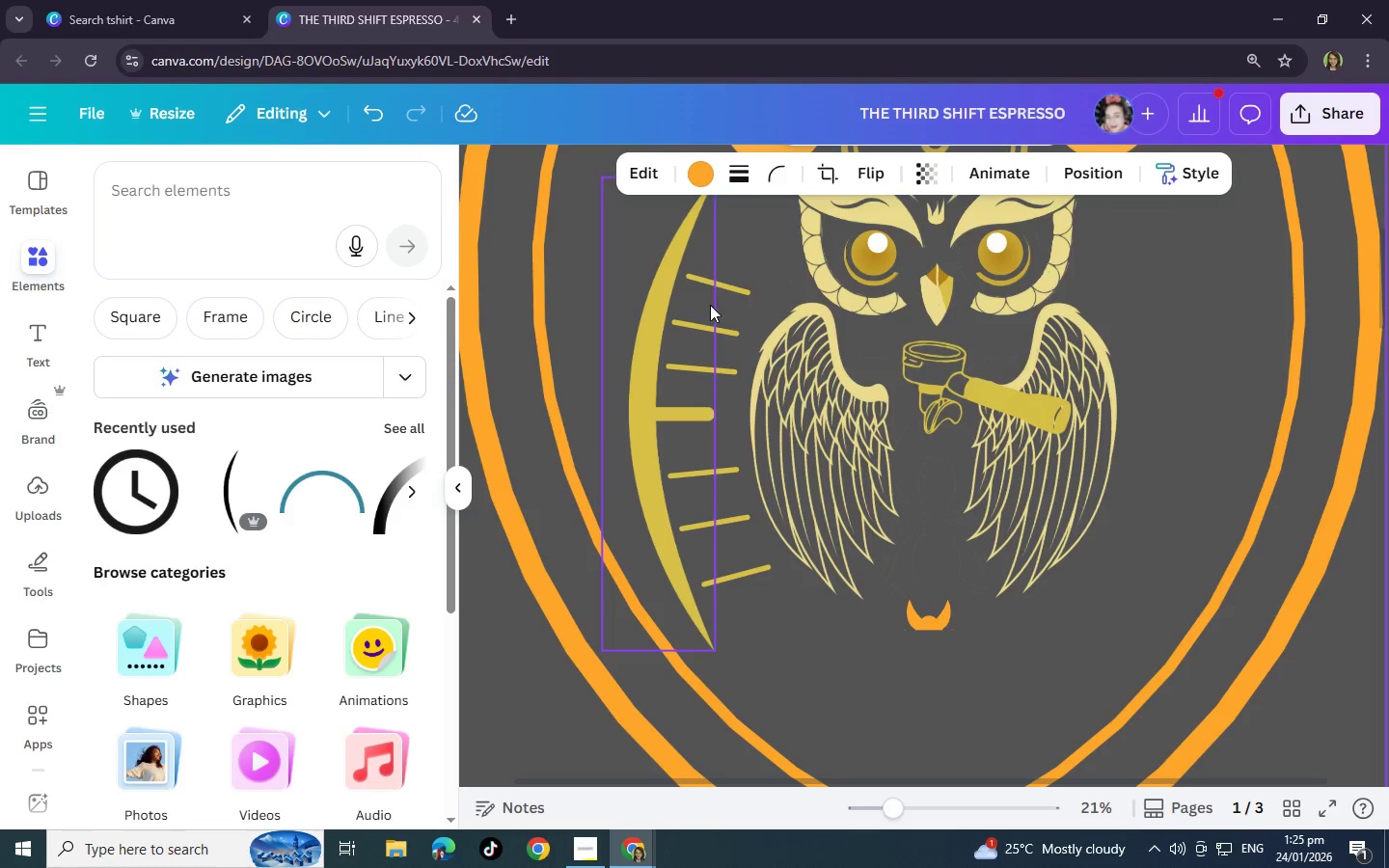 
left_click_drag(start_coordinate=[716, 283], to_coordinate=[704, 278])
 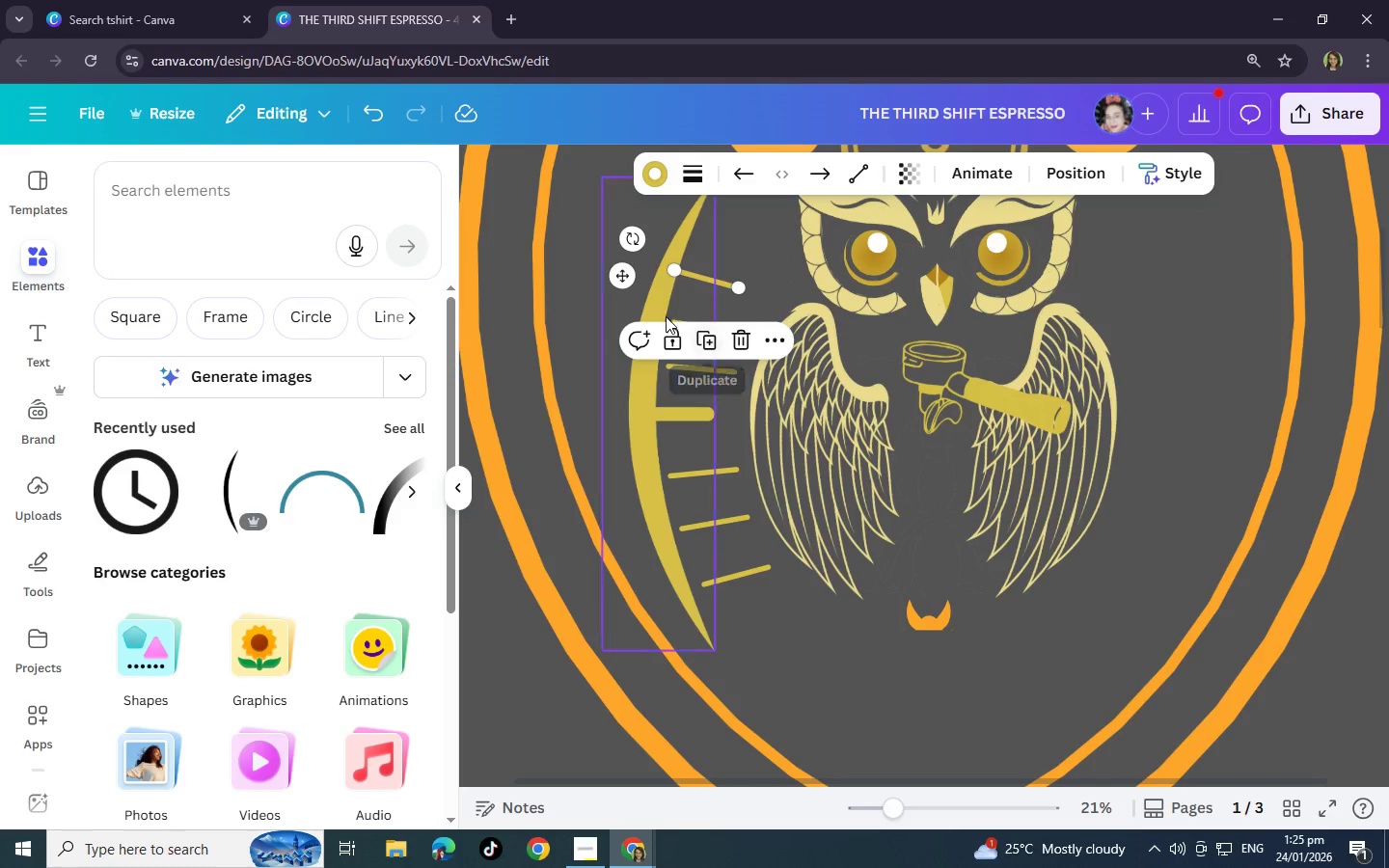 
left_click([682, 300])
 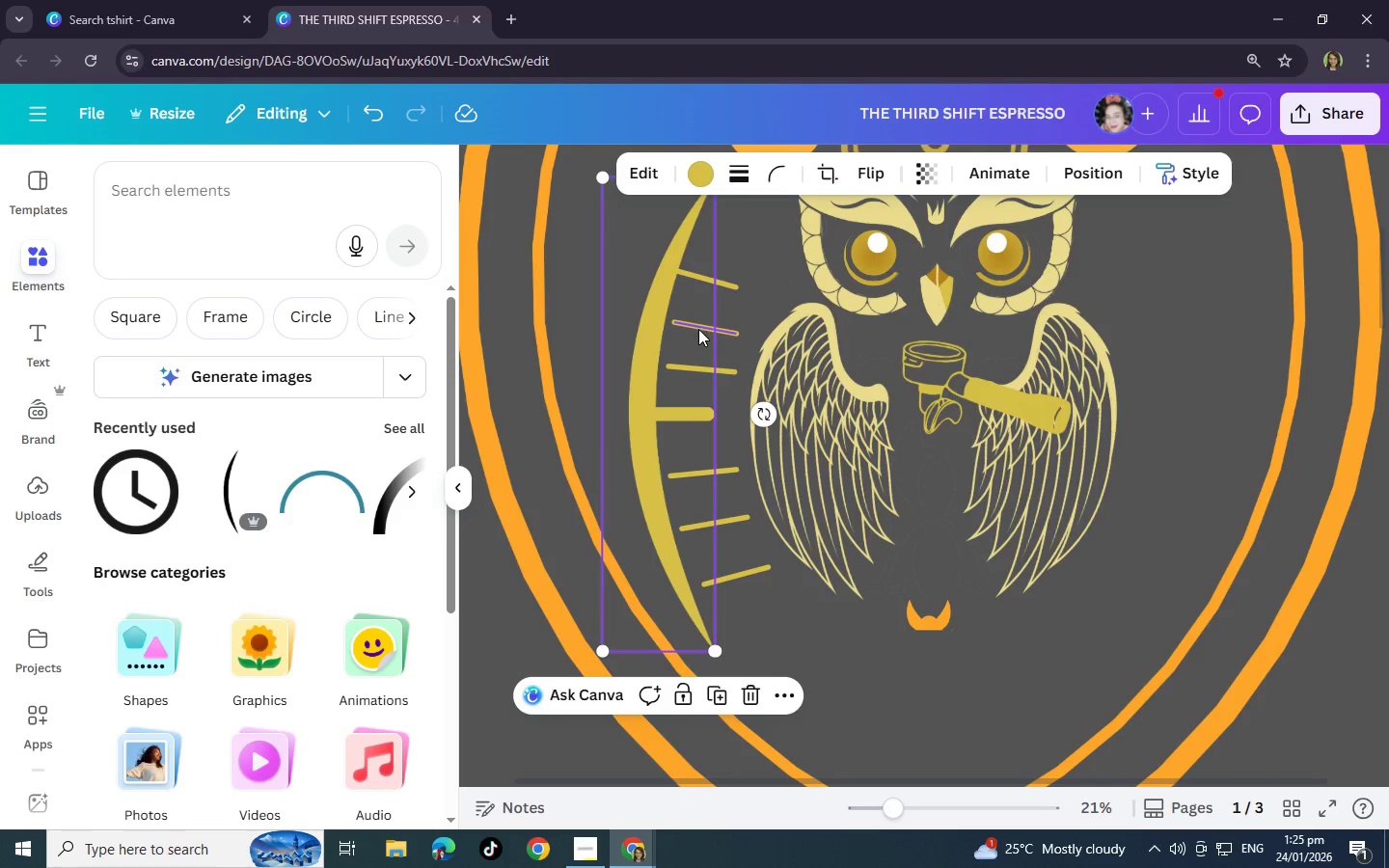 
left_click_drag(start_coordinate=[701, 329], to_coordinate=[689, 326])
 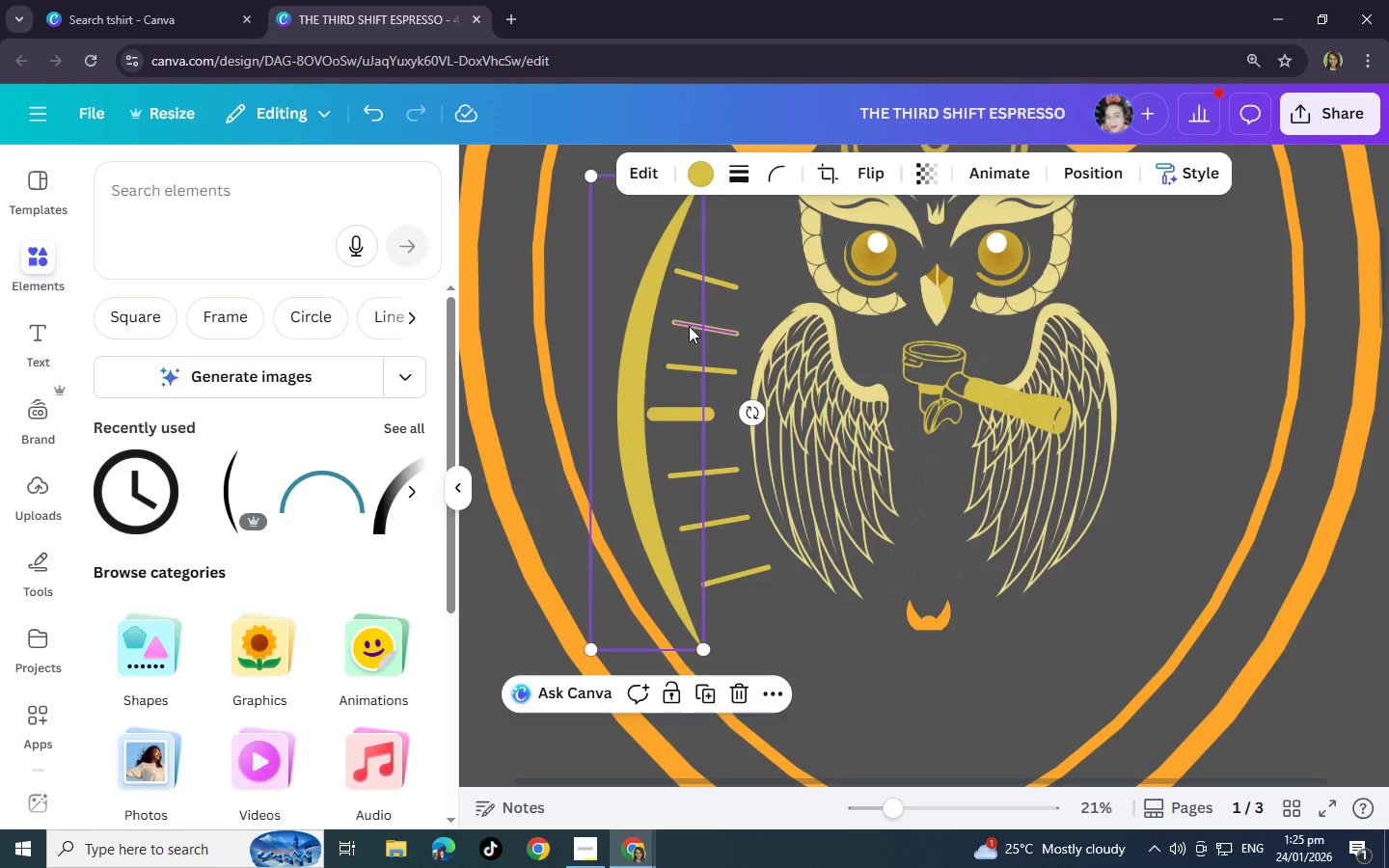 
key(Control+Z)
 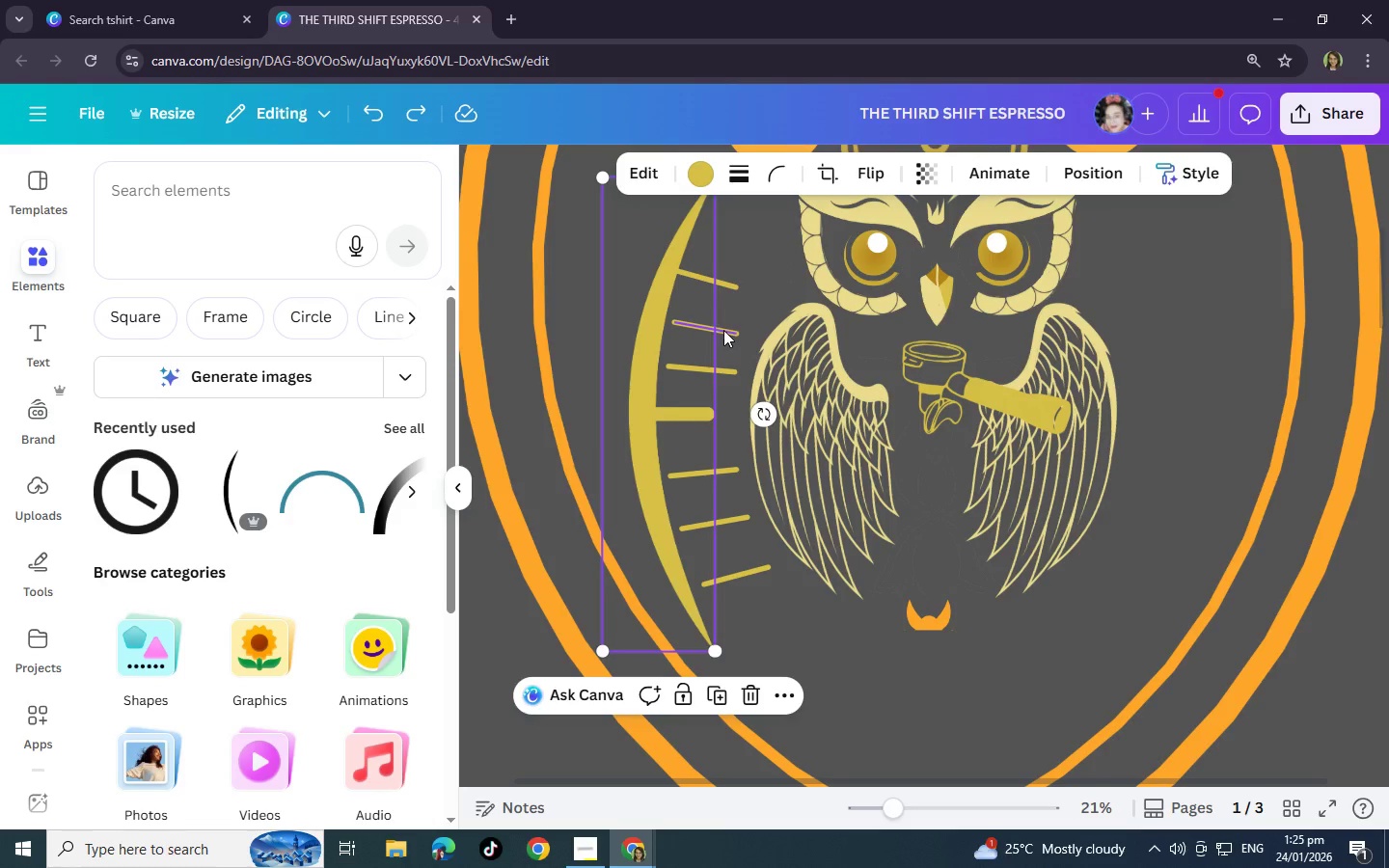 
left_click_drag(start_coordinate=[723, 330], to_coordinate=[711, 330])
 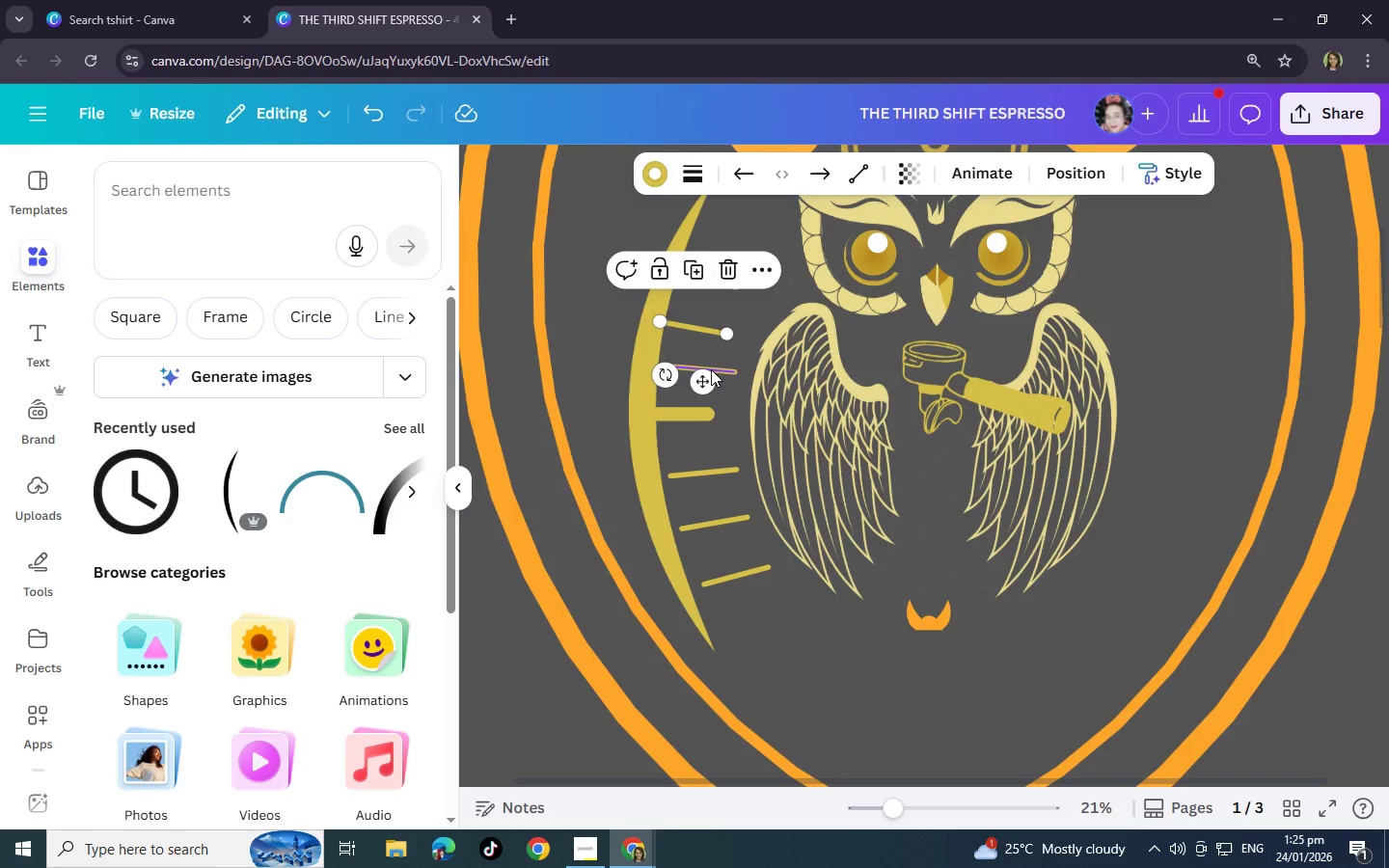 
left_click_drag(start_coordinate=[711, 369], to_coordinate=[690, 369])
 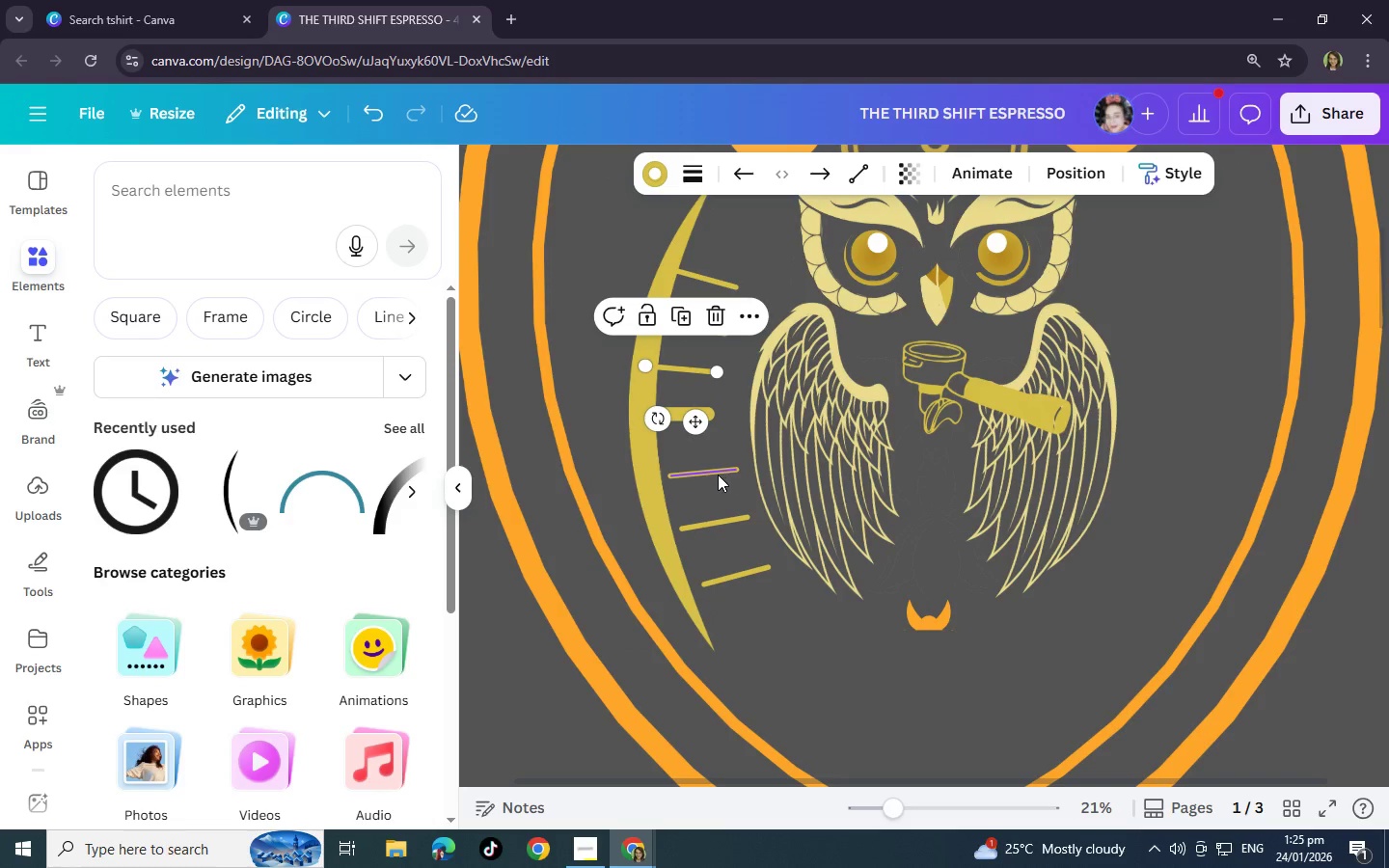 
left_click_drag(start_coordinate=[718, 472], to_coordinate=[701, 474])
 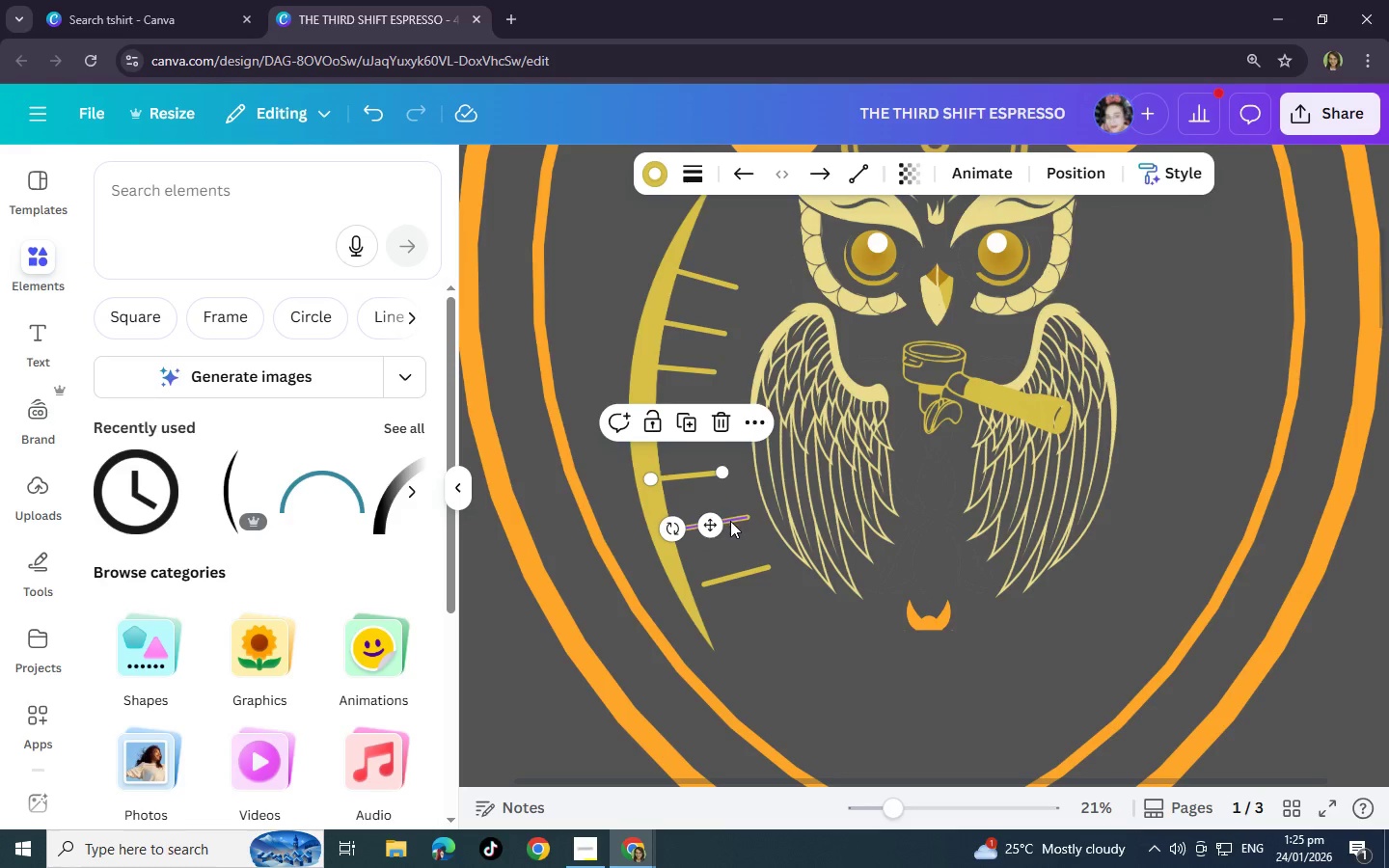 
left_click_drag(start_coordinate=[730, 521], to_coordinate=[719, 523])
 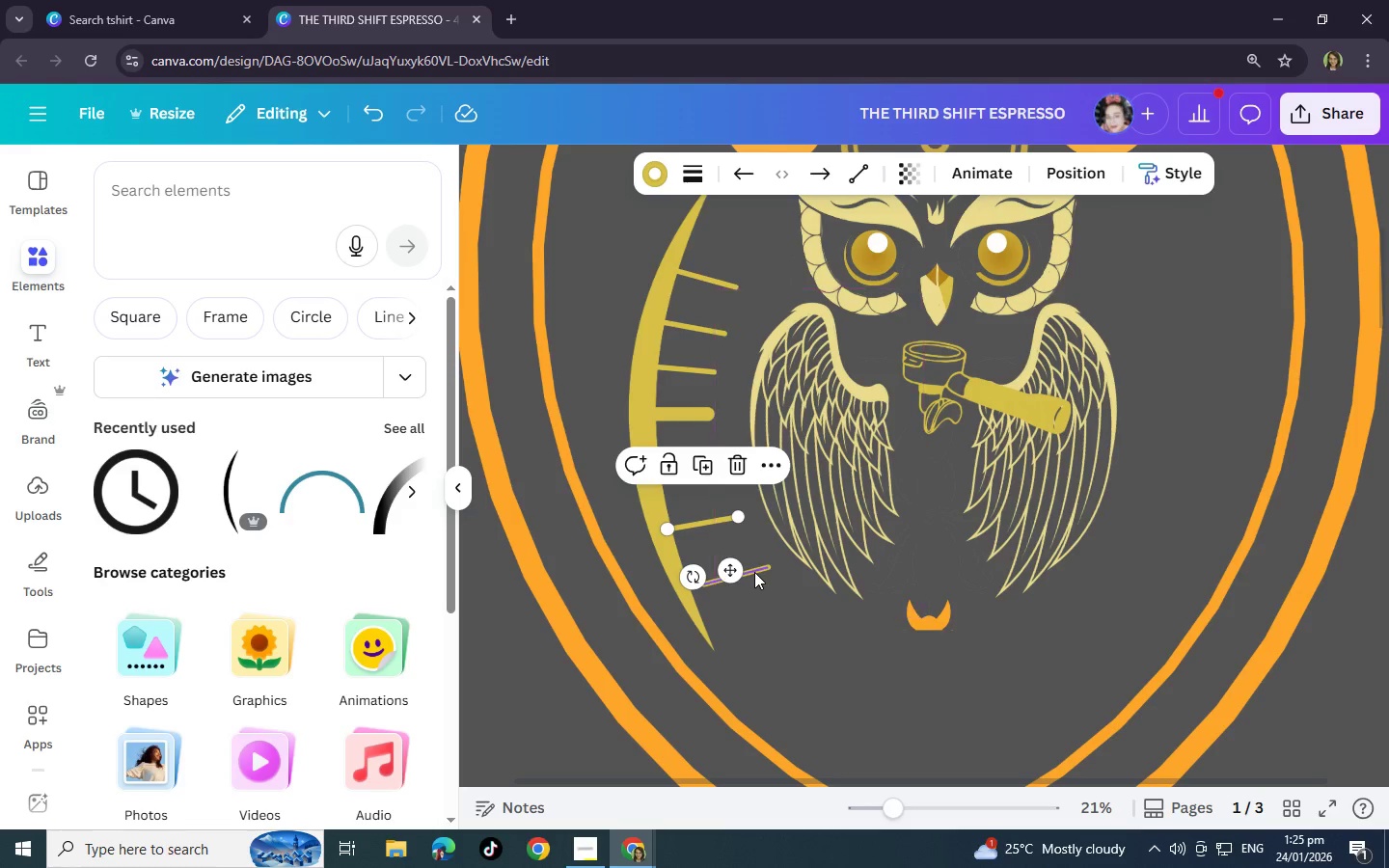 
left_click_drag(start_coordinate=[753, 572], to_coordinate=[741, 575])
 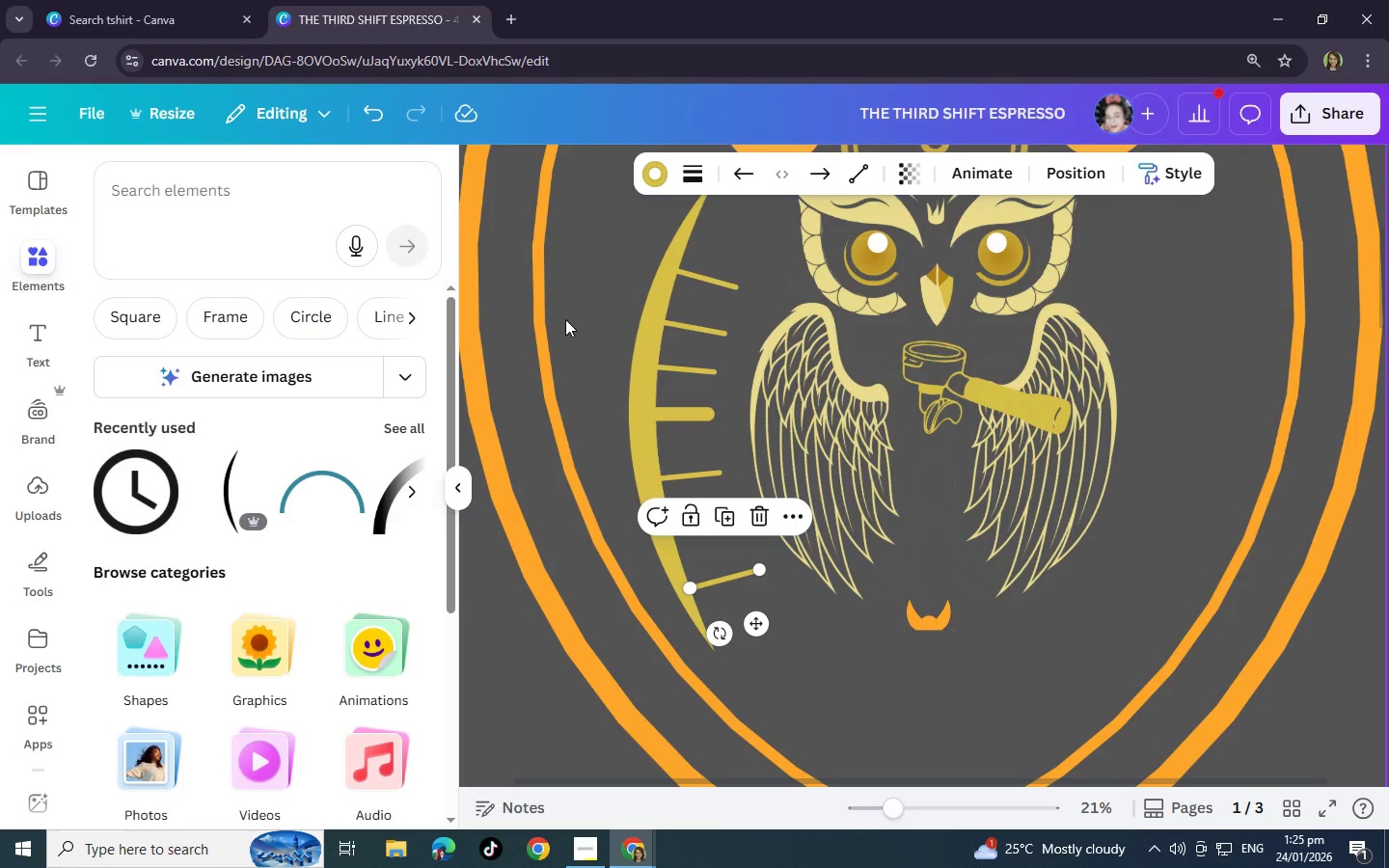 
left_click([574, 319])
 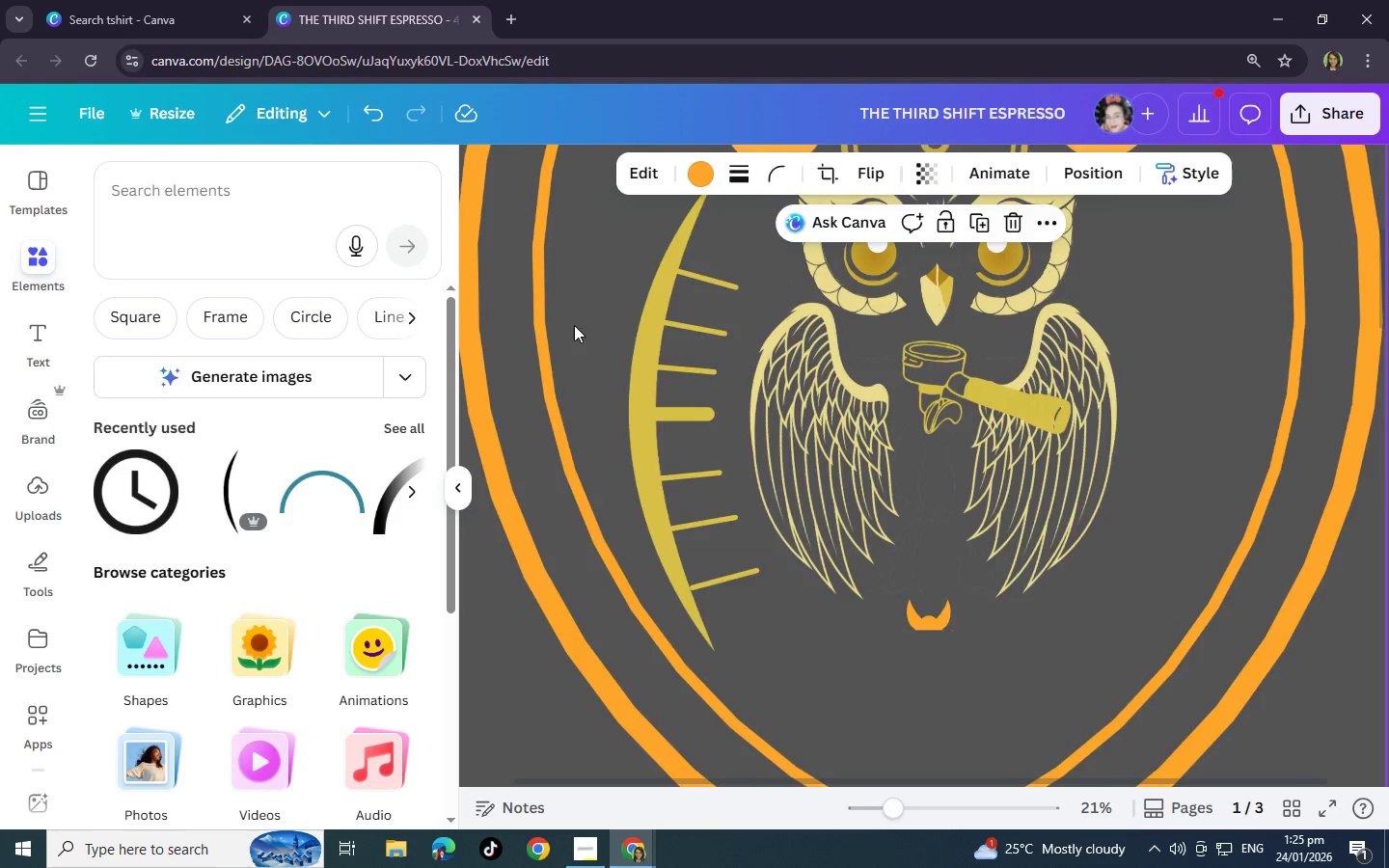 
scroll: coordinate [574, 325], scroll_direction: up, amount: 2.0
 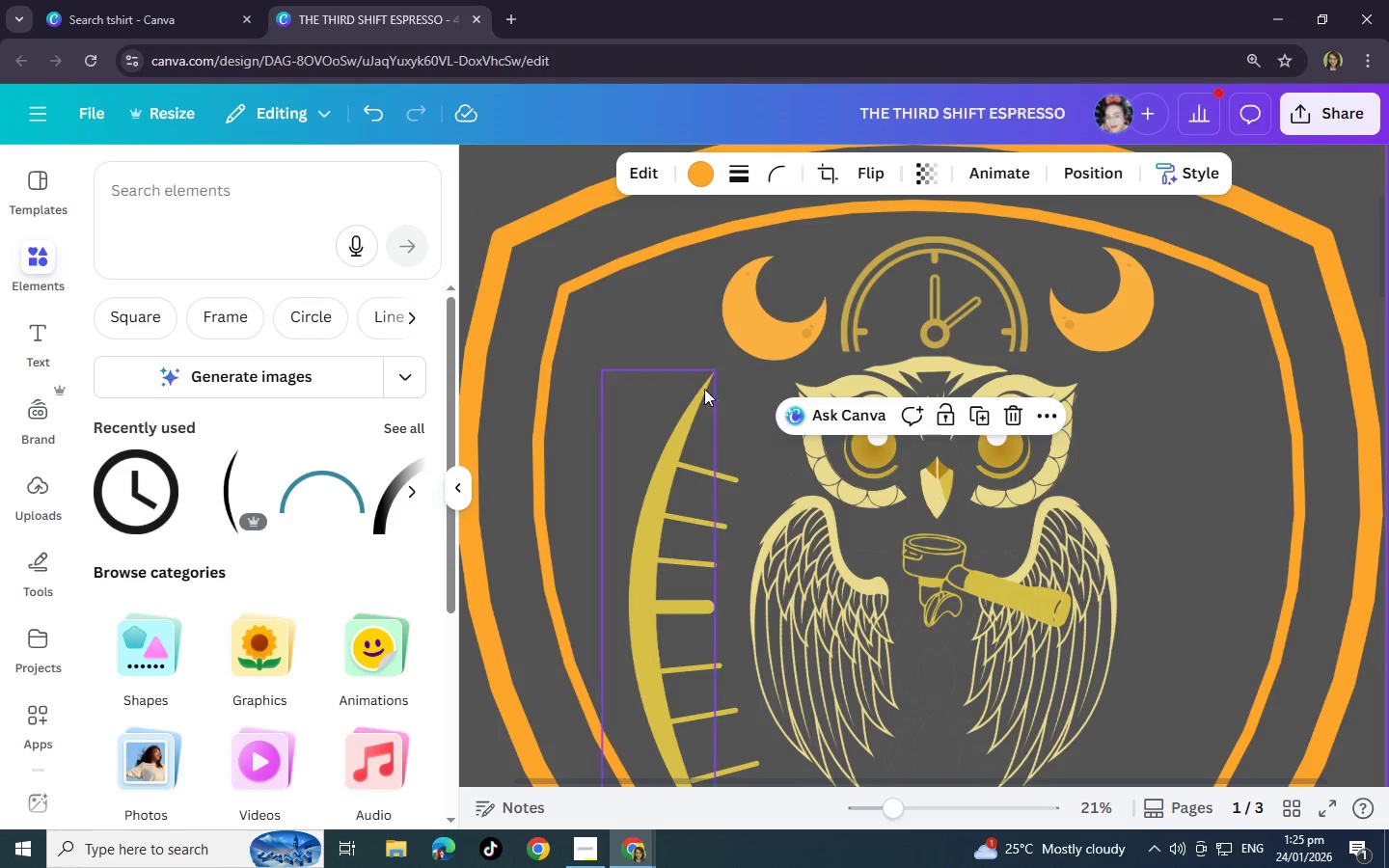 
scroll: coordinate [674, 480], scroll_direction: down, amount: 1.0
 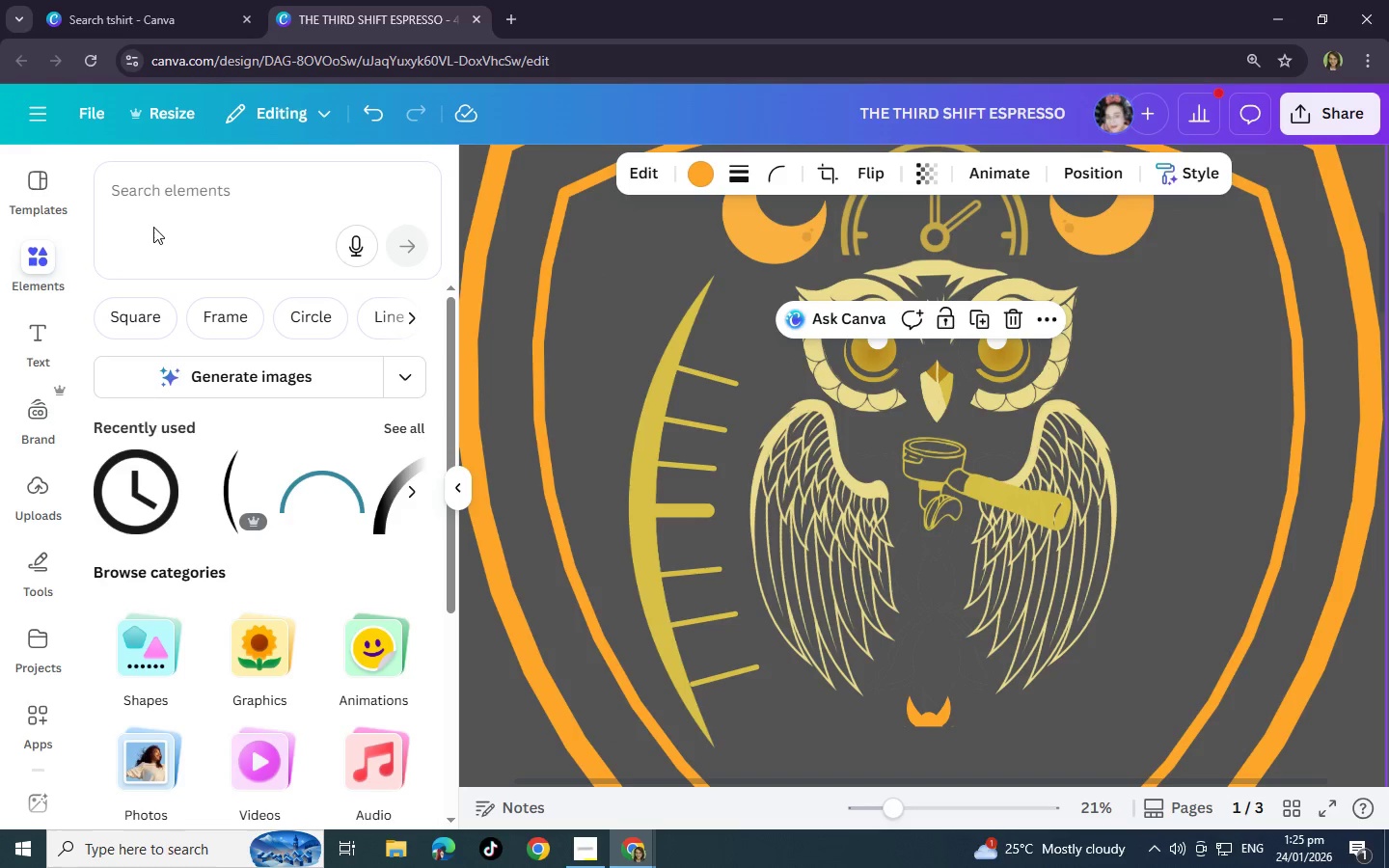 
left_click([41, 257])
 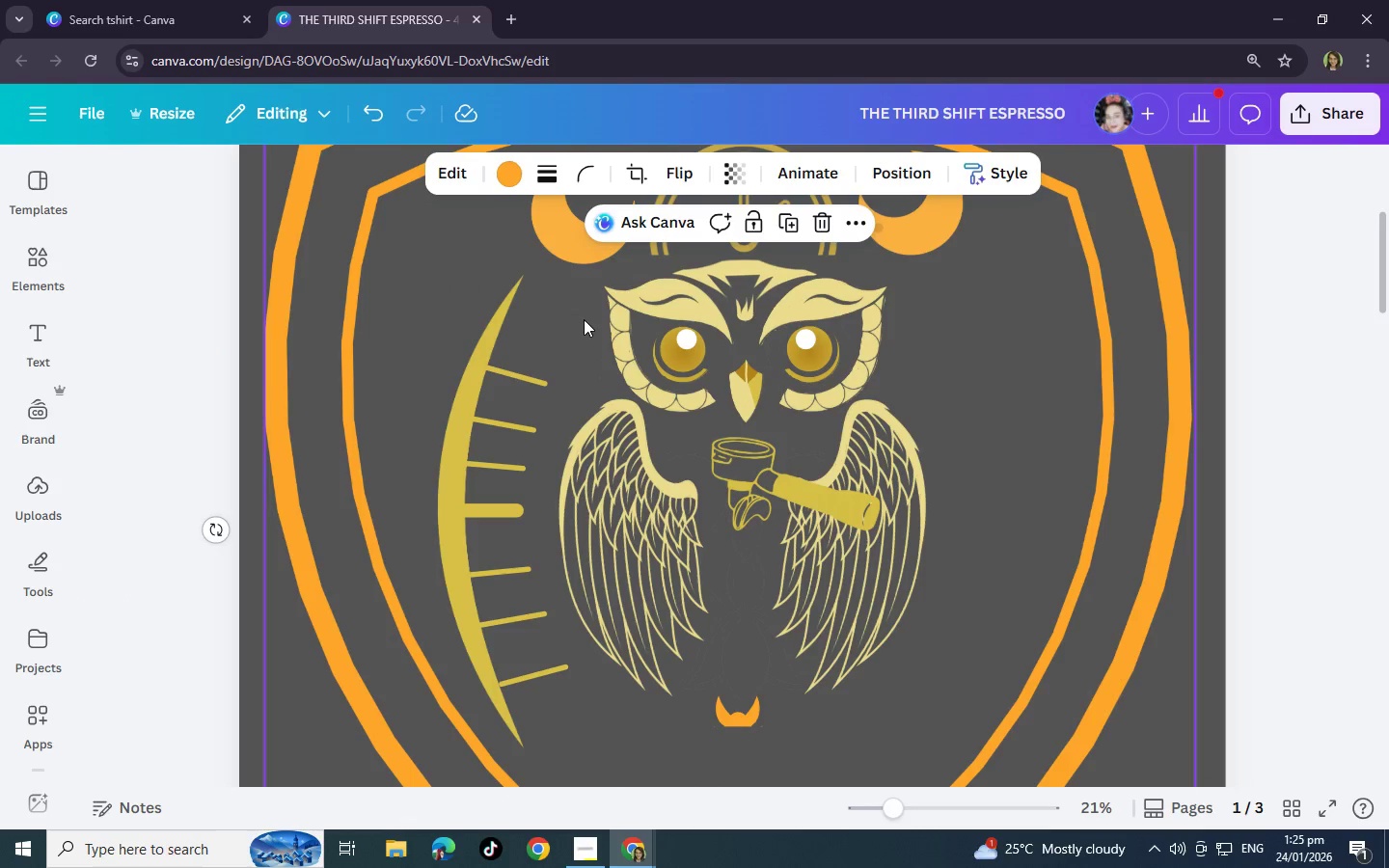 
left_click([68, 242])
 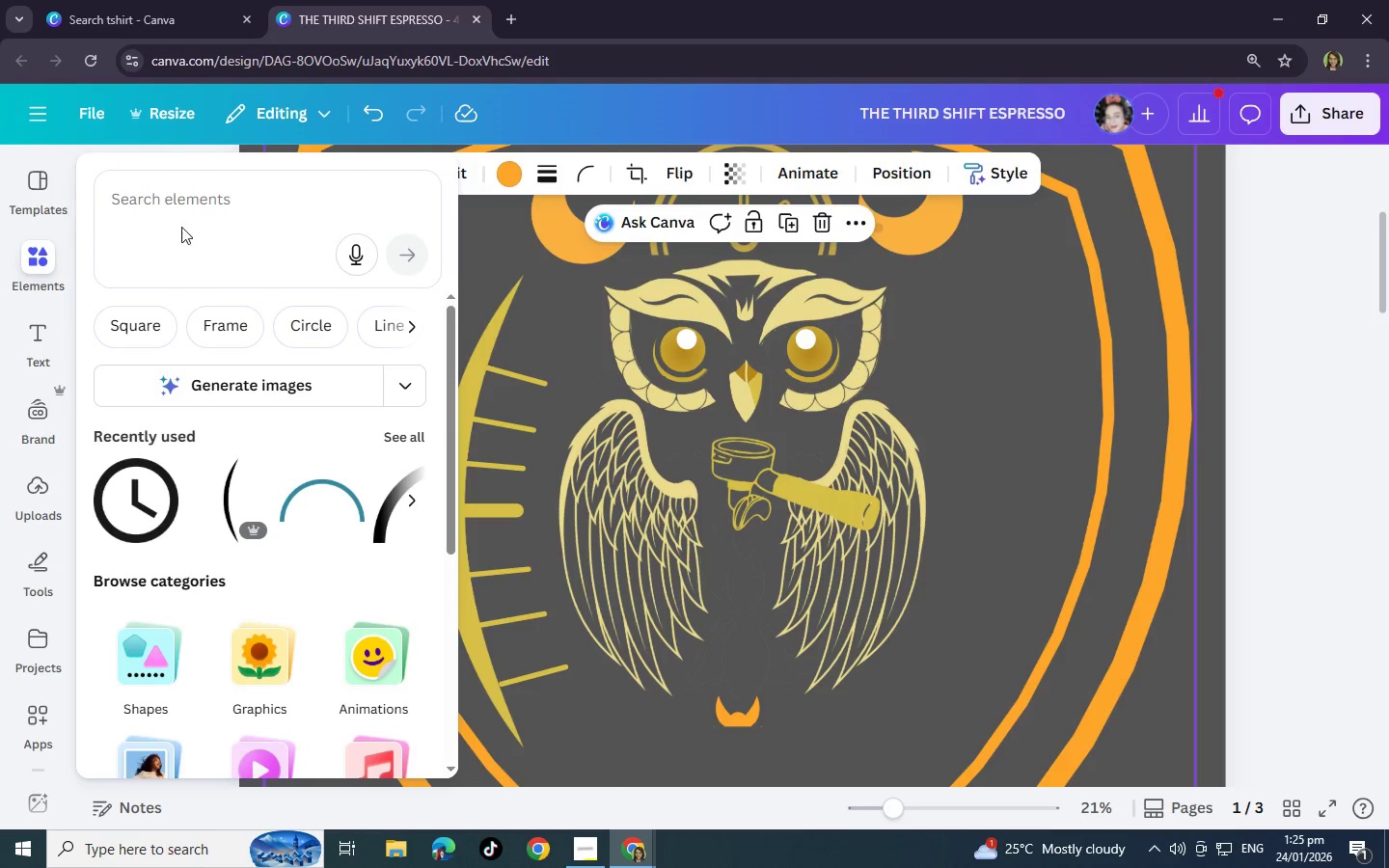 
left_click([199, 212])
 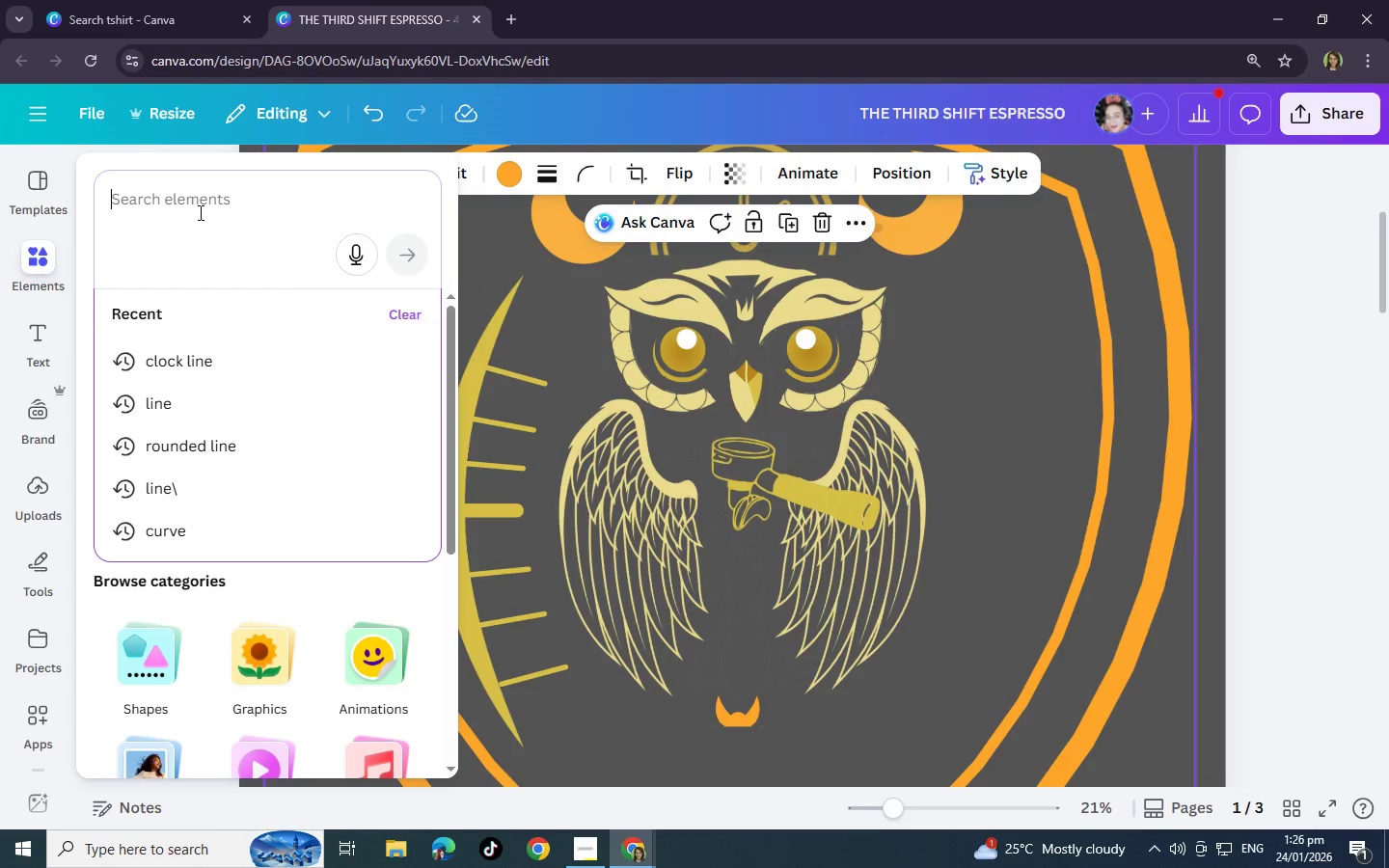 
type(circle)
 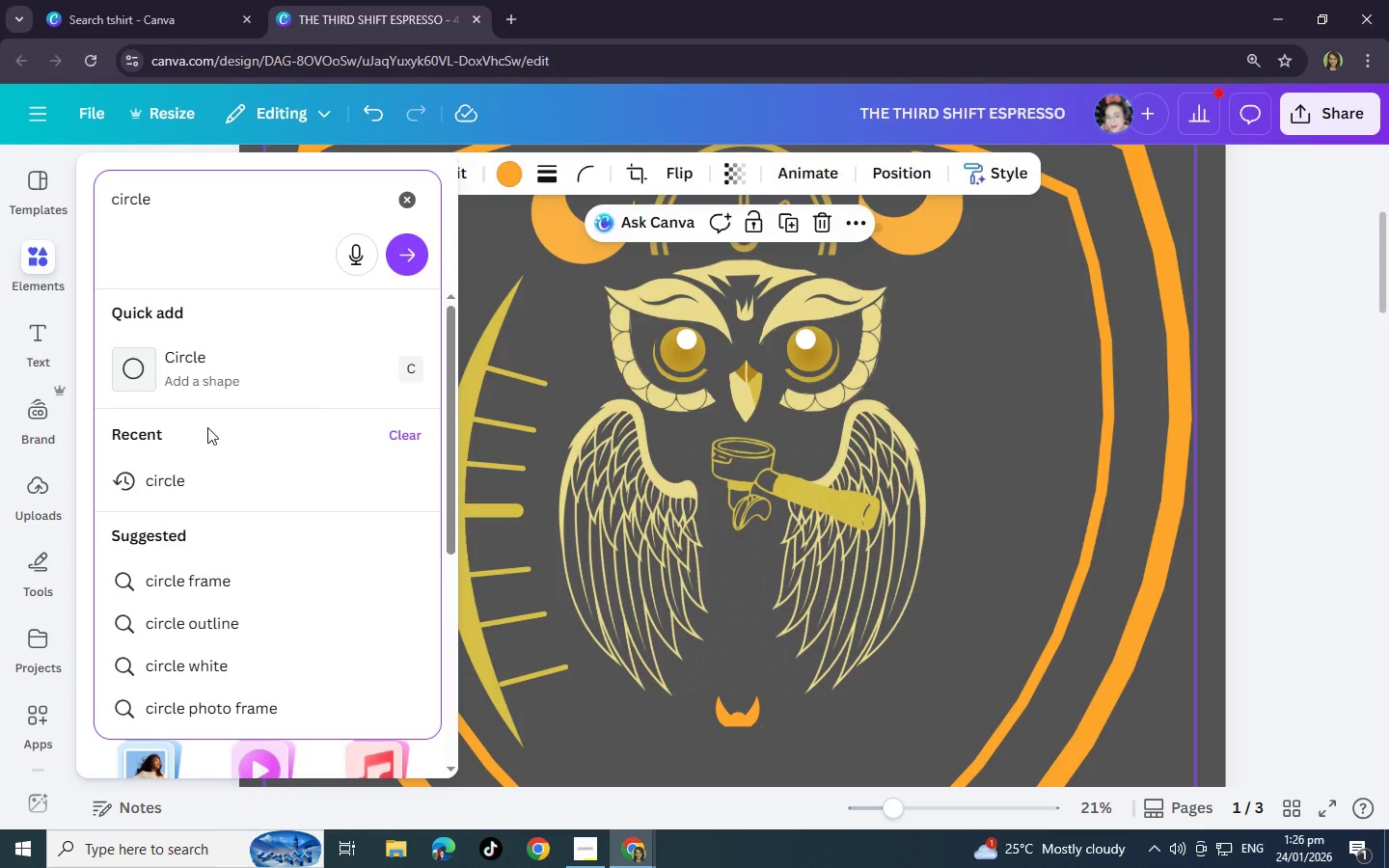 
left_click([212, 366])
 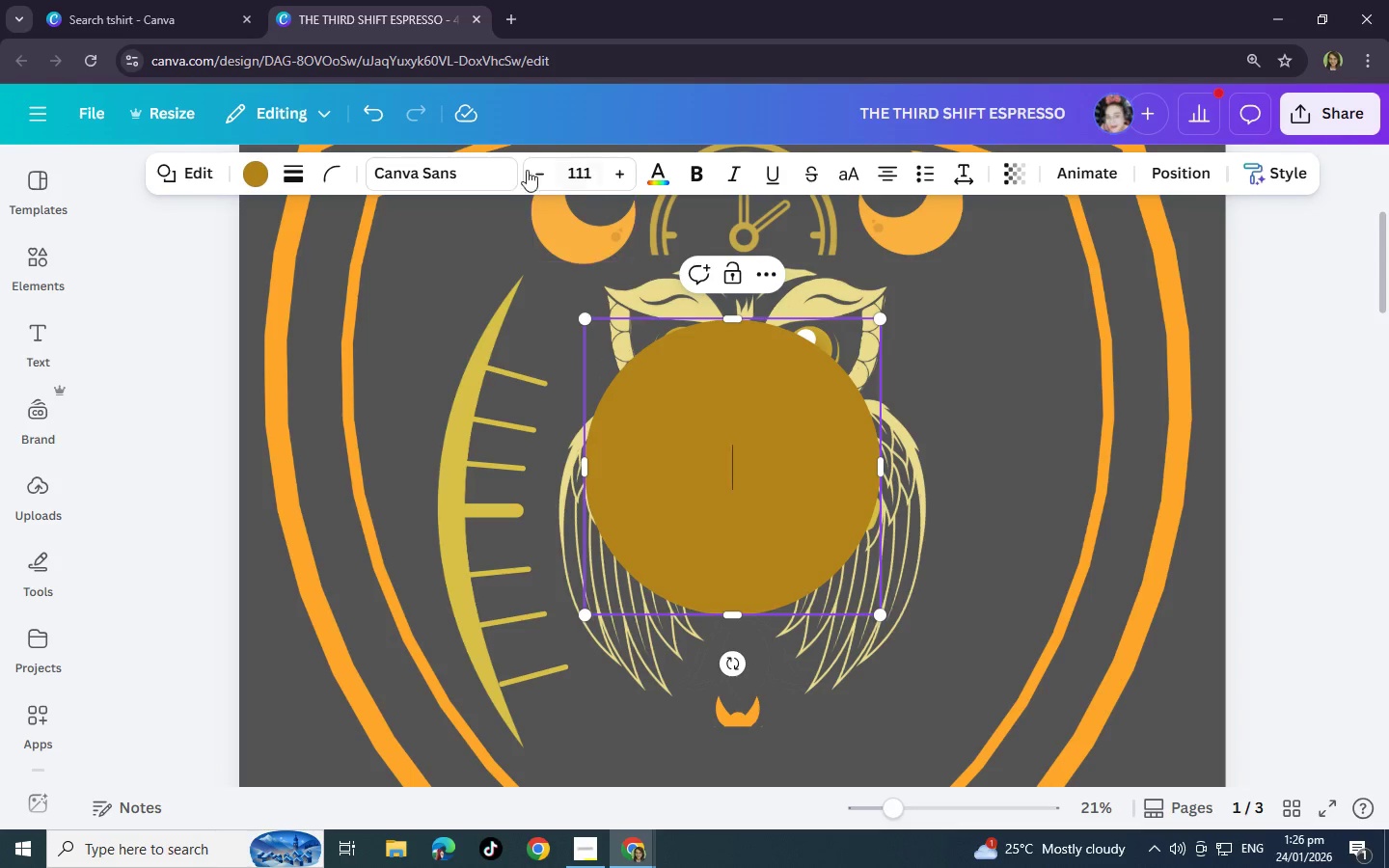 
left_click([259, 167])
 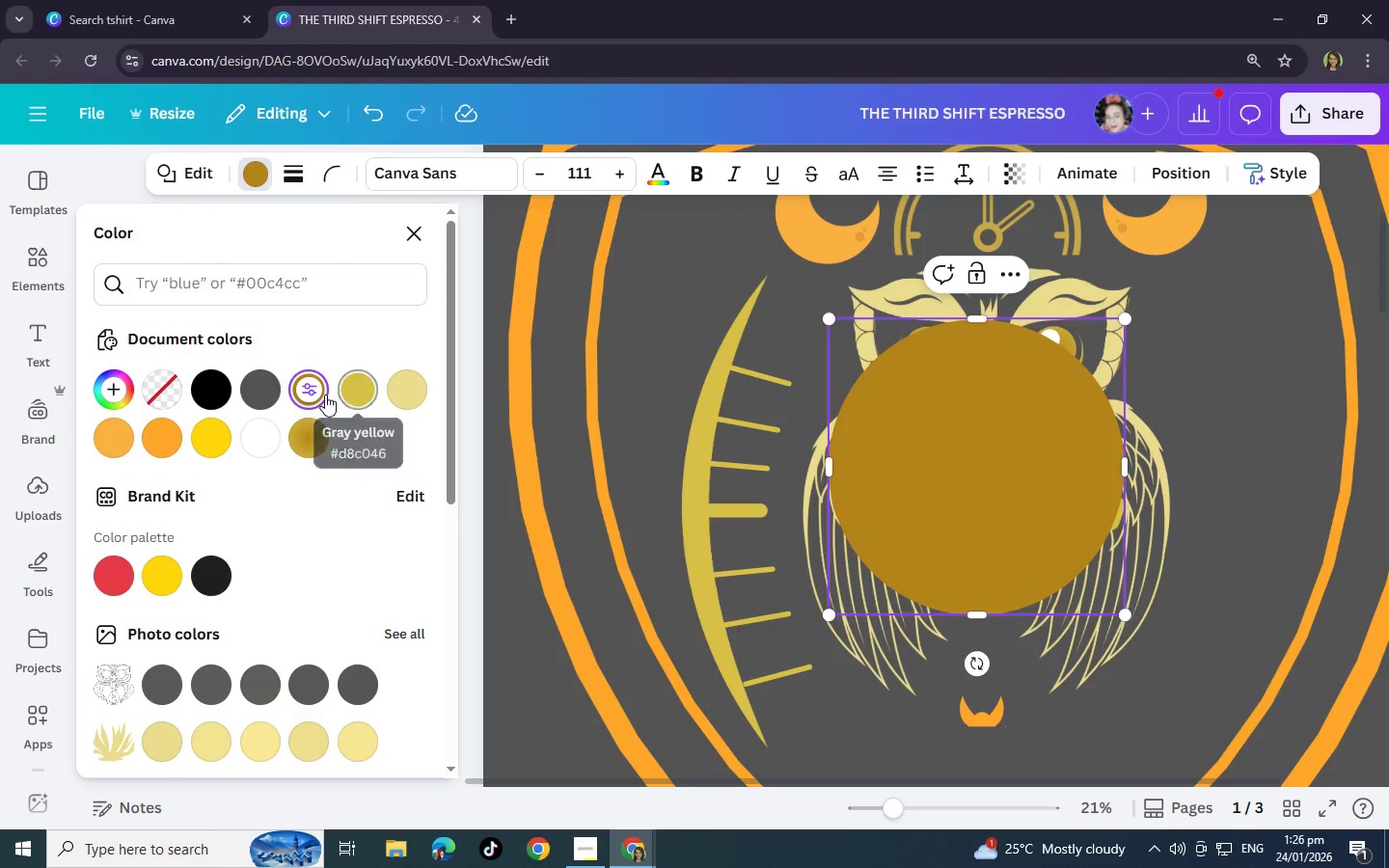 
left_click([363, 381])
 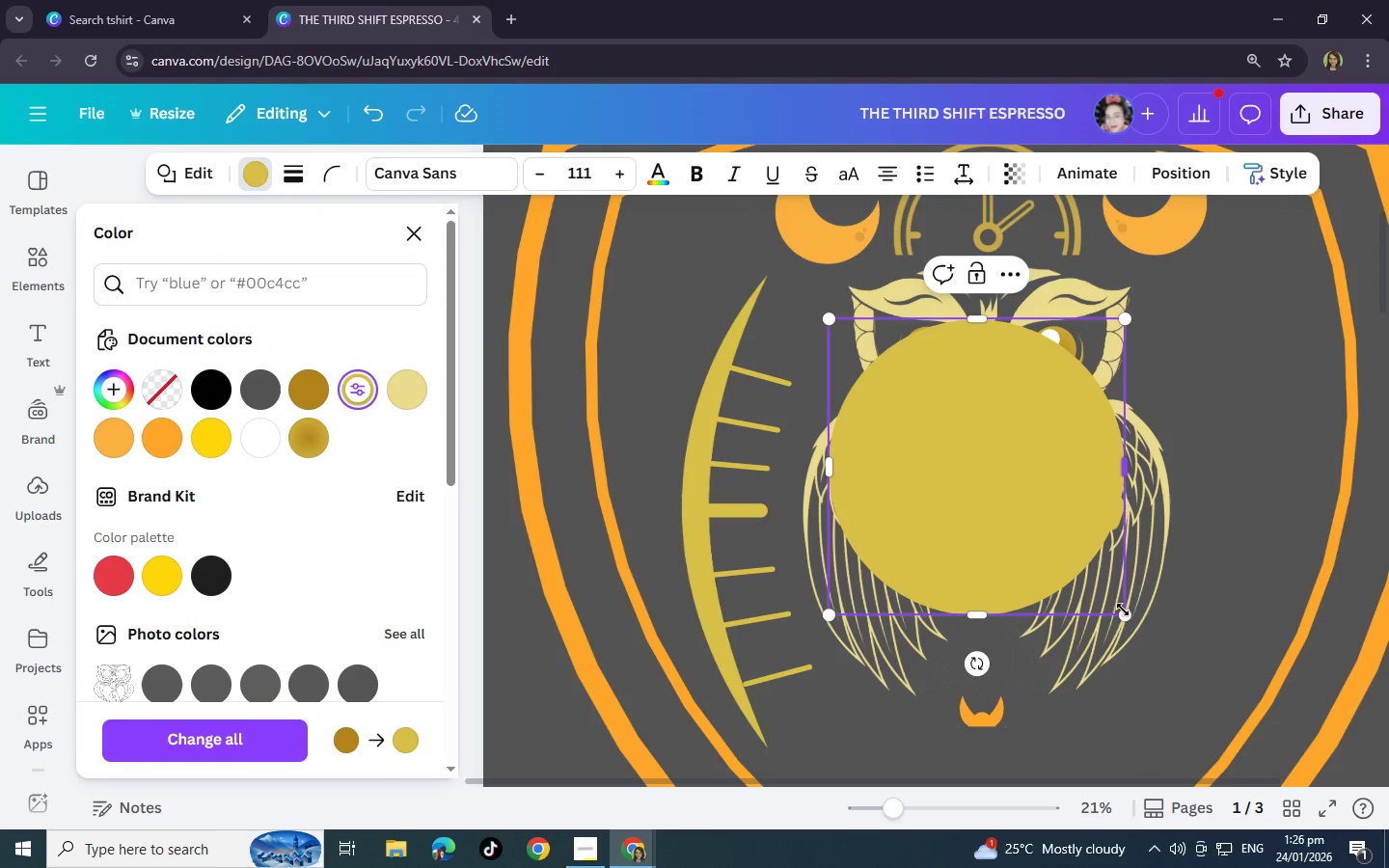 
left_click_drag(start_coordinate=[1125, 616], to_coordinate=[844, 355])
 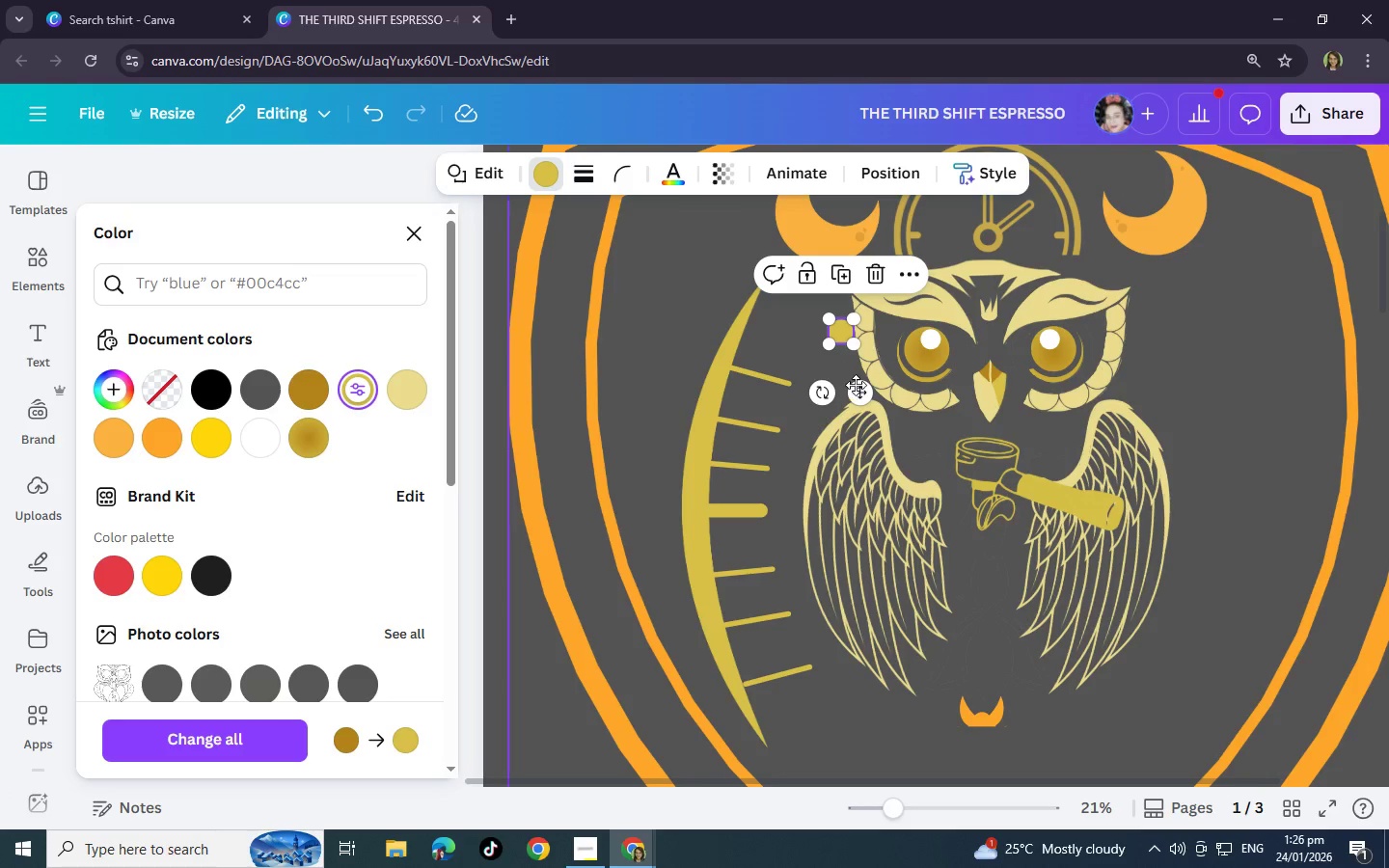 
left_click_drag(start_coordinate=[858, 386], to_coordinate=[792, 389])
 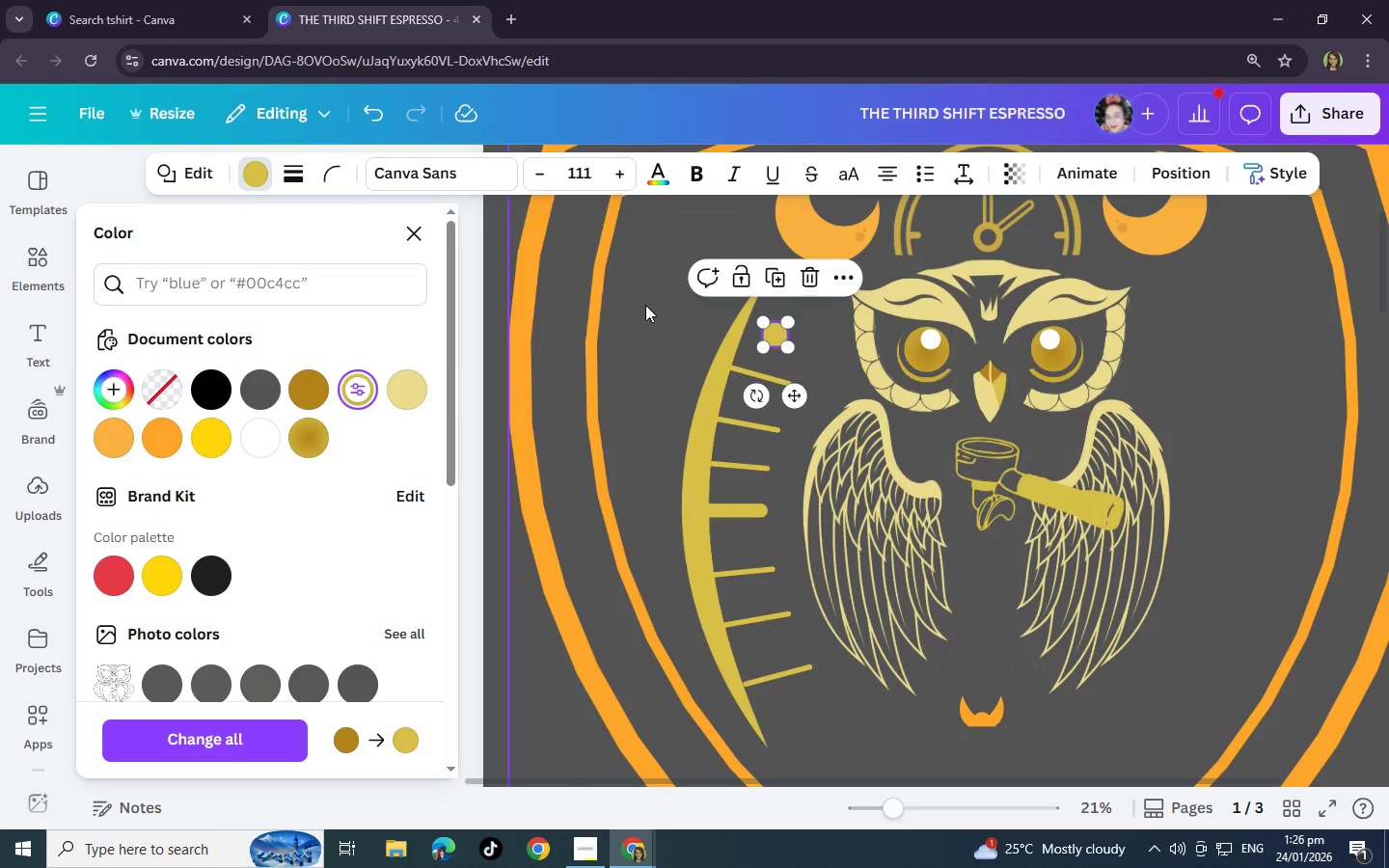 
left_click([644, 304])
 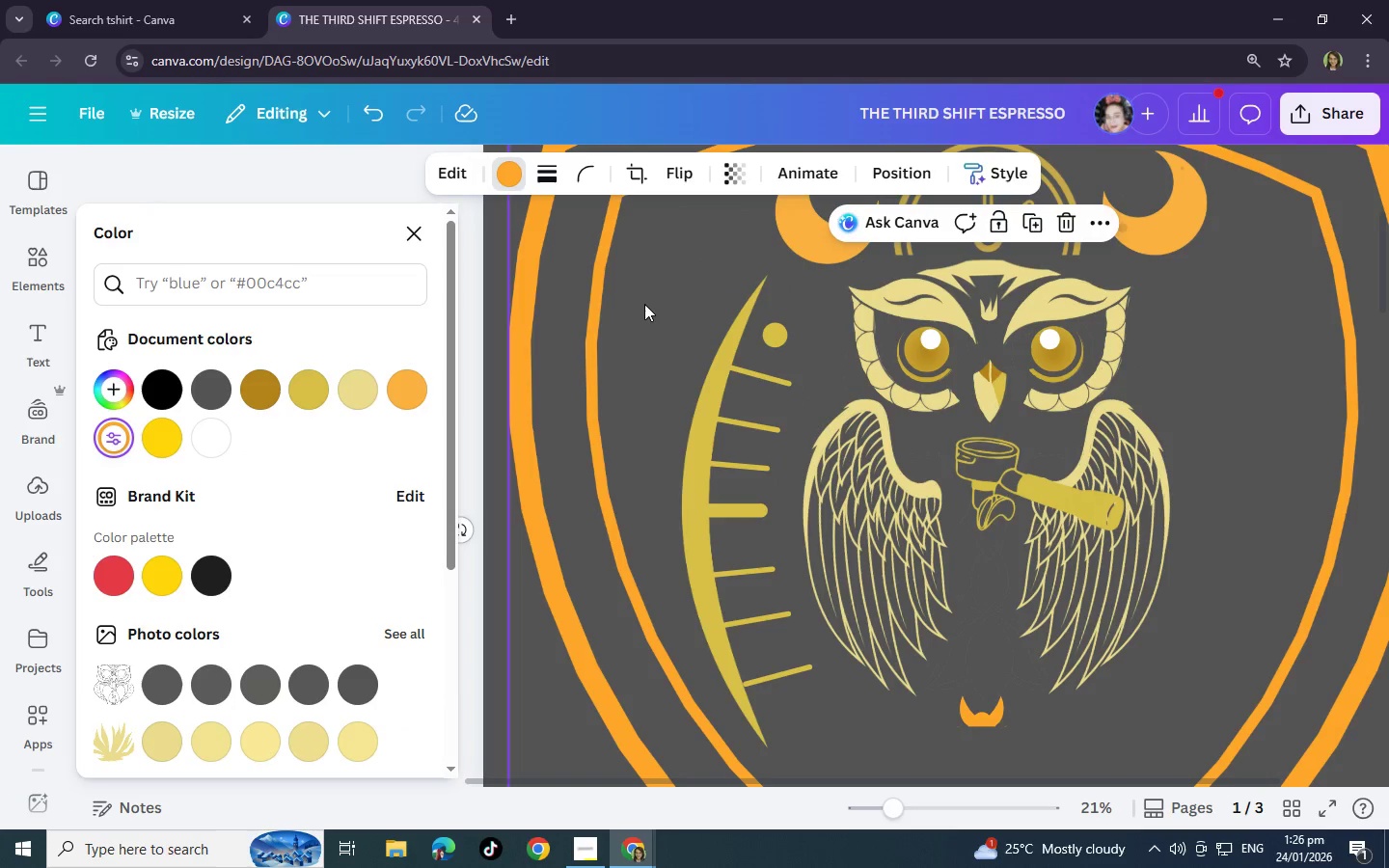 
left_click_drag(start_coordinate=[644, 304], to_coordinate=[680, 355])
 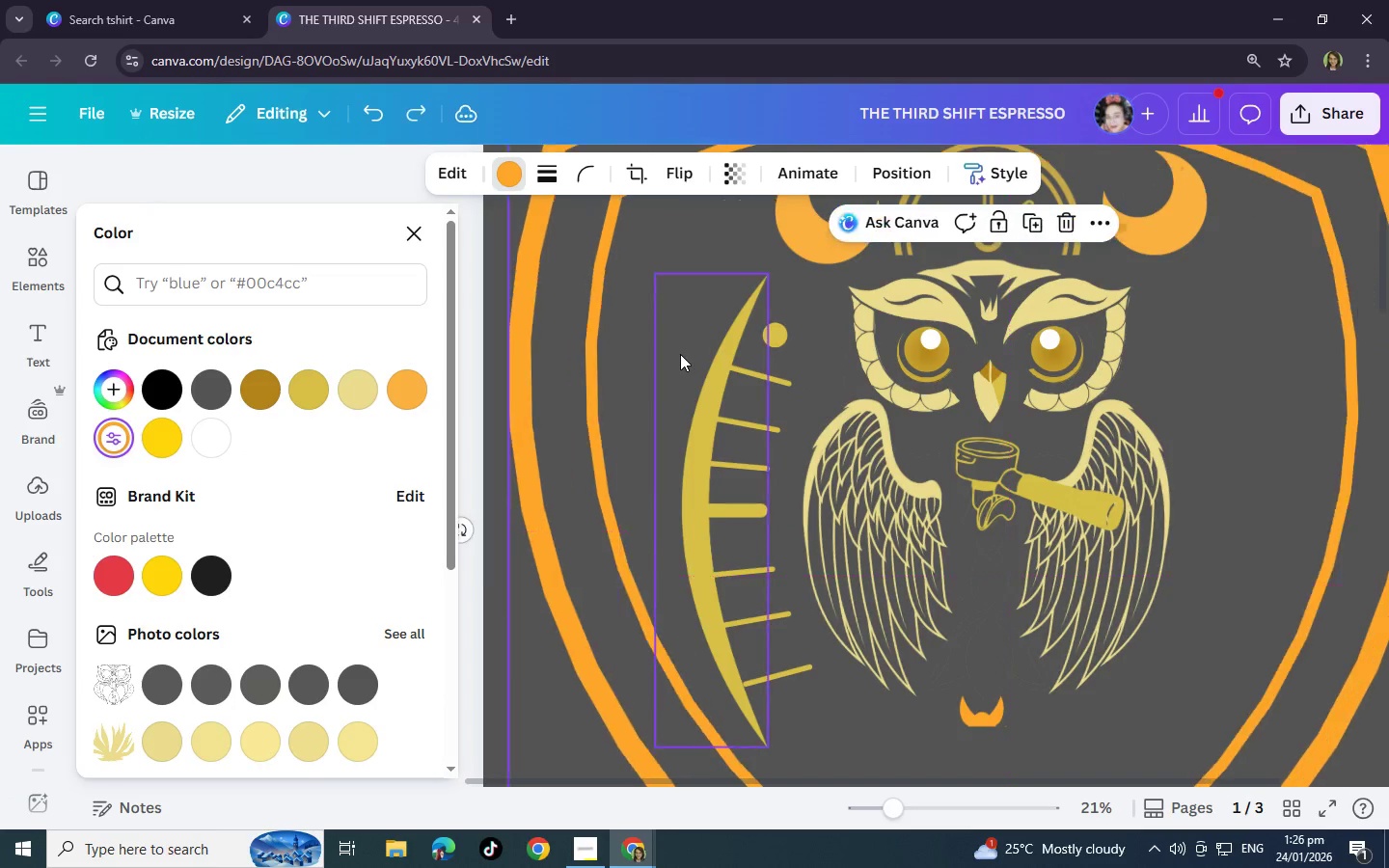 
key(Control+Z)
 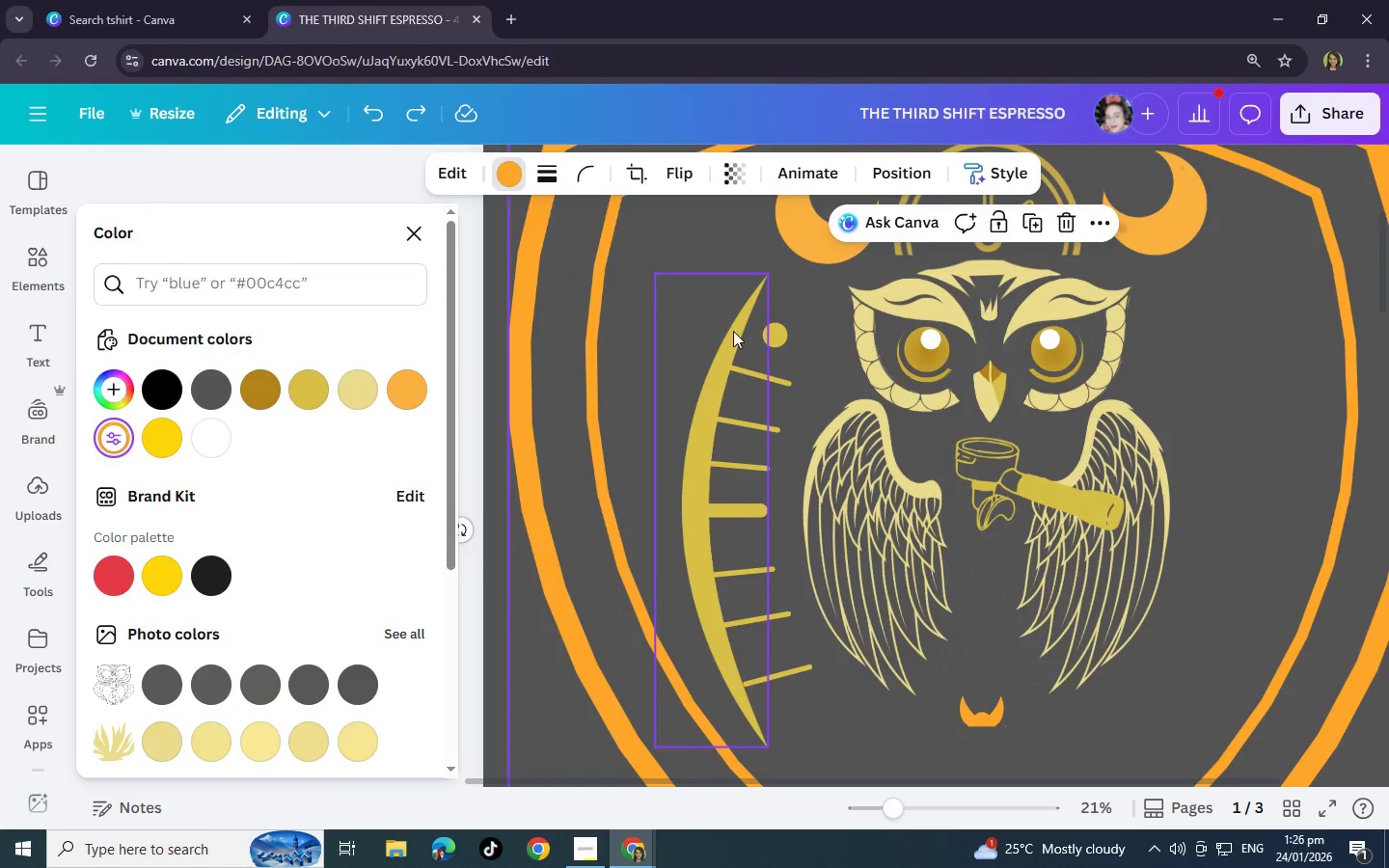 
hold_key(key=ShiftLeft, duration=1.53)
left_click([782, 329])
 